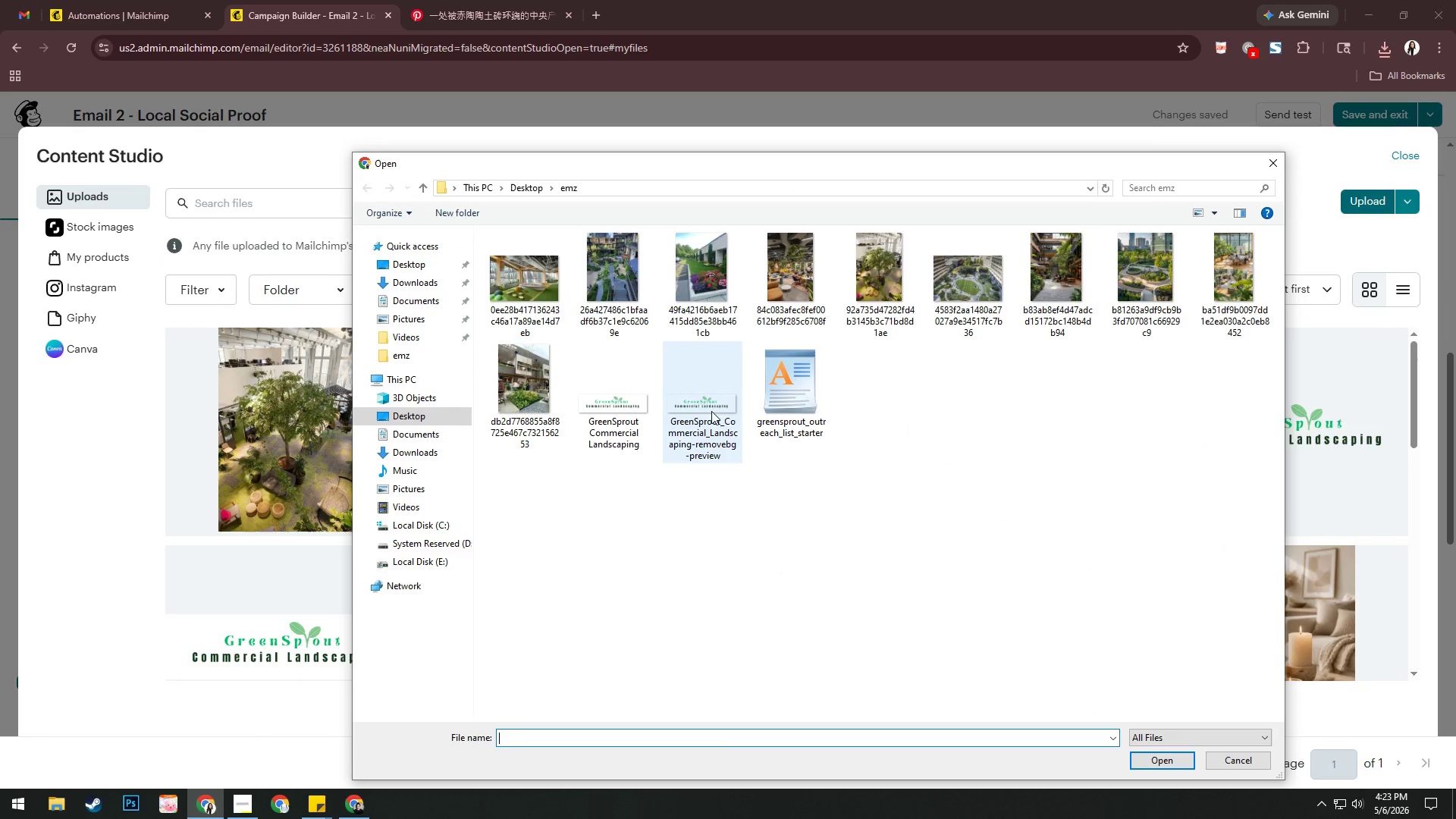 
left_click([539, 398])
 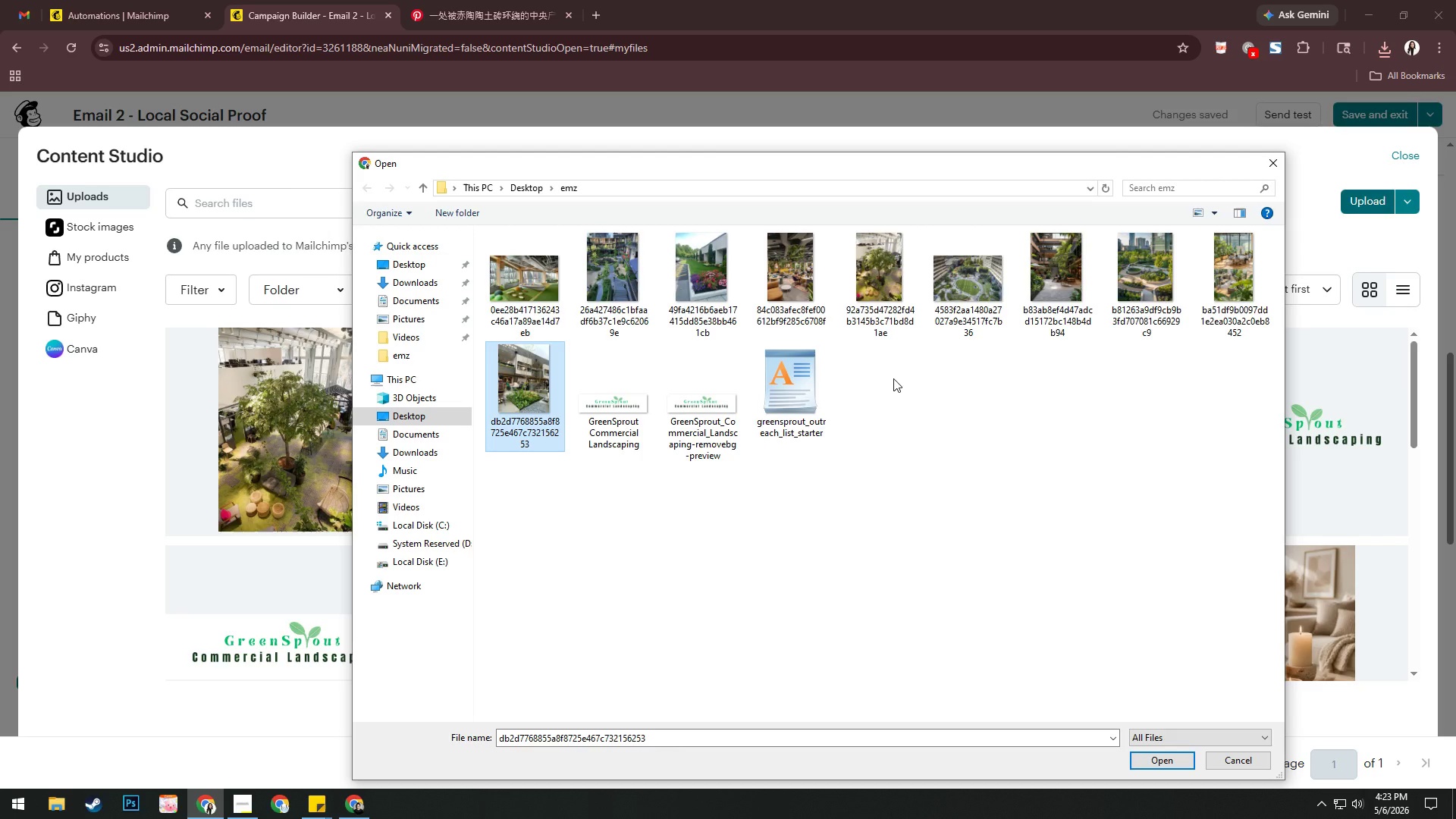 
wait(7.39)
 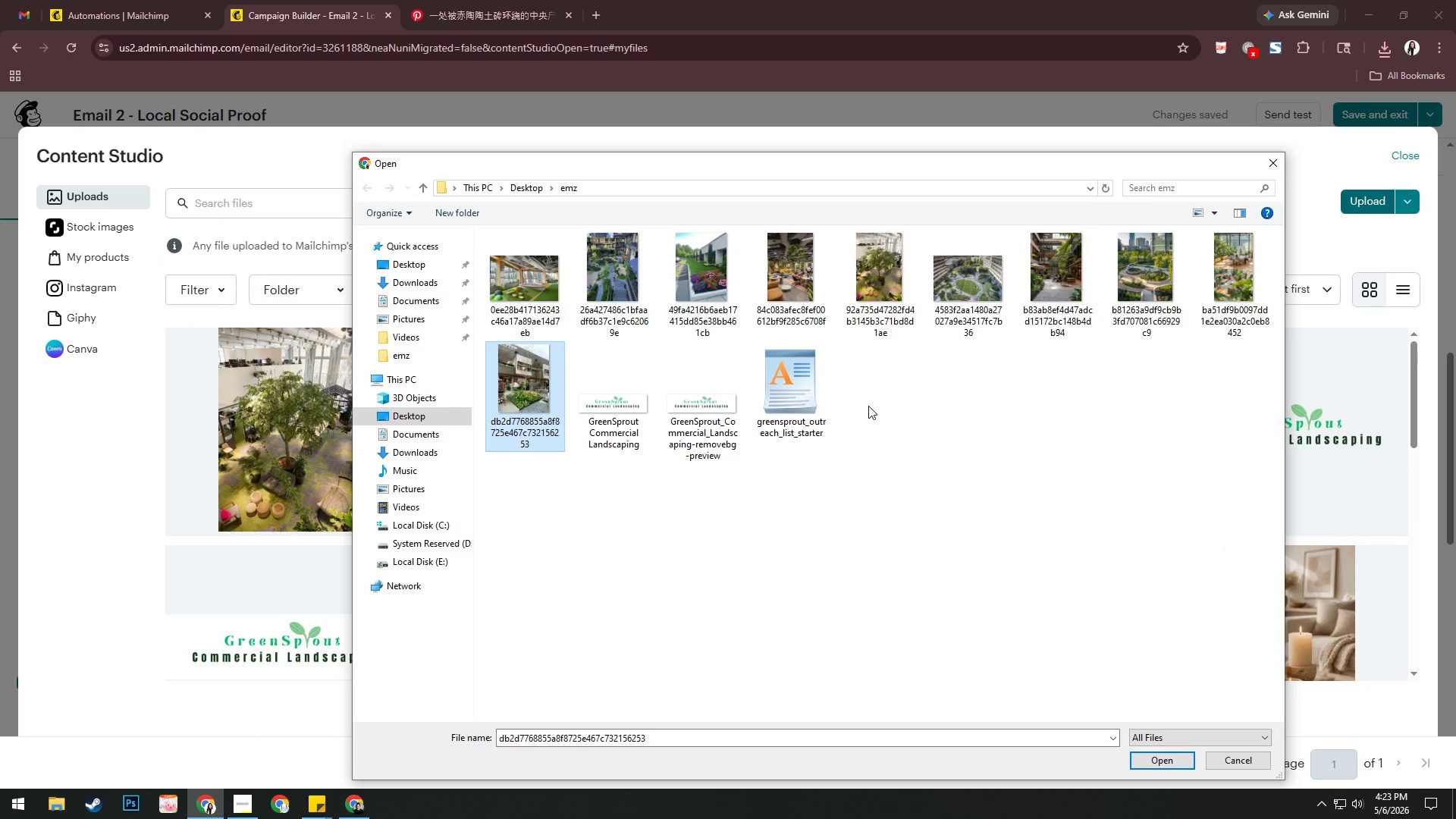 
hold_key(key=ControlLeft, duration=1.51)
 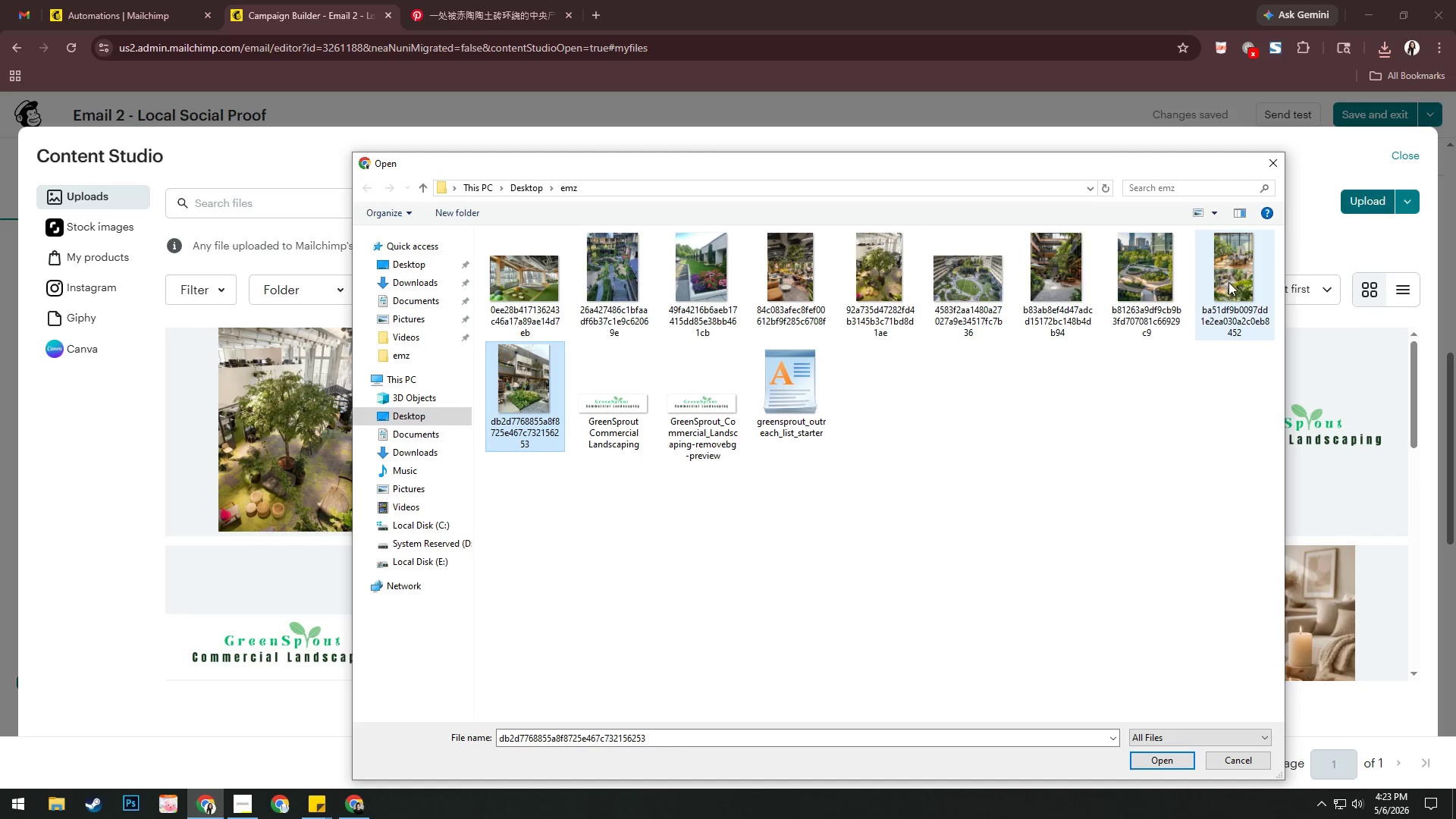 
hold_key(key=ControlLeft, duration=1.52)
left_click([1228, 281])
 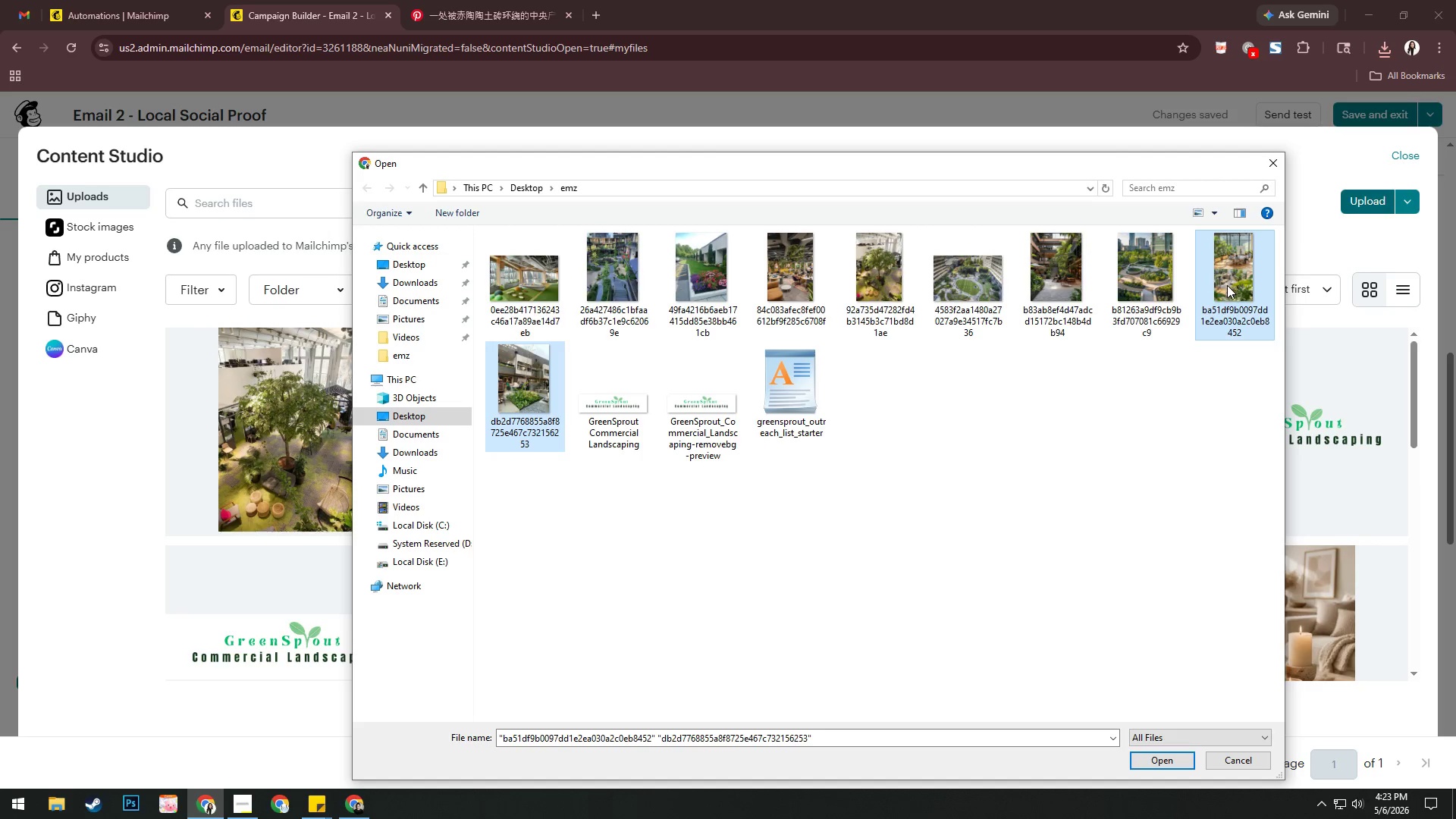 
hold_key(key=ControlLeft, duration=1.5)
left_click([1067, 293])
 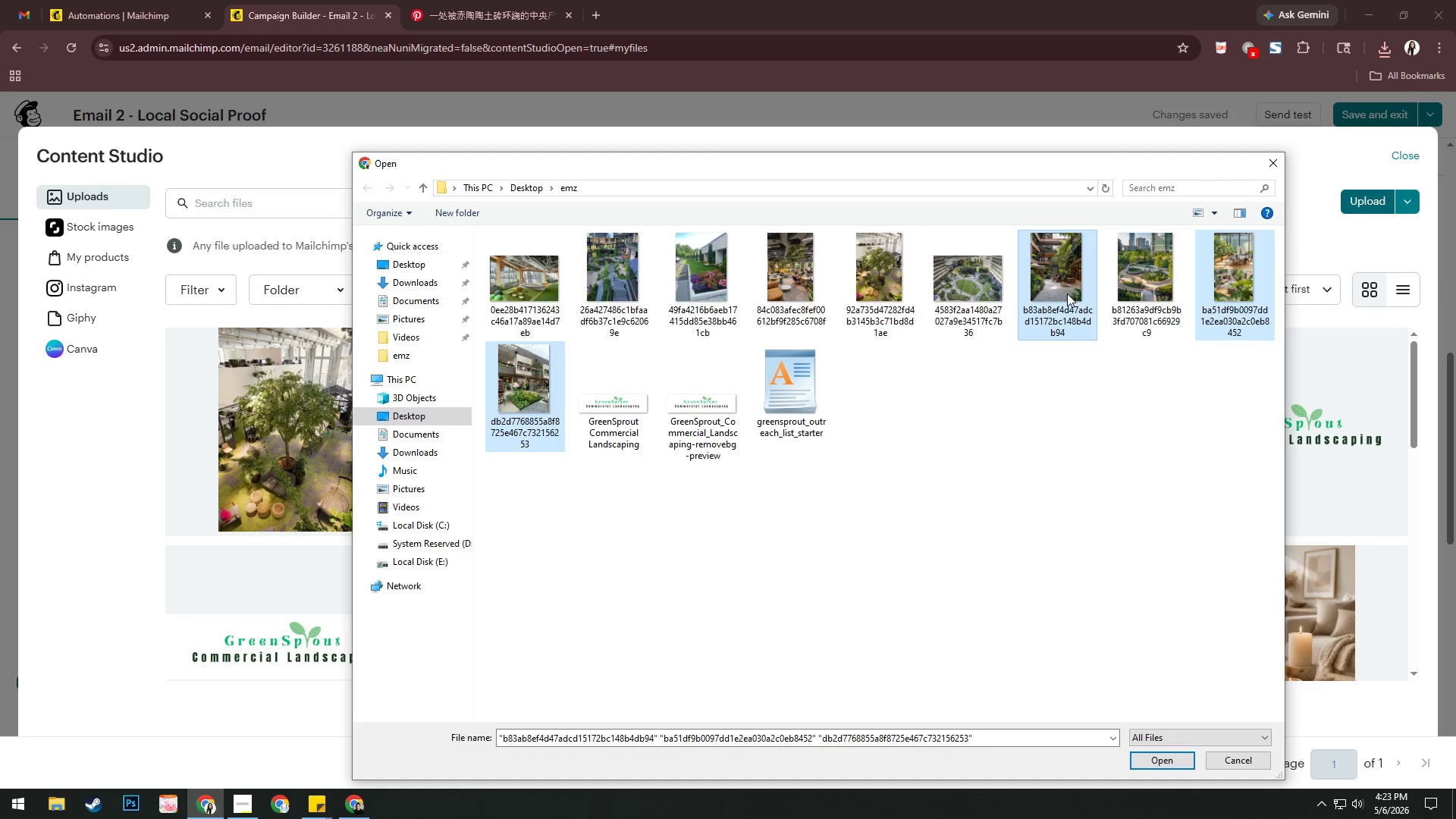 
hold_key(key=ControlLeft, duration=1.52)
 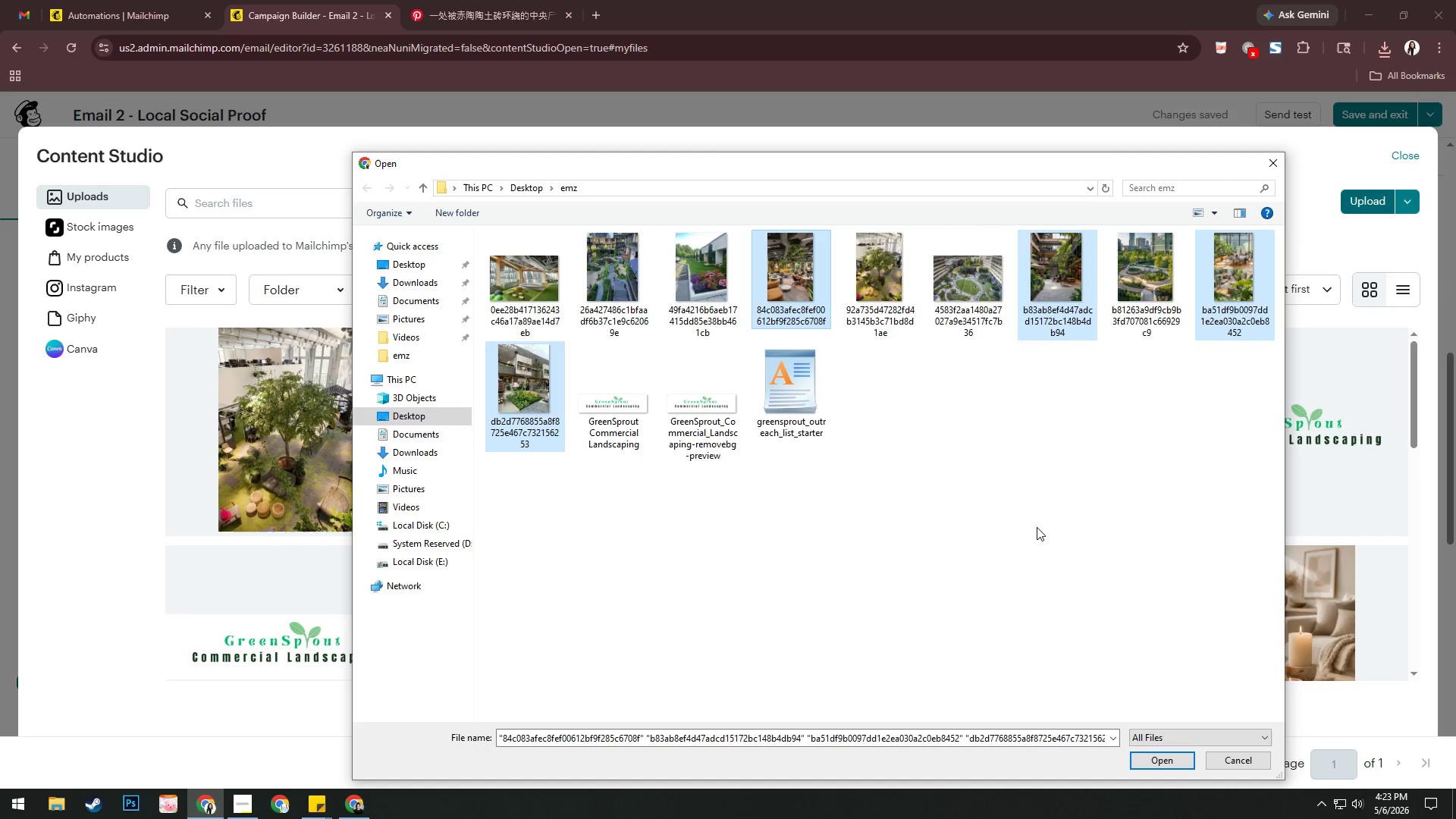 
hold_key(key=ControlLeft, duration=0.48)
left_click([783, 289])
 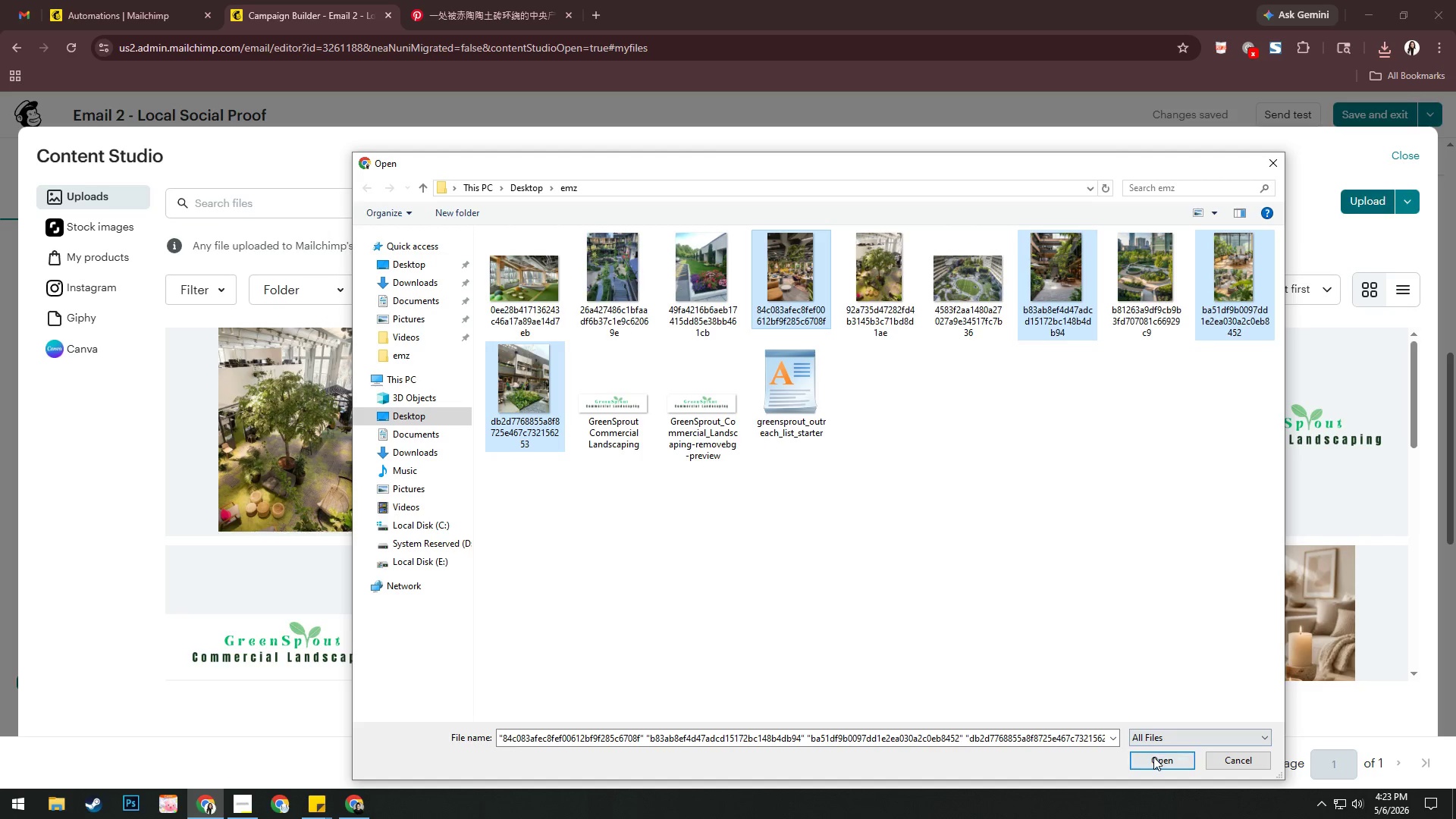 
left_click([1149, 767])
 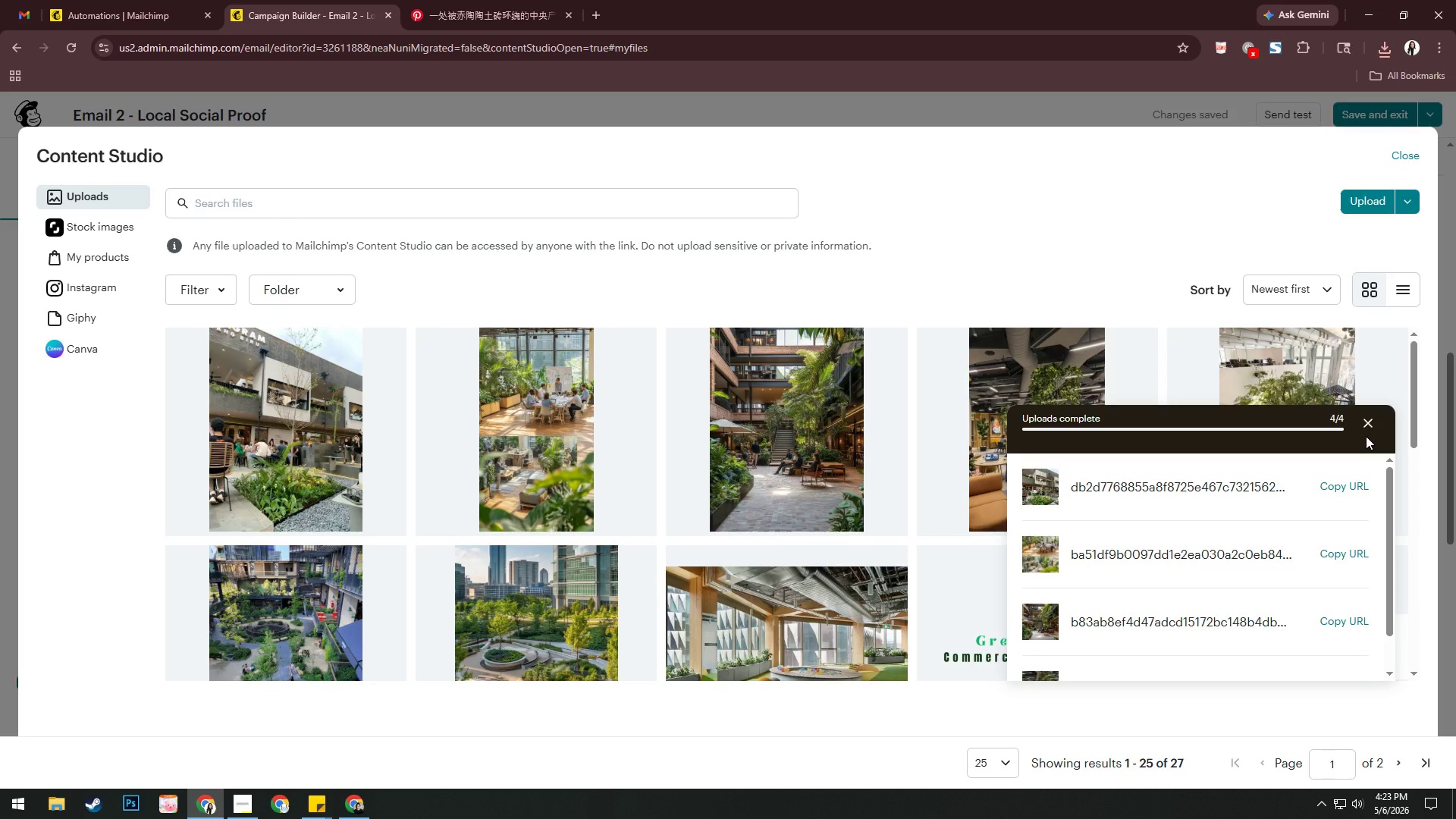 
wait(19.84)
 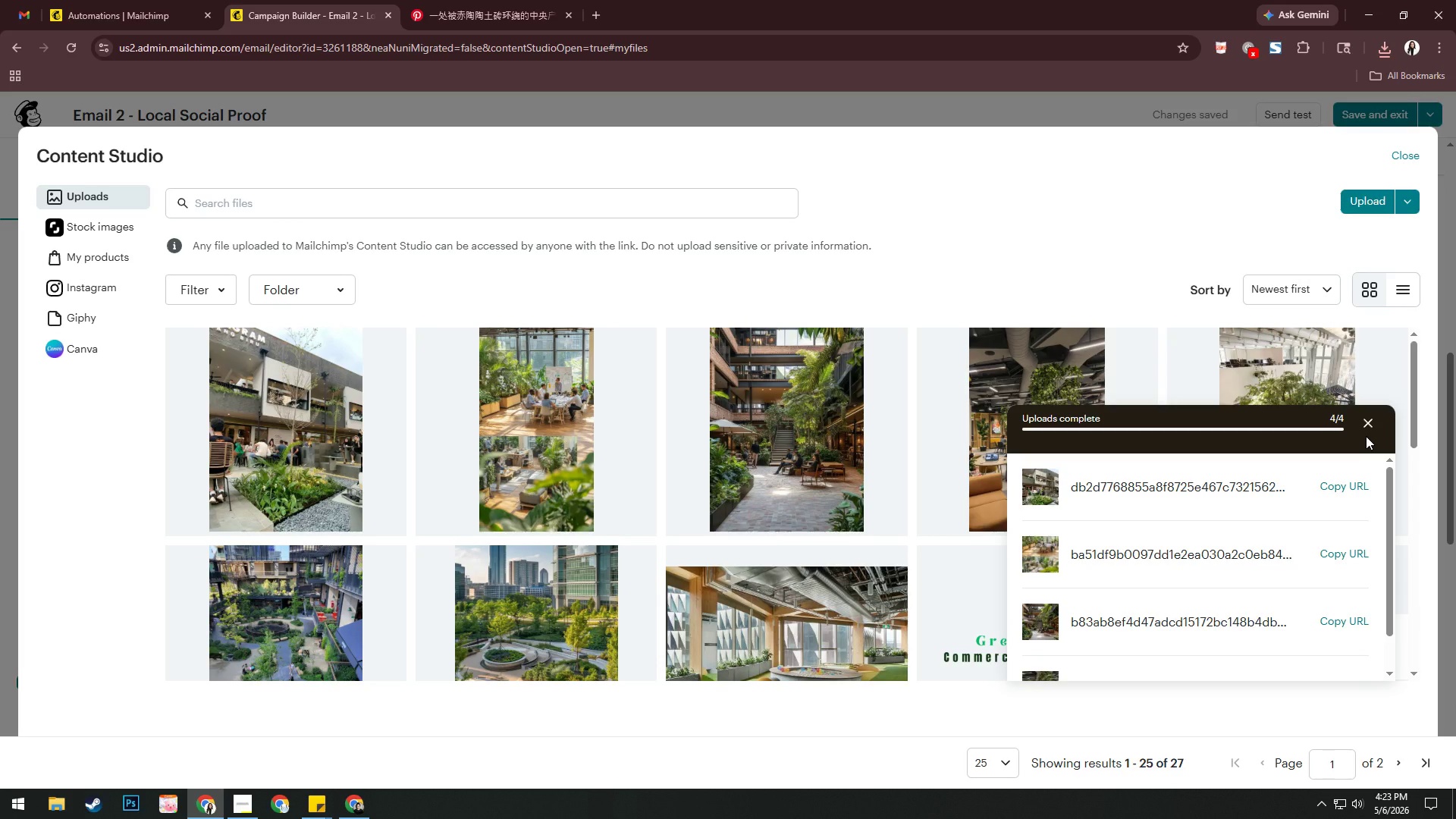 
left_click([1367, 422])
 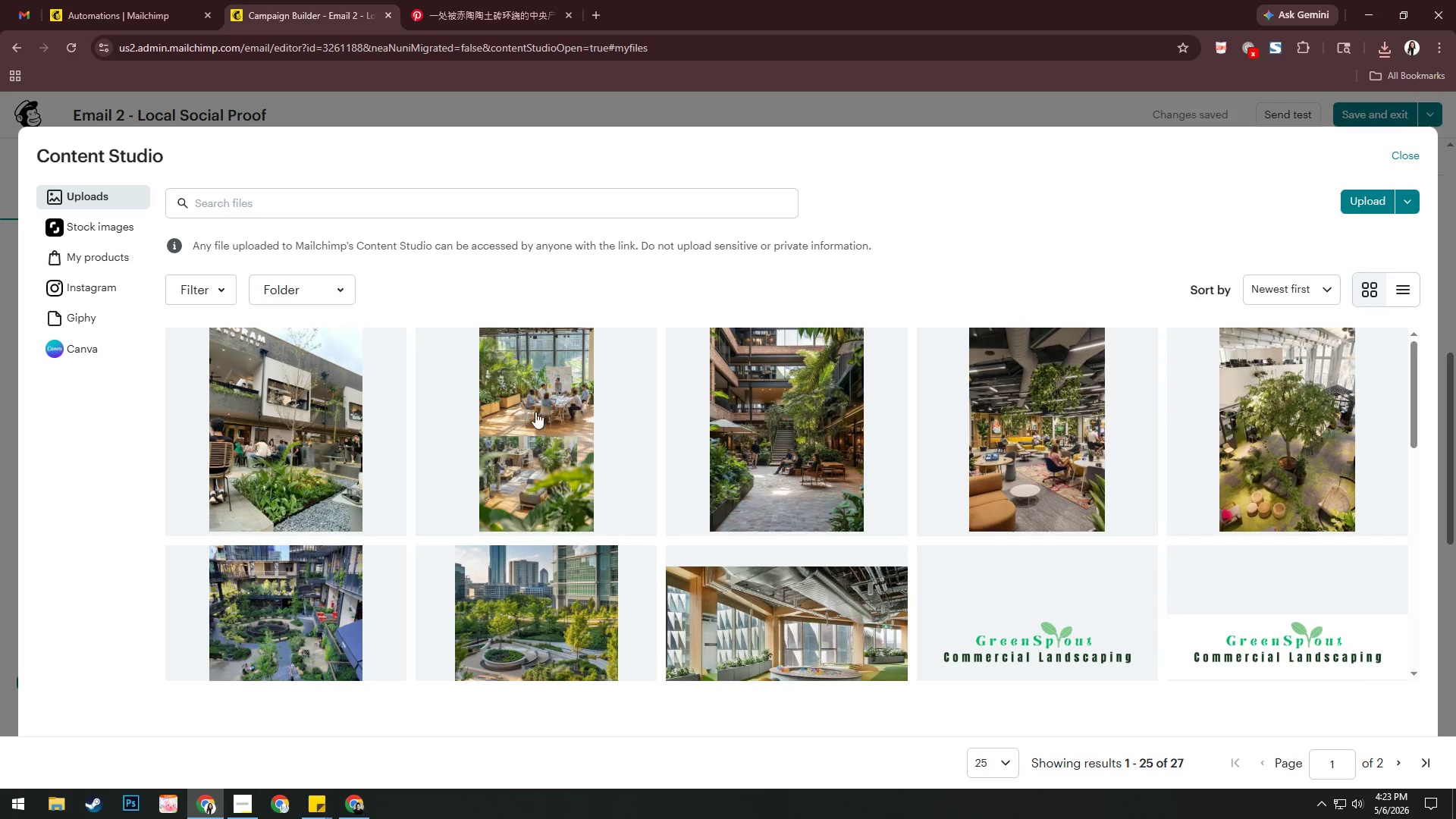 
left_click([315, 411])
 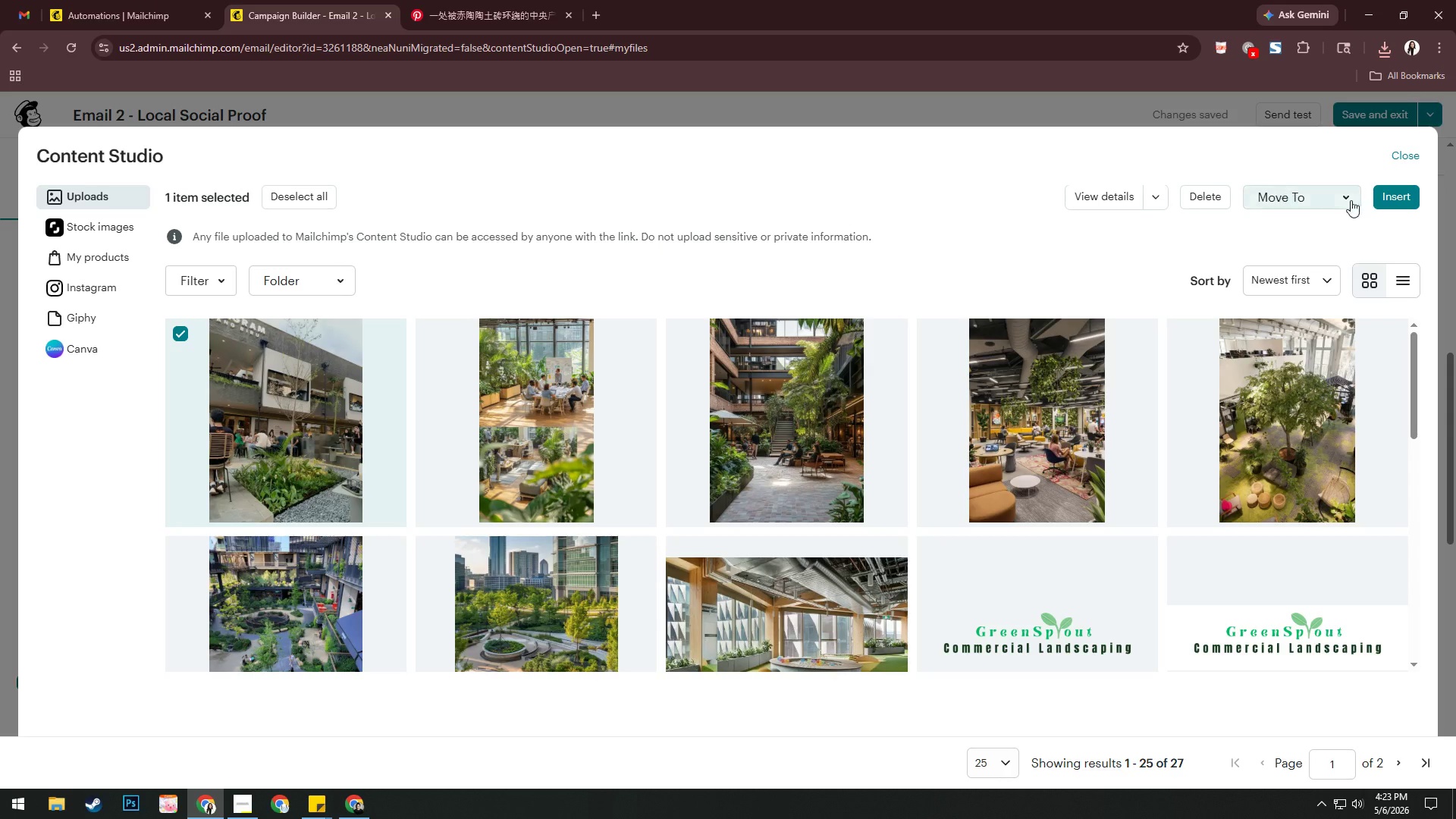 
left_click([1382, 193])
 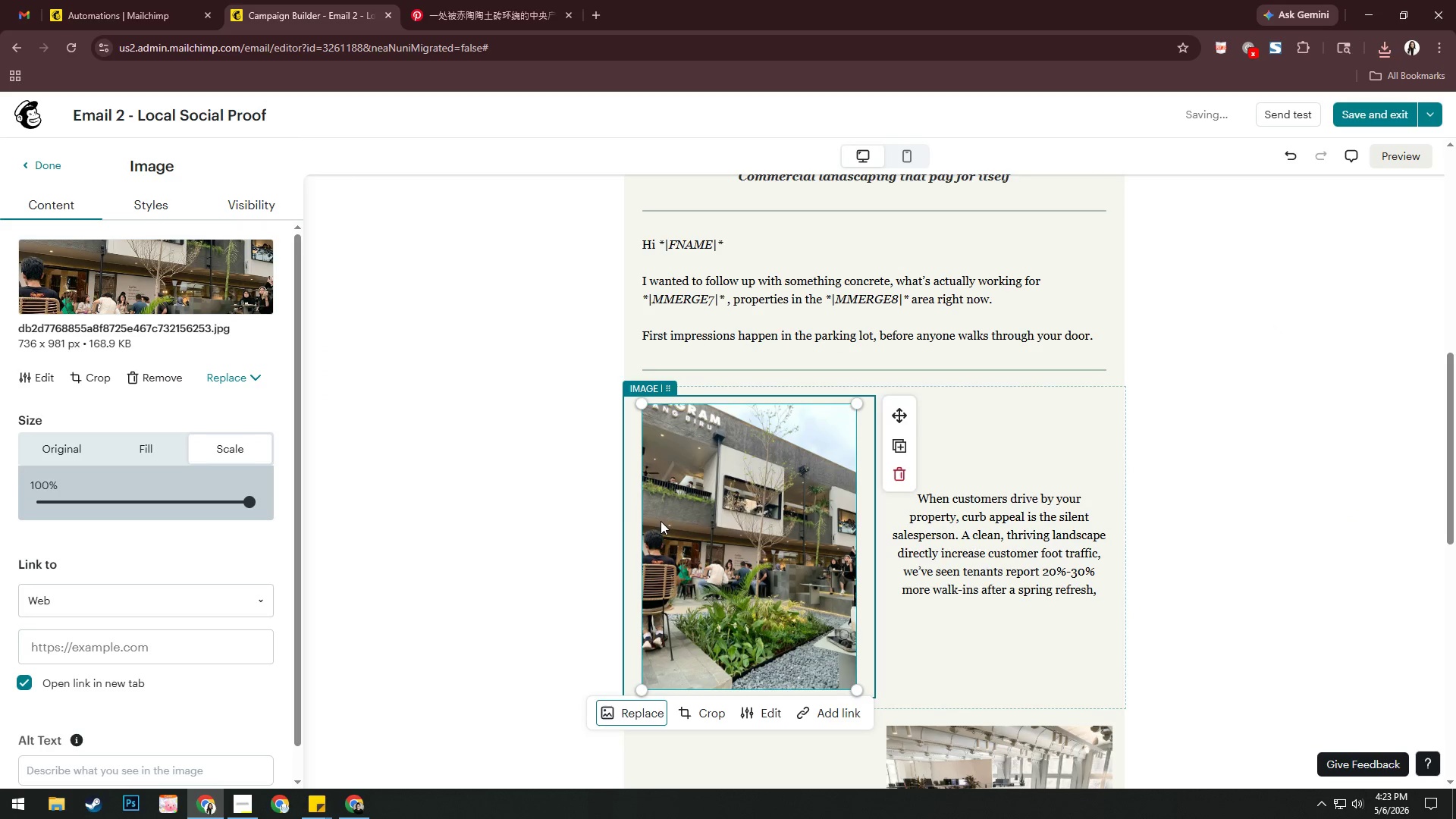 
left_click([1125, 573])
 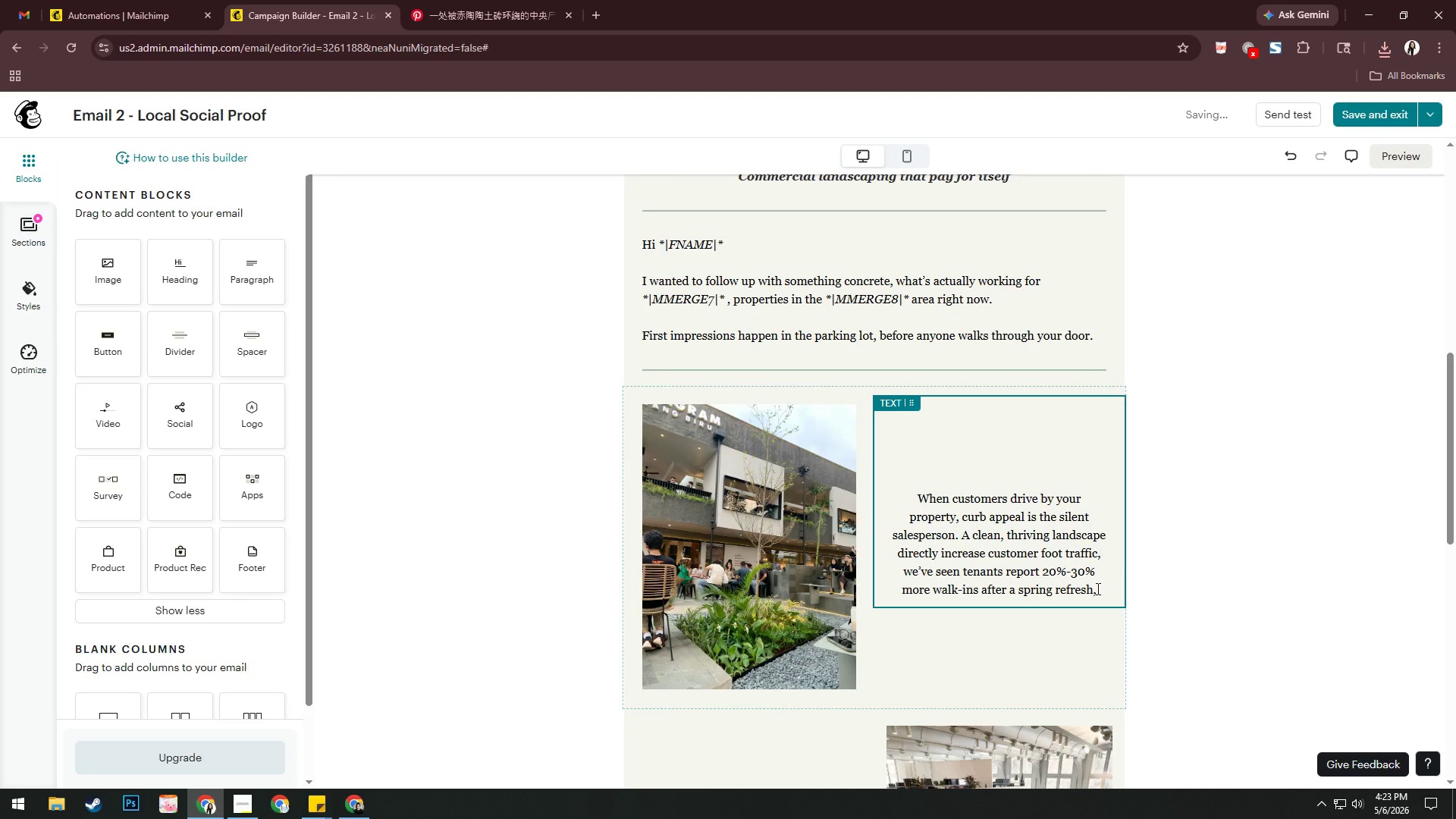 
left_click_drag(start_coordinate=[1096, 588], to_coordinate=[928, 492])
 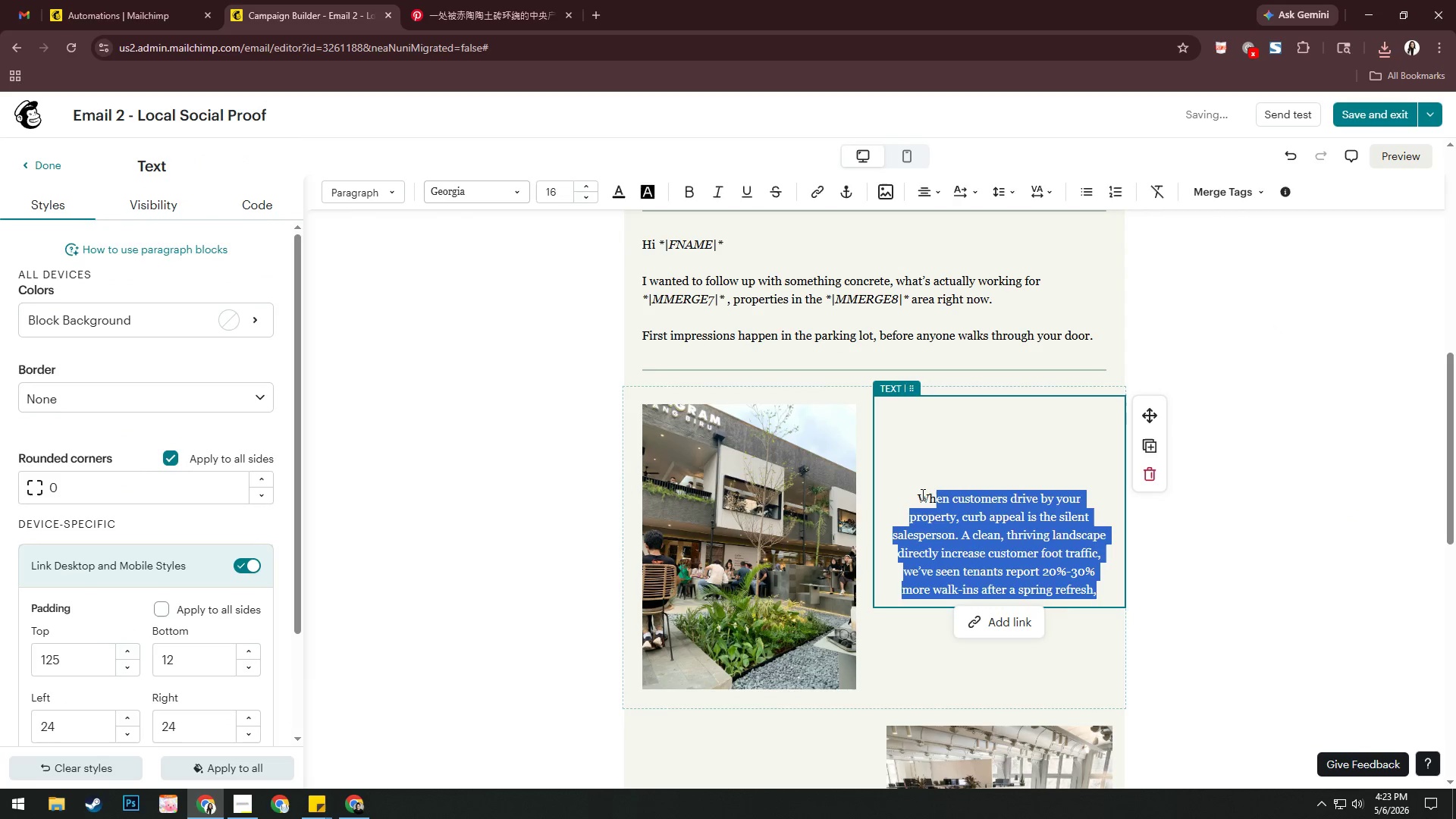 
key(Backspace)
key(Backspace)
key(Backspace)
type(After Fr==)
key(Backspace)
key(Backspace)
key(Backspace)
key(Backspace)
type(GreeSprout )
 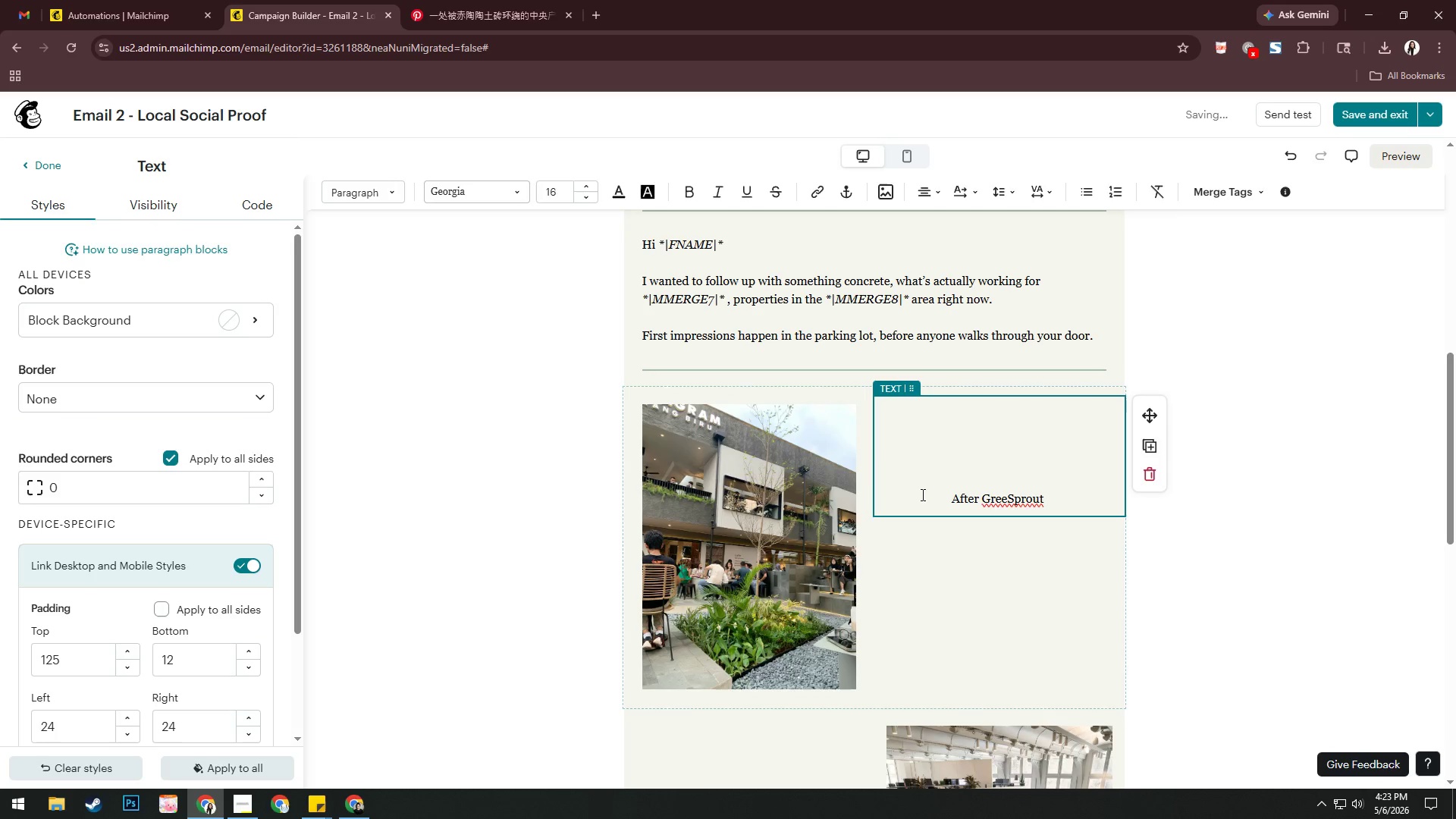 
key(ArrowLeft)
 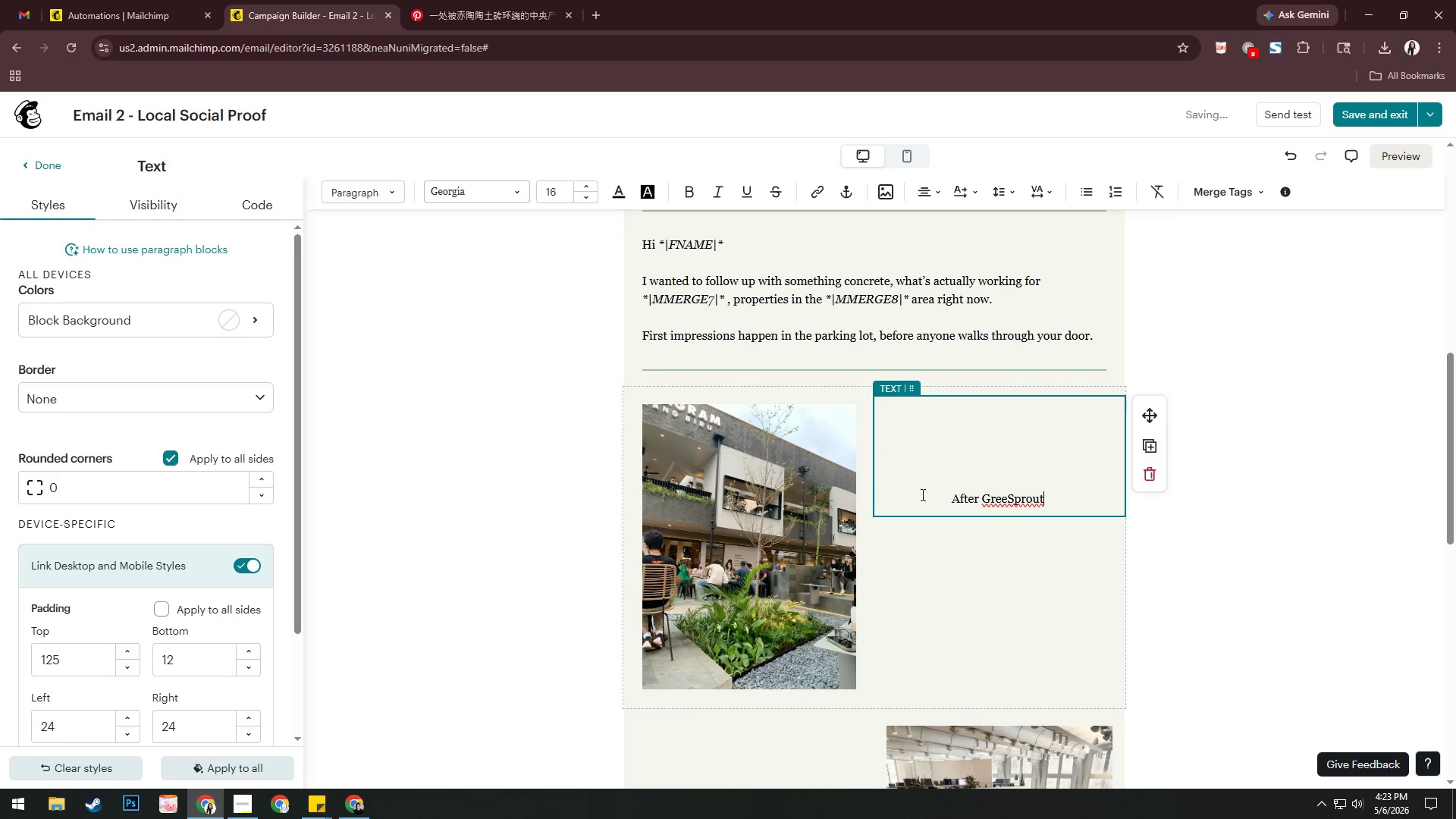 
key(ArrowLeft)
 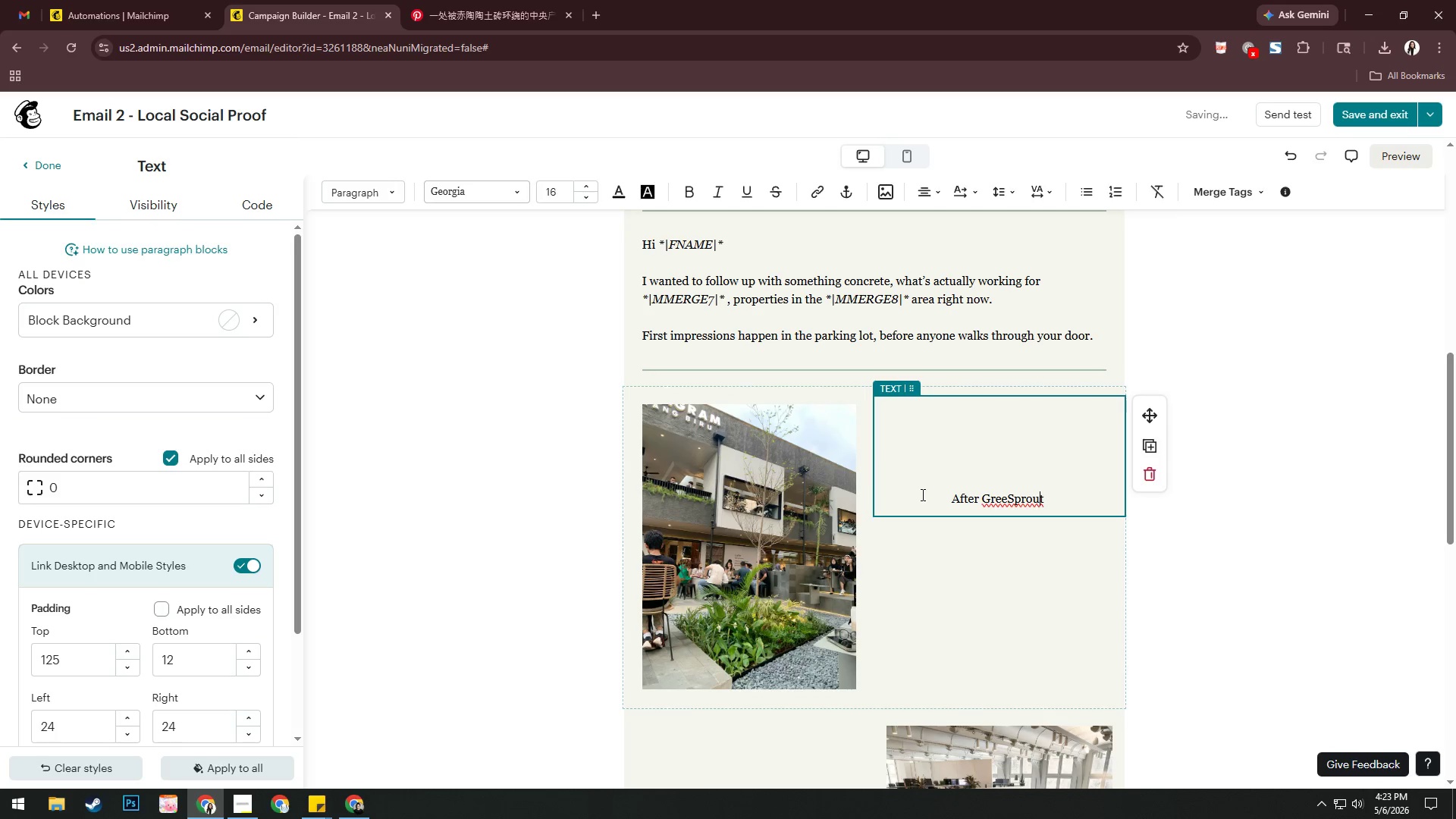 
key(ArrowLeft)
 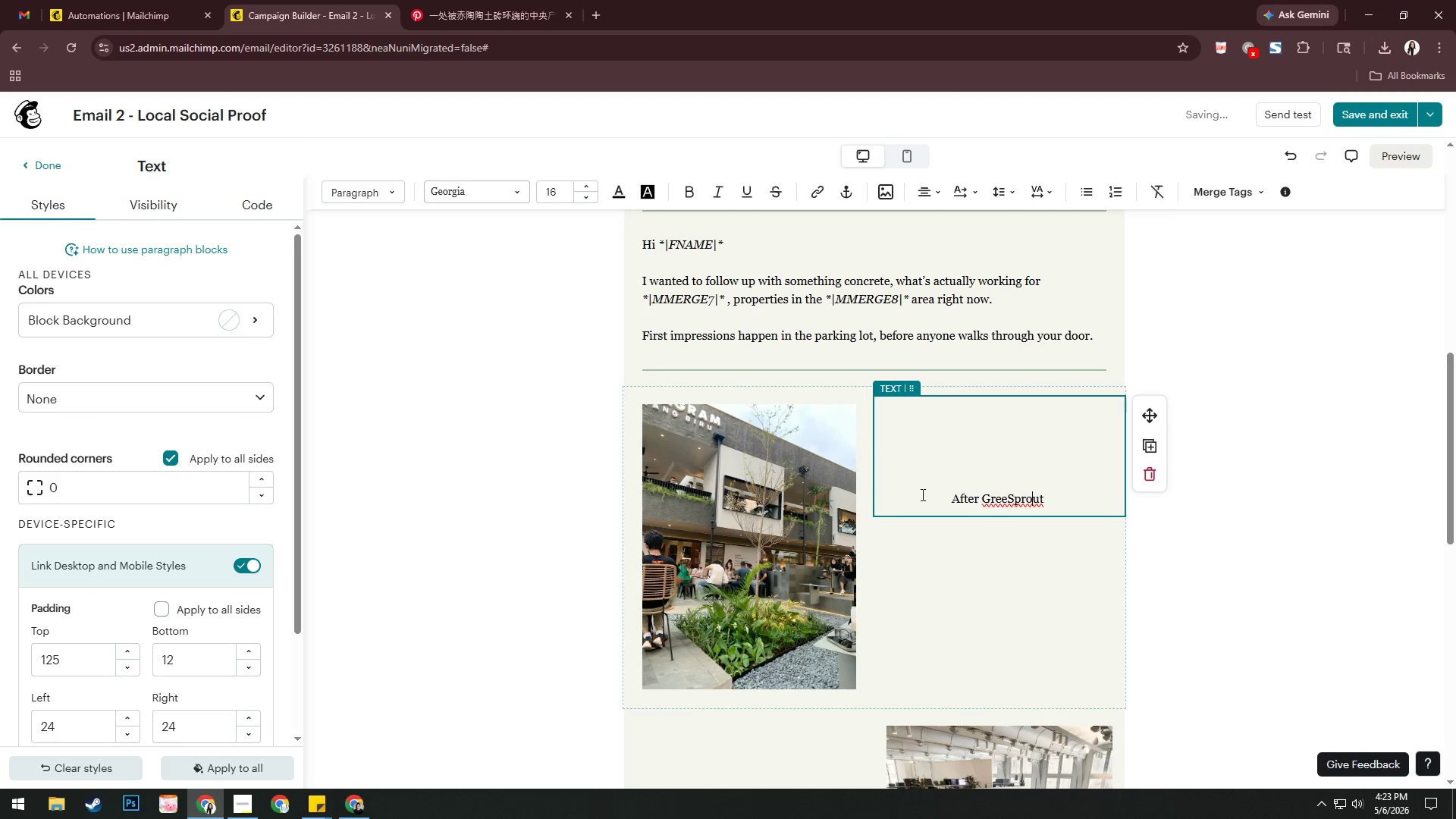 
key(ArrowLeft)
 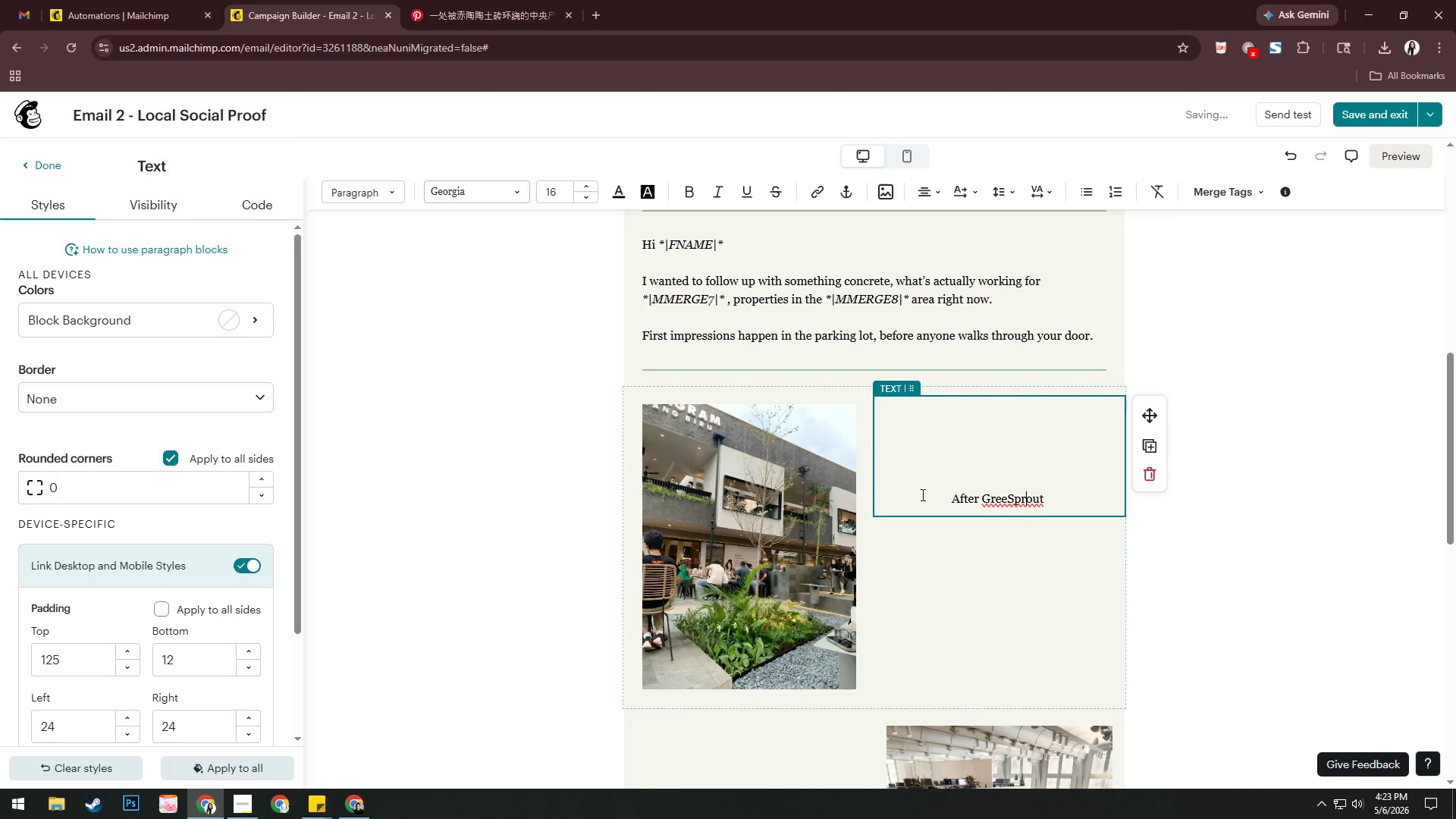 
key(ArrowLeft)
 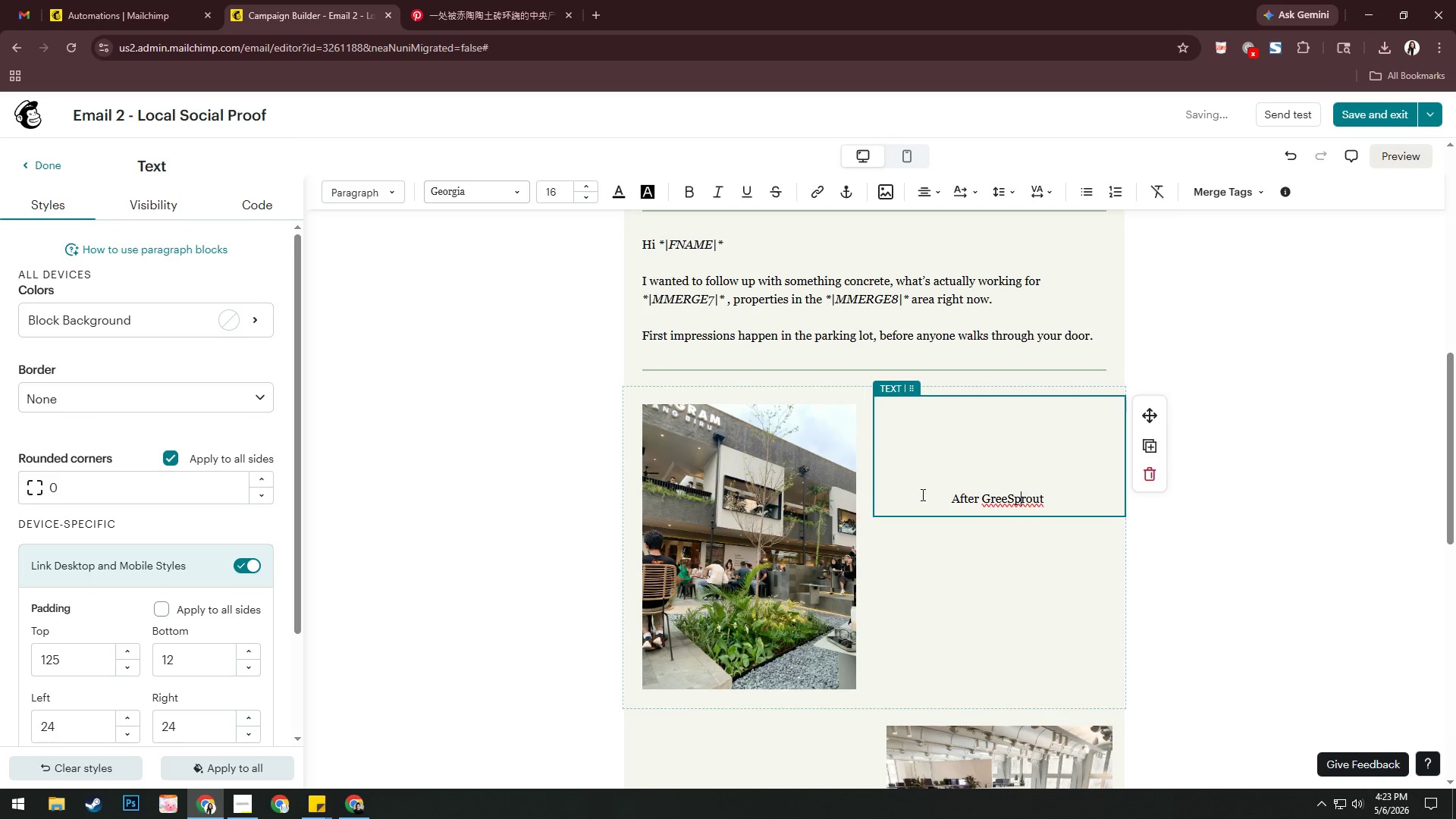 
key(ArrowLeft)
 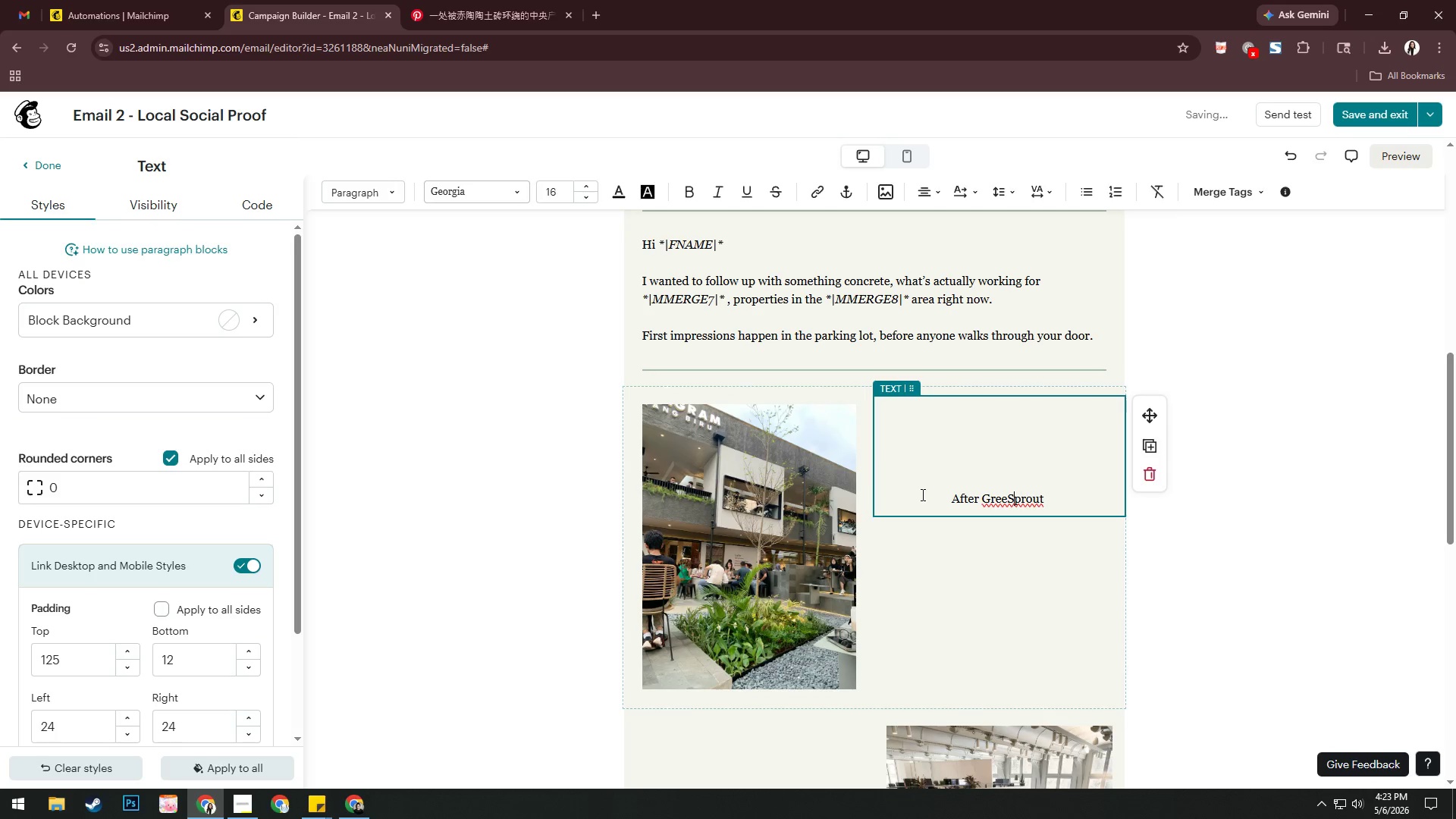 
key(ArrowLeft)
 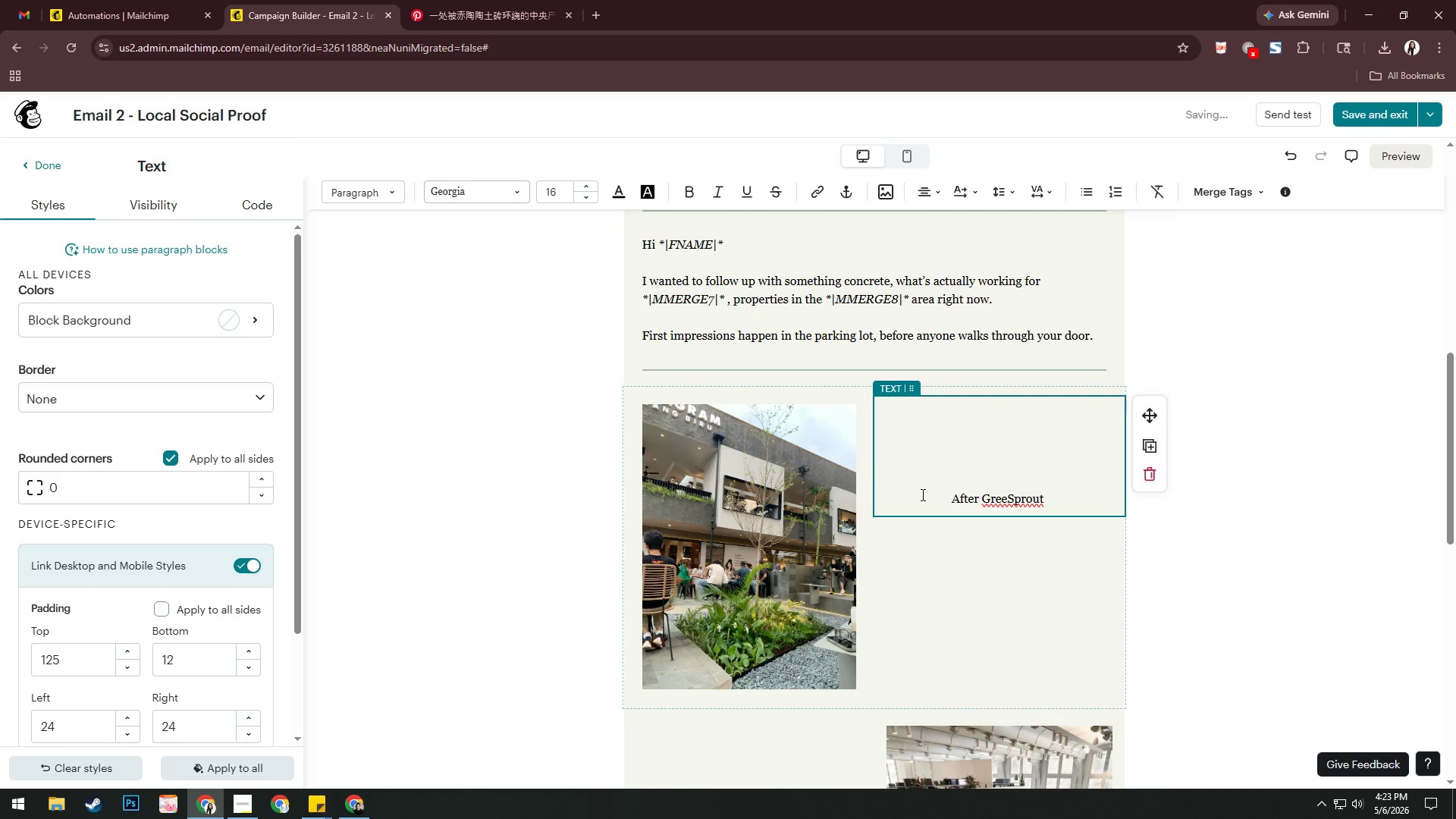 
key(N)
 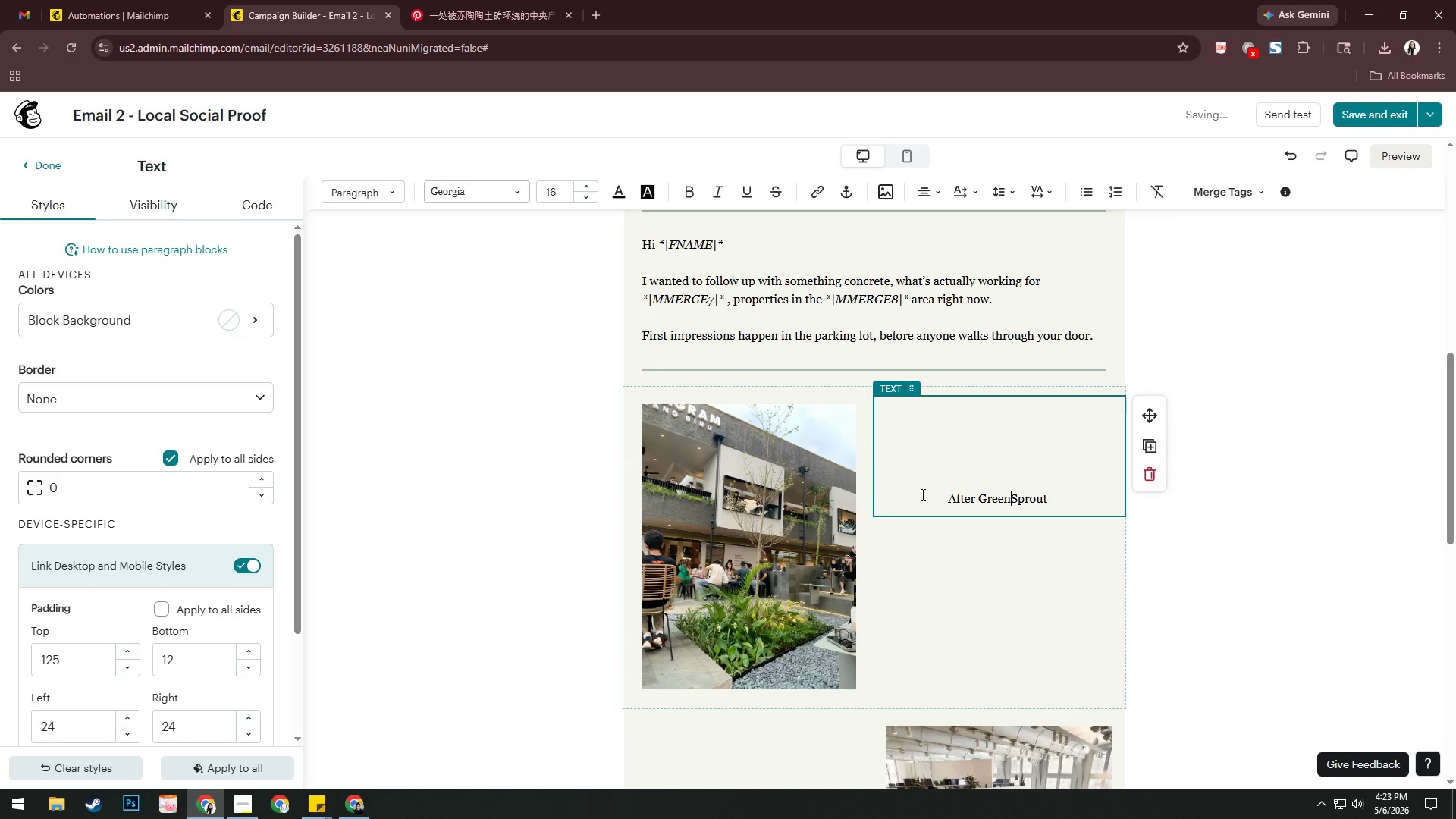 
key(ArrowDown)
 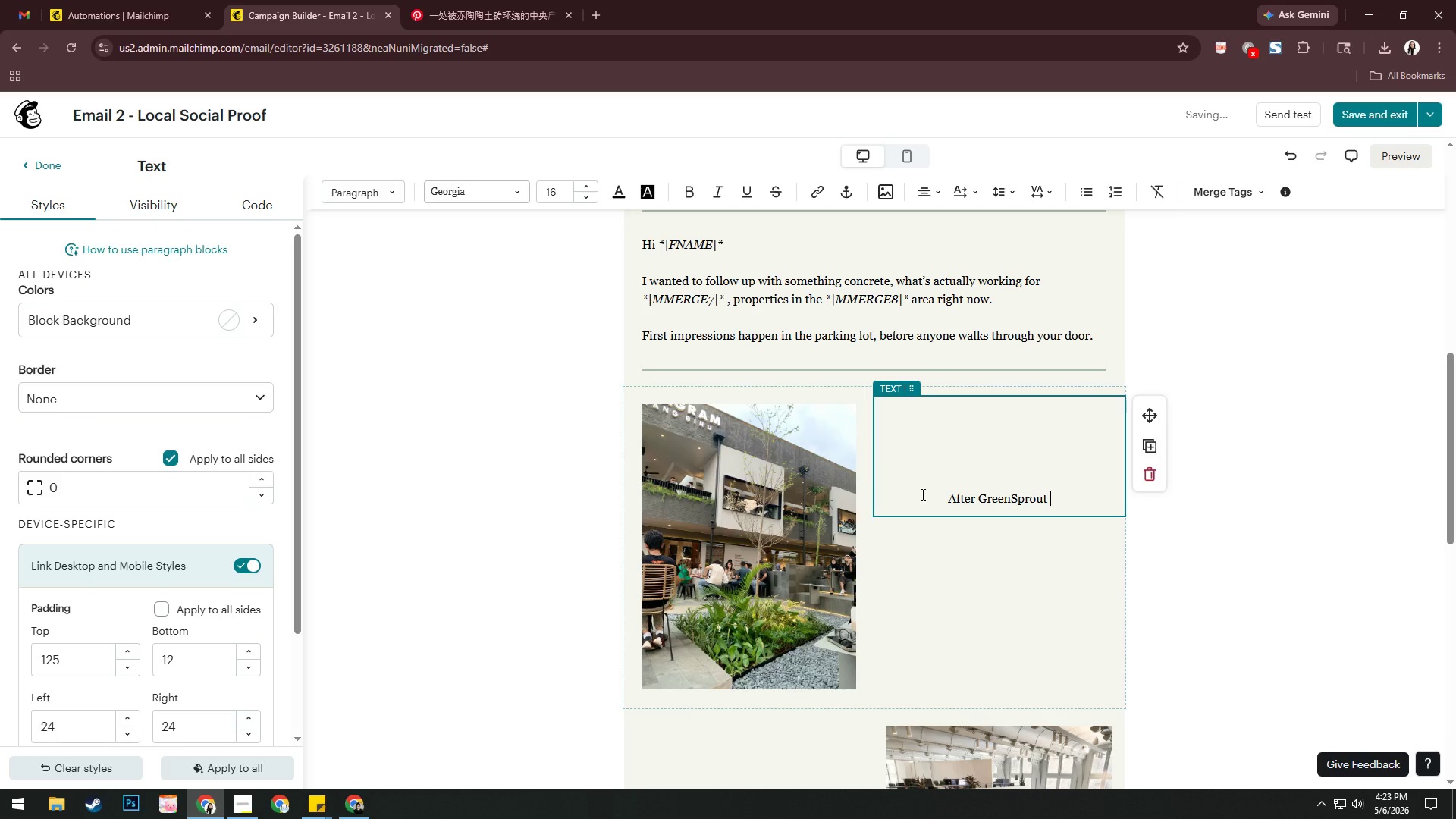 
type(refreshed )
 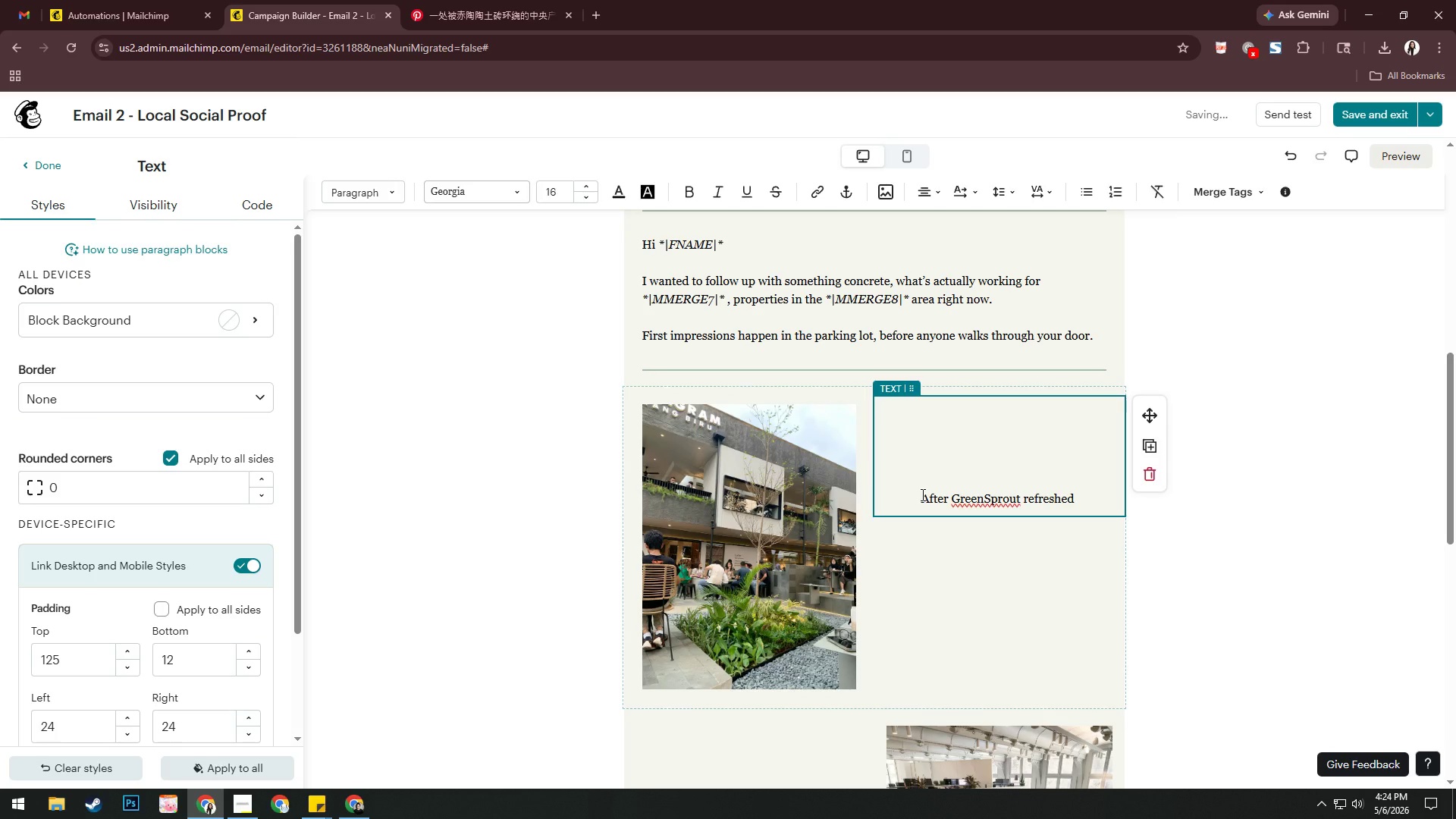 
type(our strip center's enr)
key(Backspace)
type(trance bedds)
key(Backspace)
key(Backspace)
type(ds)
key(Backspace)
key(Backspace)
key(Backspace)
type(s)
key(Backspace)
type(ds and added seasonal cloi)
key(Backspace)
key(Backspace)
key(Backspace)
type(a)
key(Backspace)
type(olour )
key(Backspace)
key(Backspace)
key(Backspace)
type(r, we tracked a noticab;e)
key(Backspace)
key(Backspace)
type(le )
 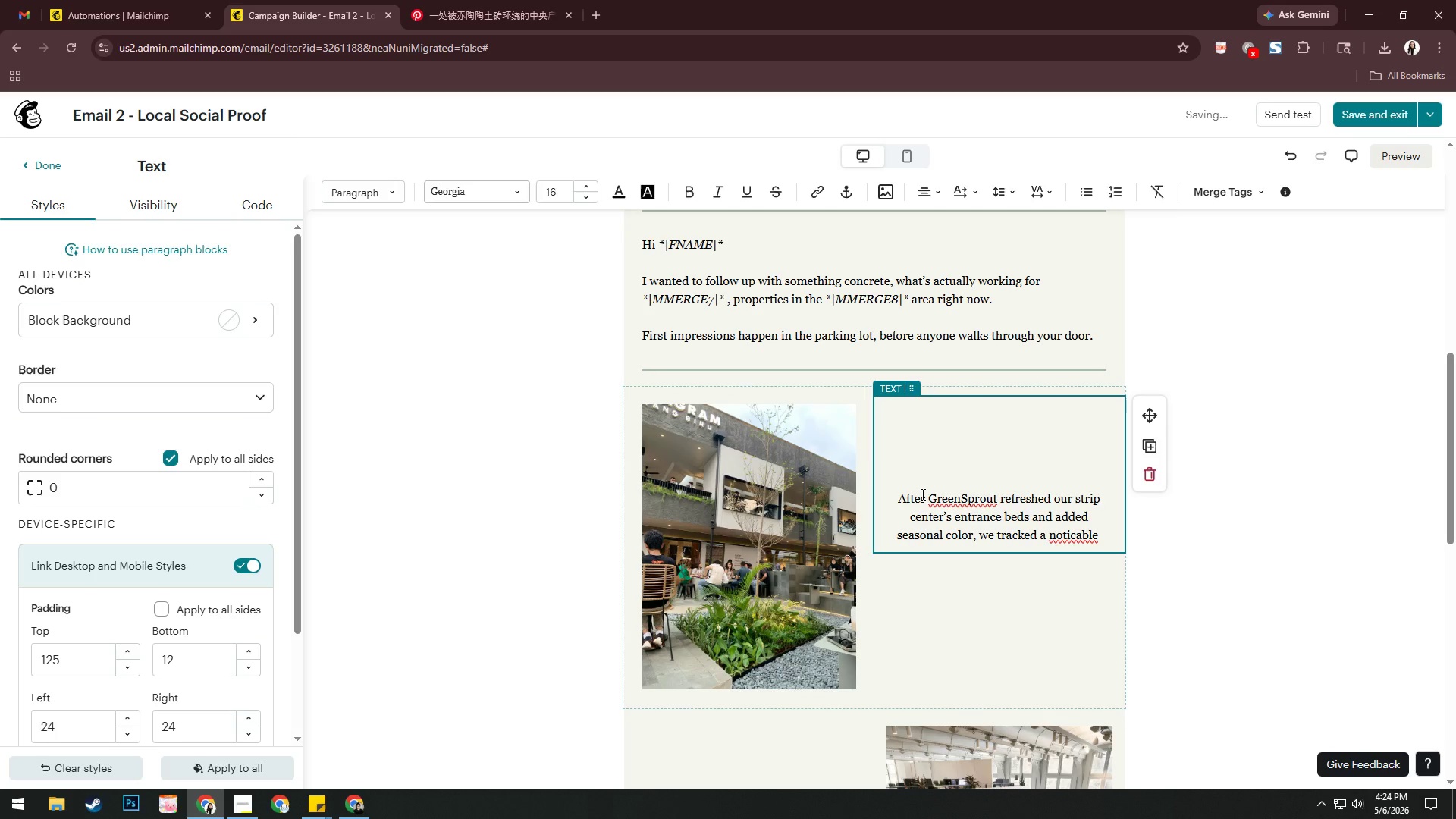 
key(Backspace)
key(Backspace)
key(Backspace)
key(Backspace)
key(Backspace)
type(eable upti)
key(Backspace)
key(Backspace)
key(Backspace)
key(Backspace)
type(upticj)
key(Backspace)
type(k)
 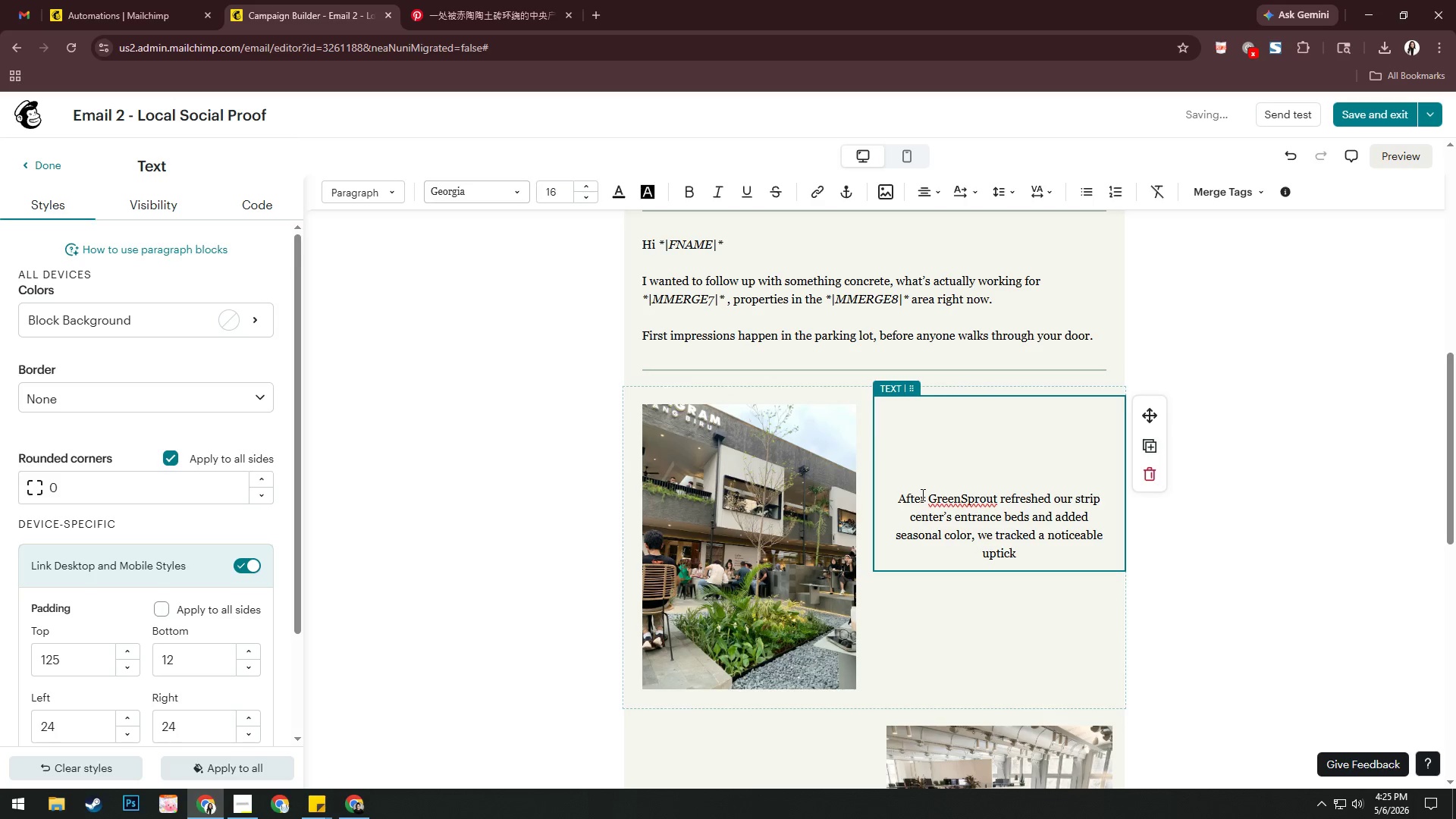 
type( in customer)
 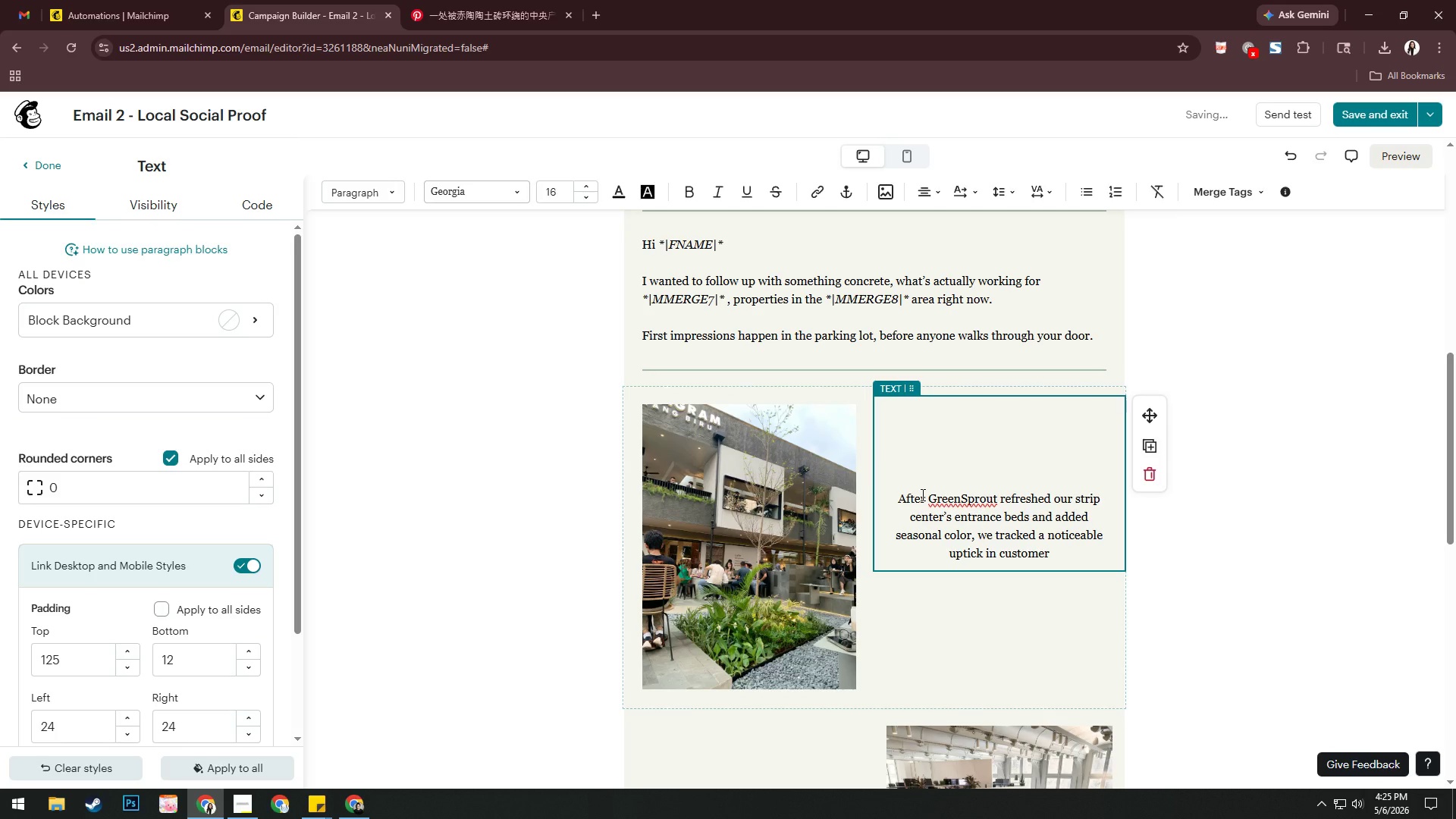 
type( foot traffic within 60 days. )
 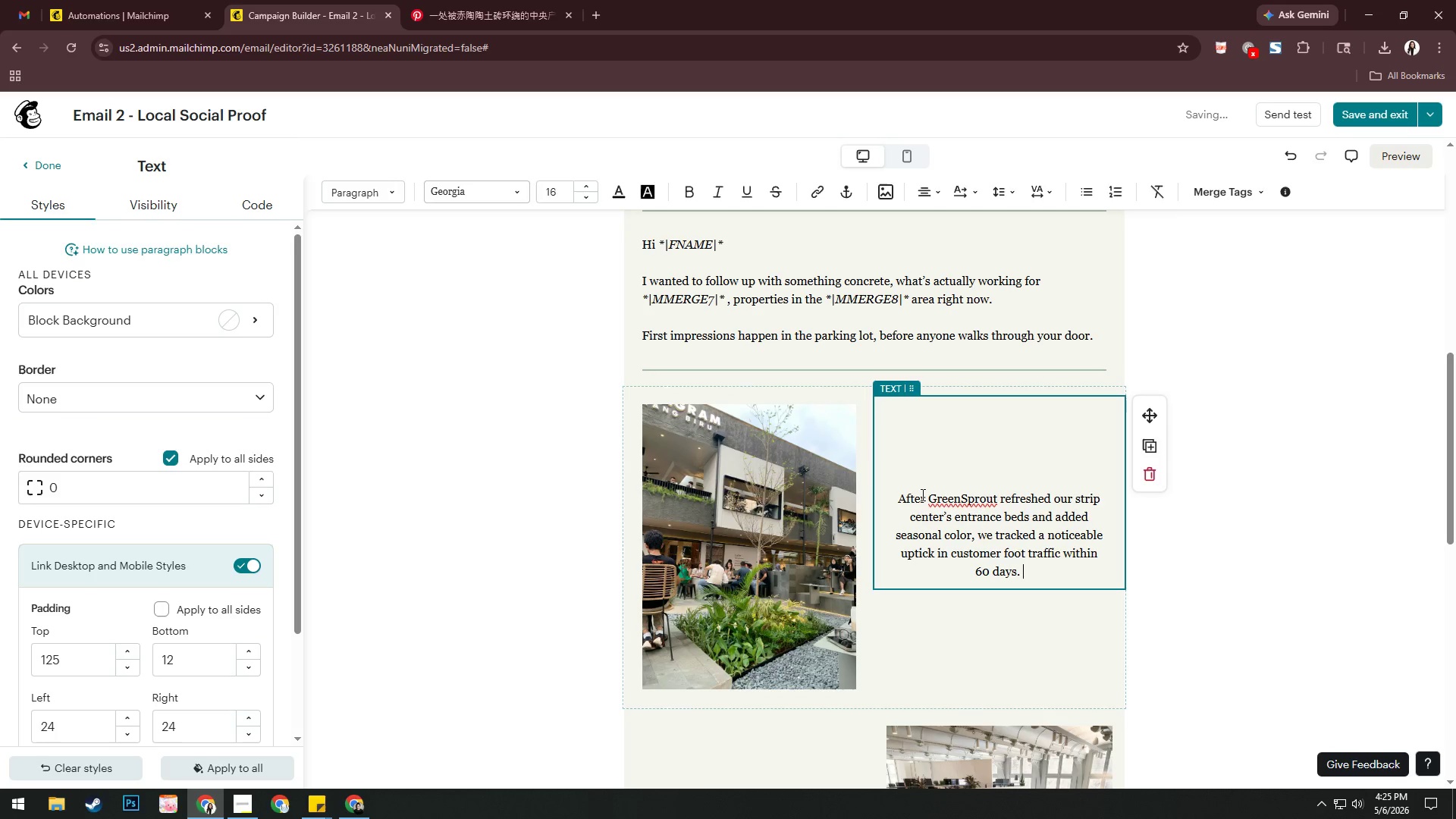 
wait(9.47)
 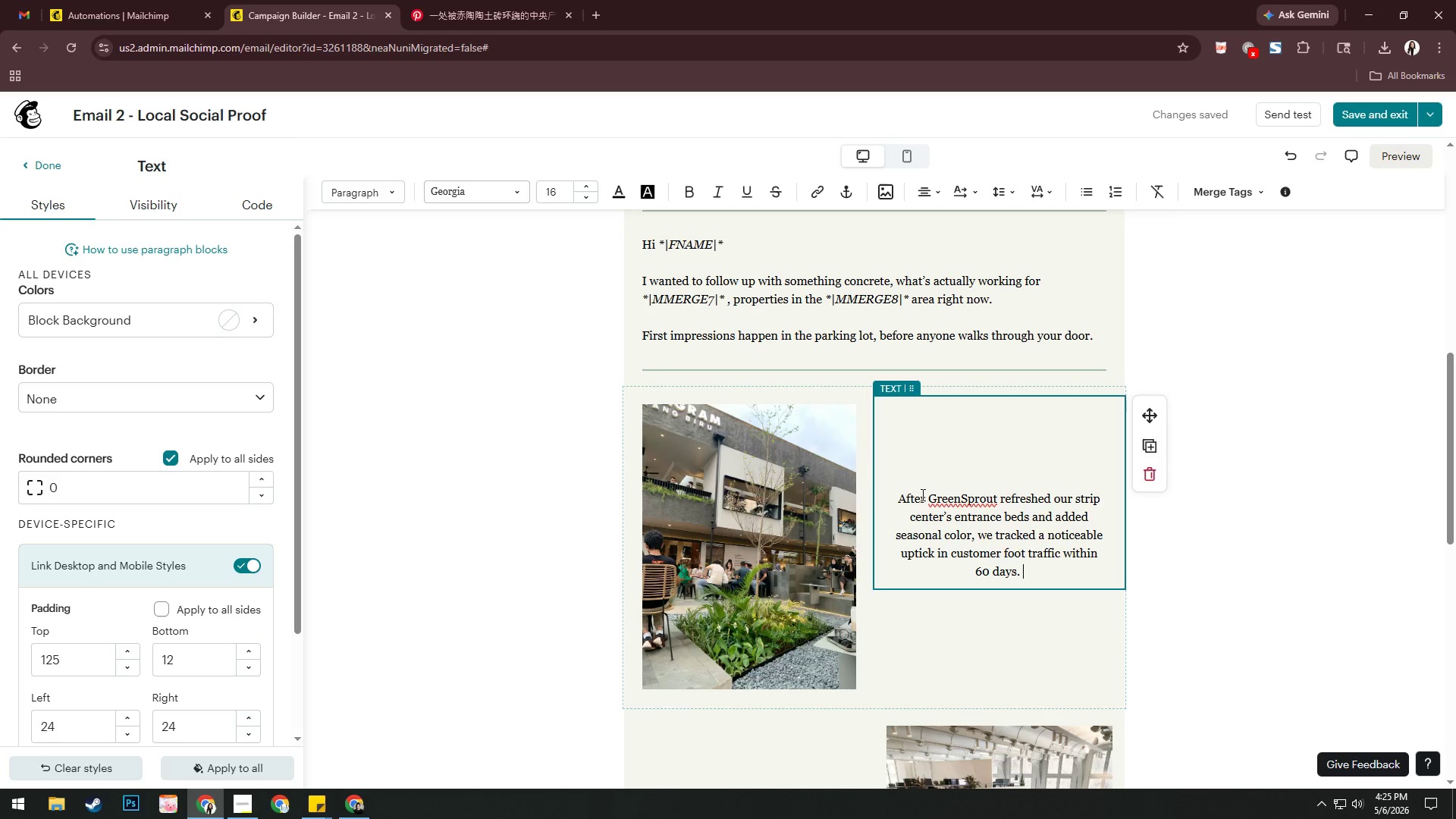 
type(Tenants stopped compali)
key(Backspace)
key(Backspace)
key(Backspace)
type(laining )
 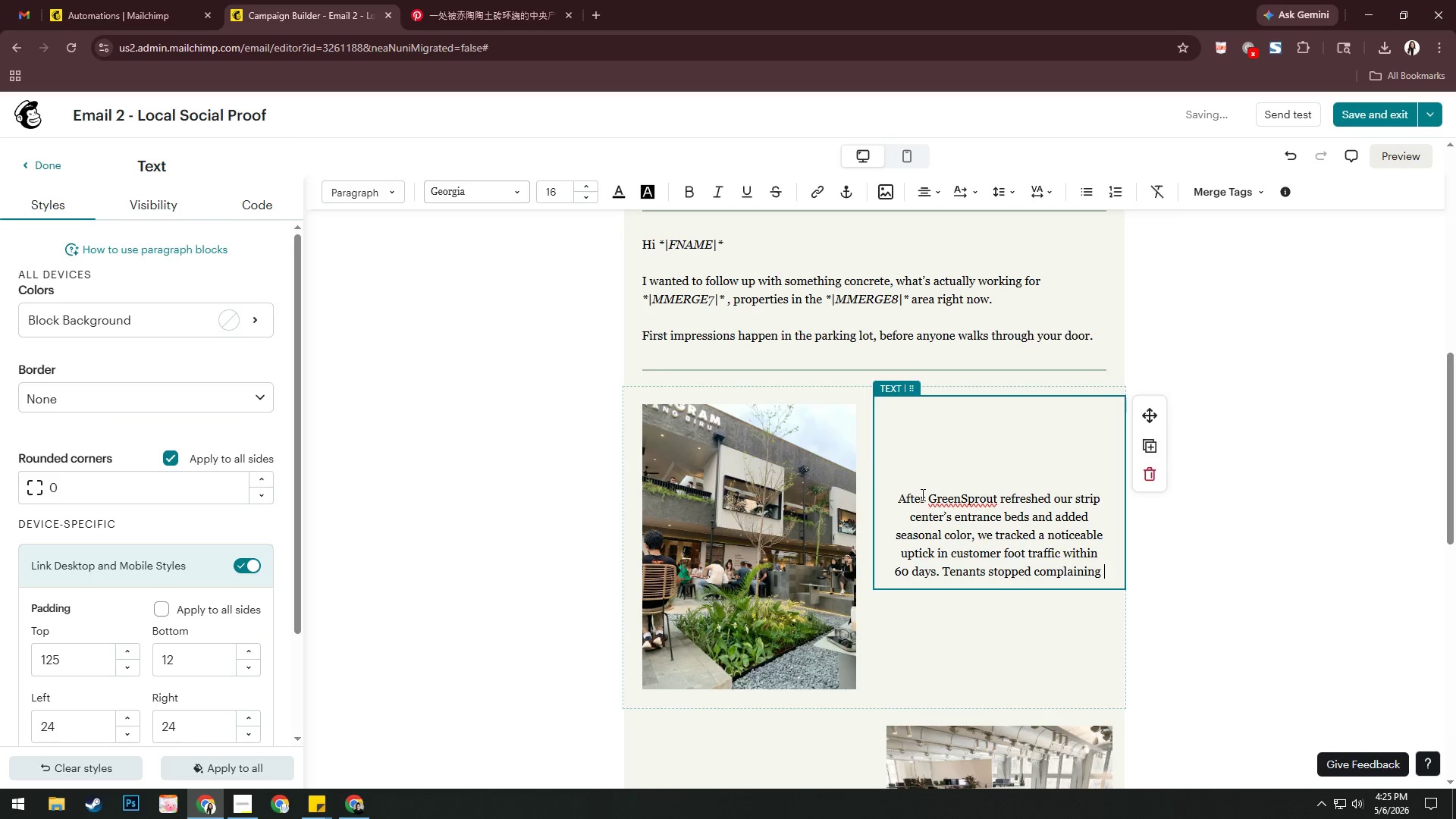 
type(about tje )
key(Backspace)
key(Backspace)
key(Backspace)
type(he parking lot looking tore)
key(Backspace)
key(Backspace)
key(Backspace)
type(ired)
 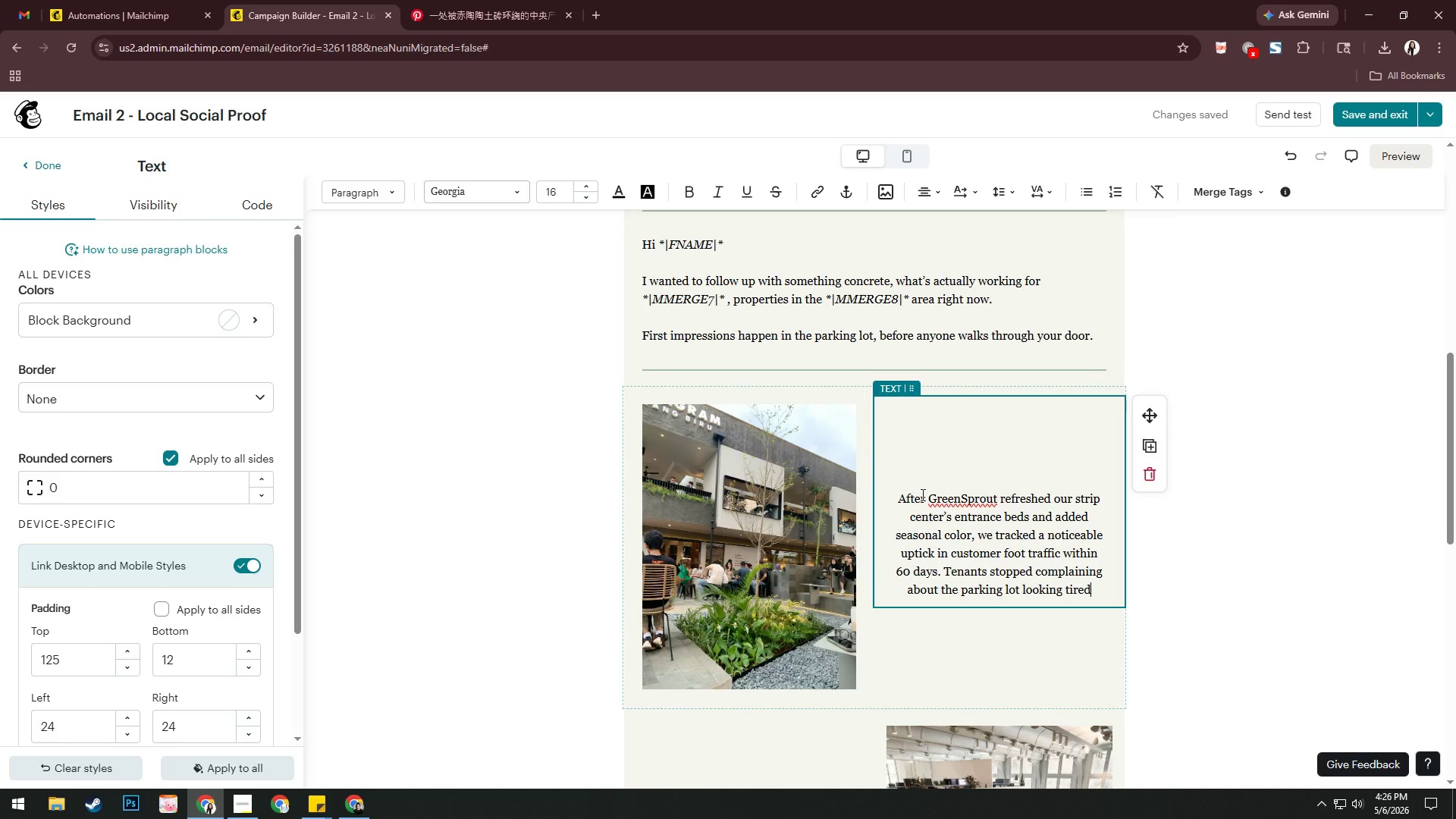 
wait(10.36)
 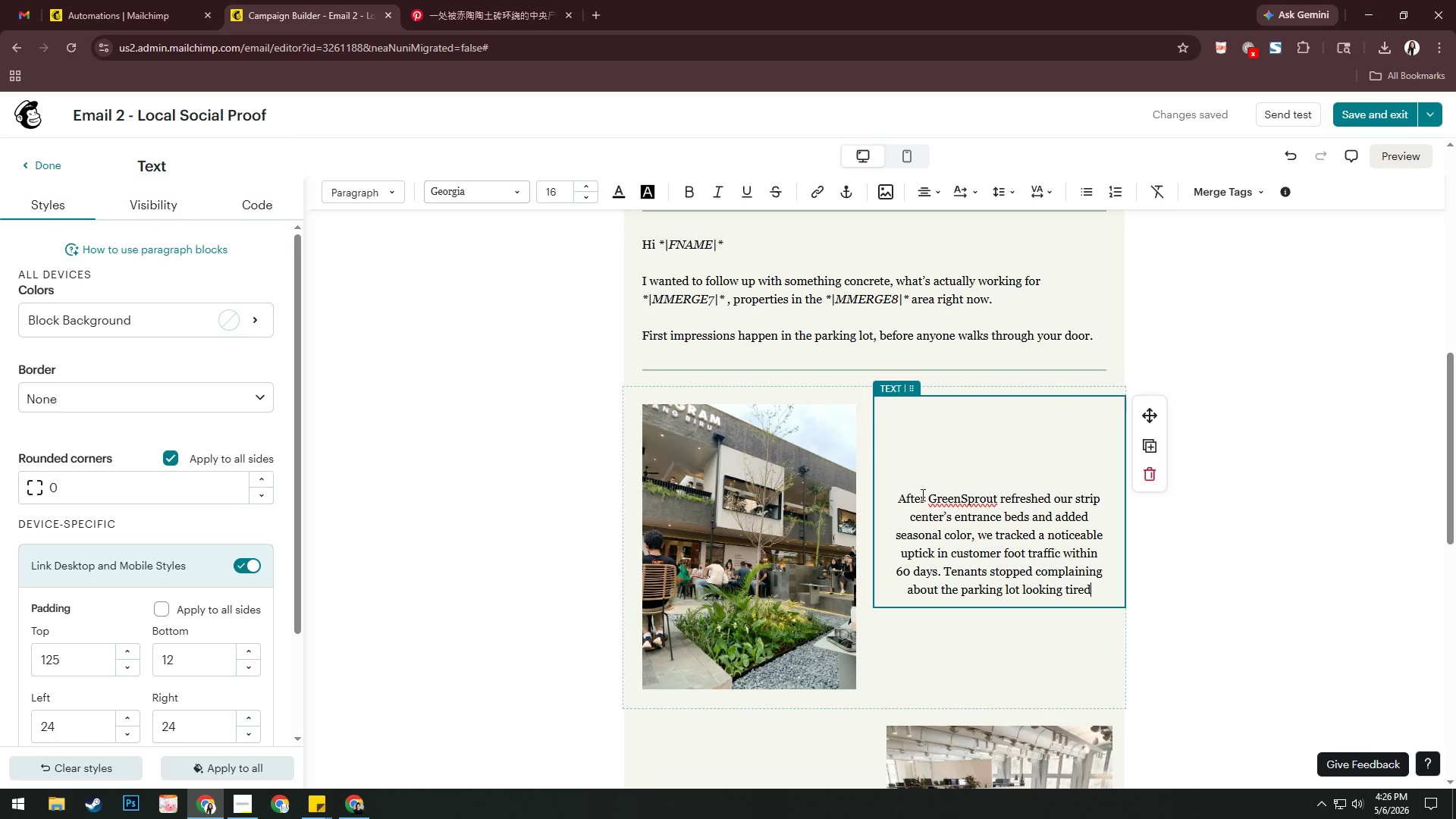 
left_click([899, 500])
 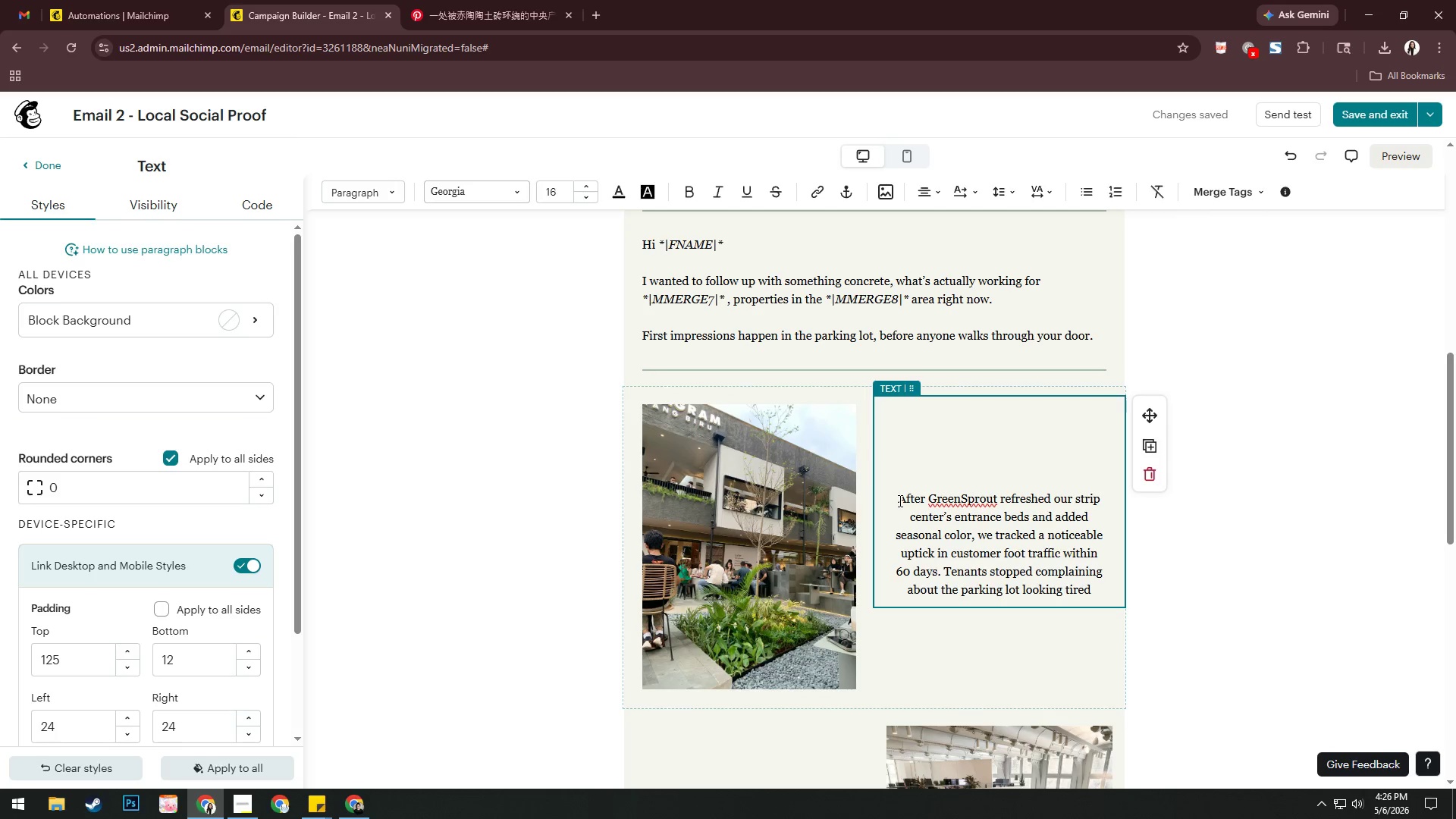 
key(Shift+Quote)
 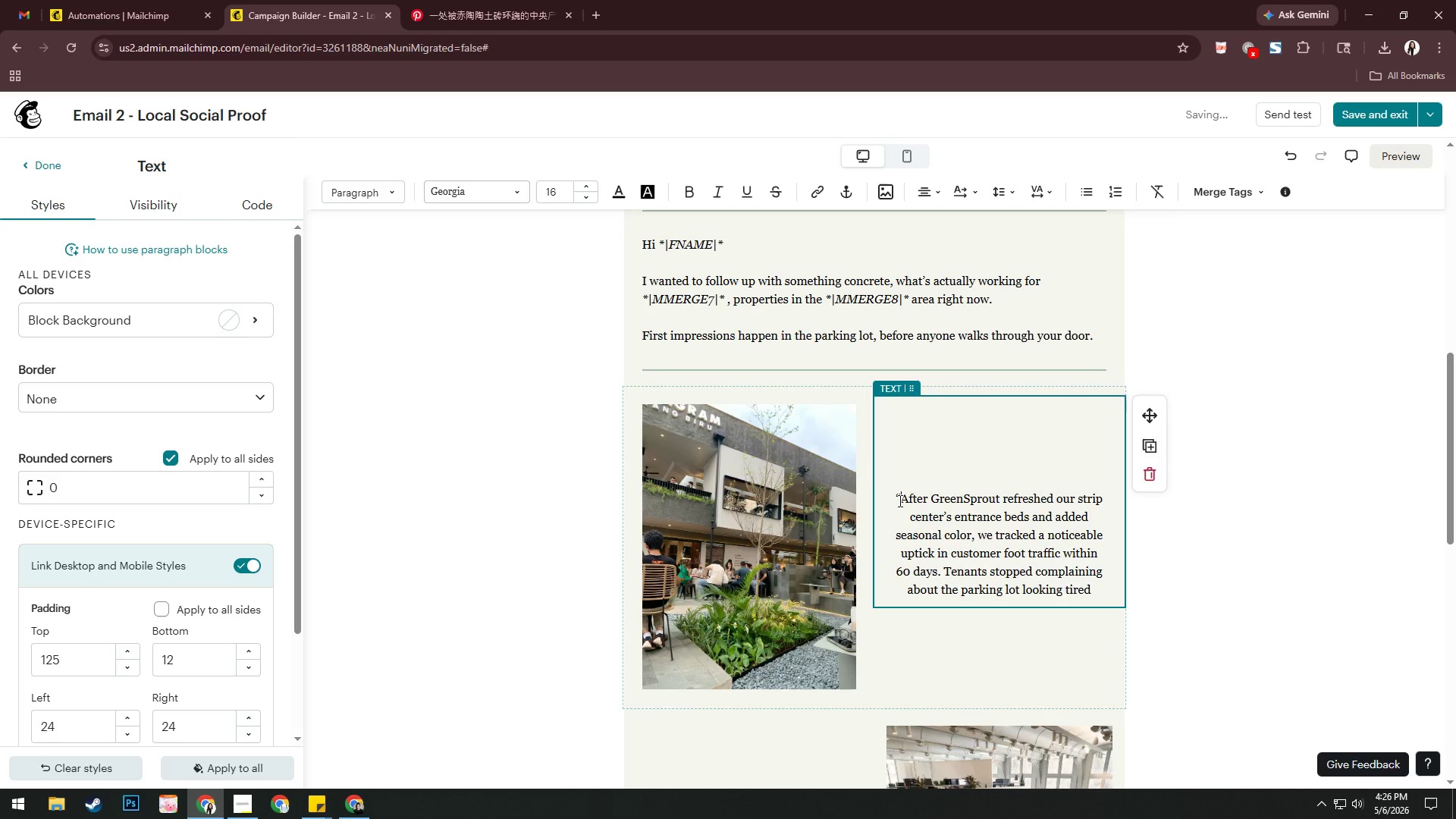 
key(Numpad0)
 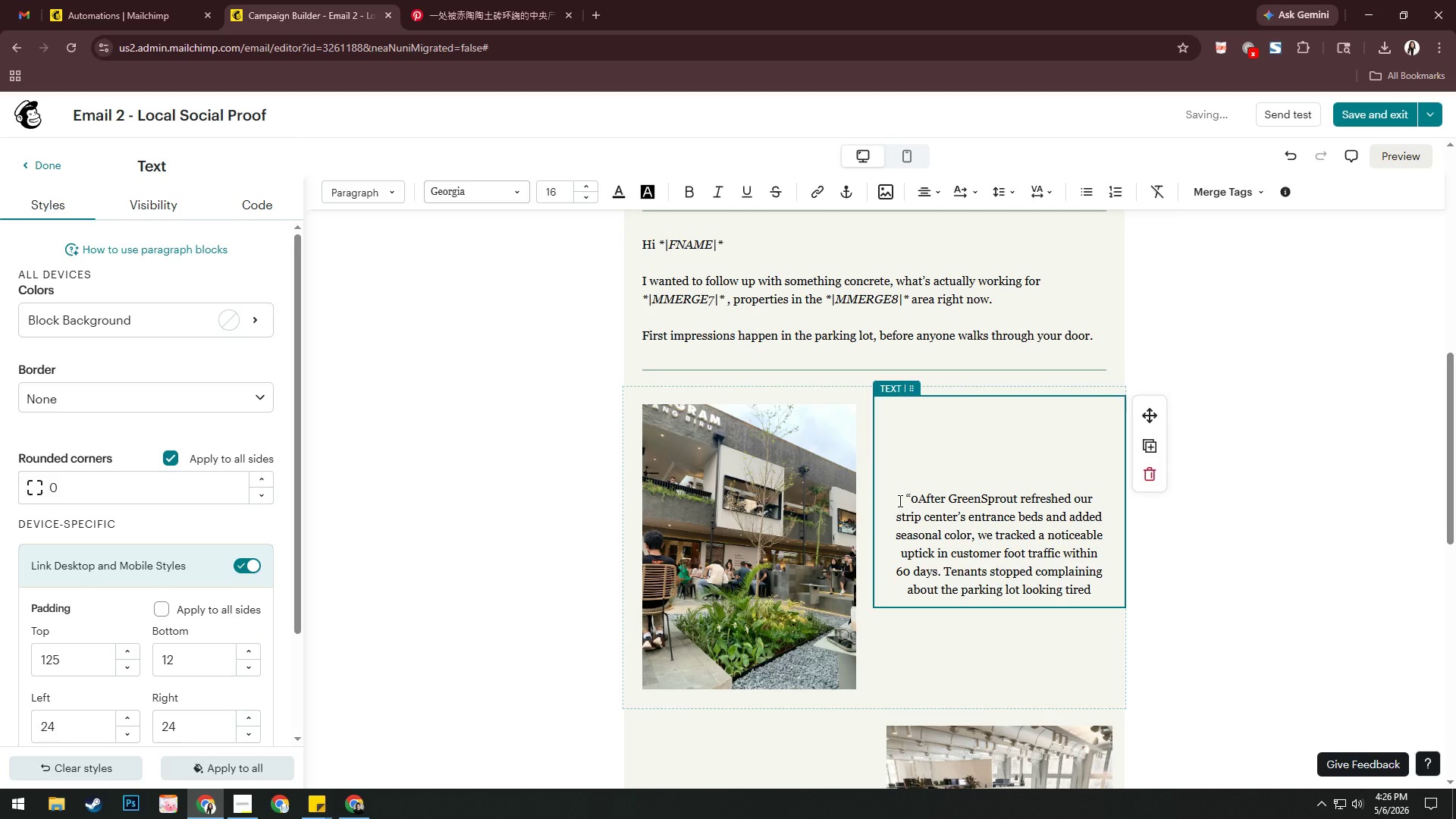 
key(Backspace)
 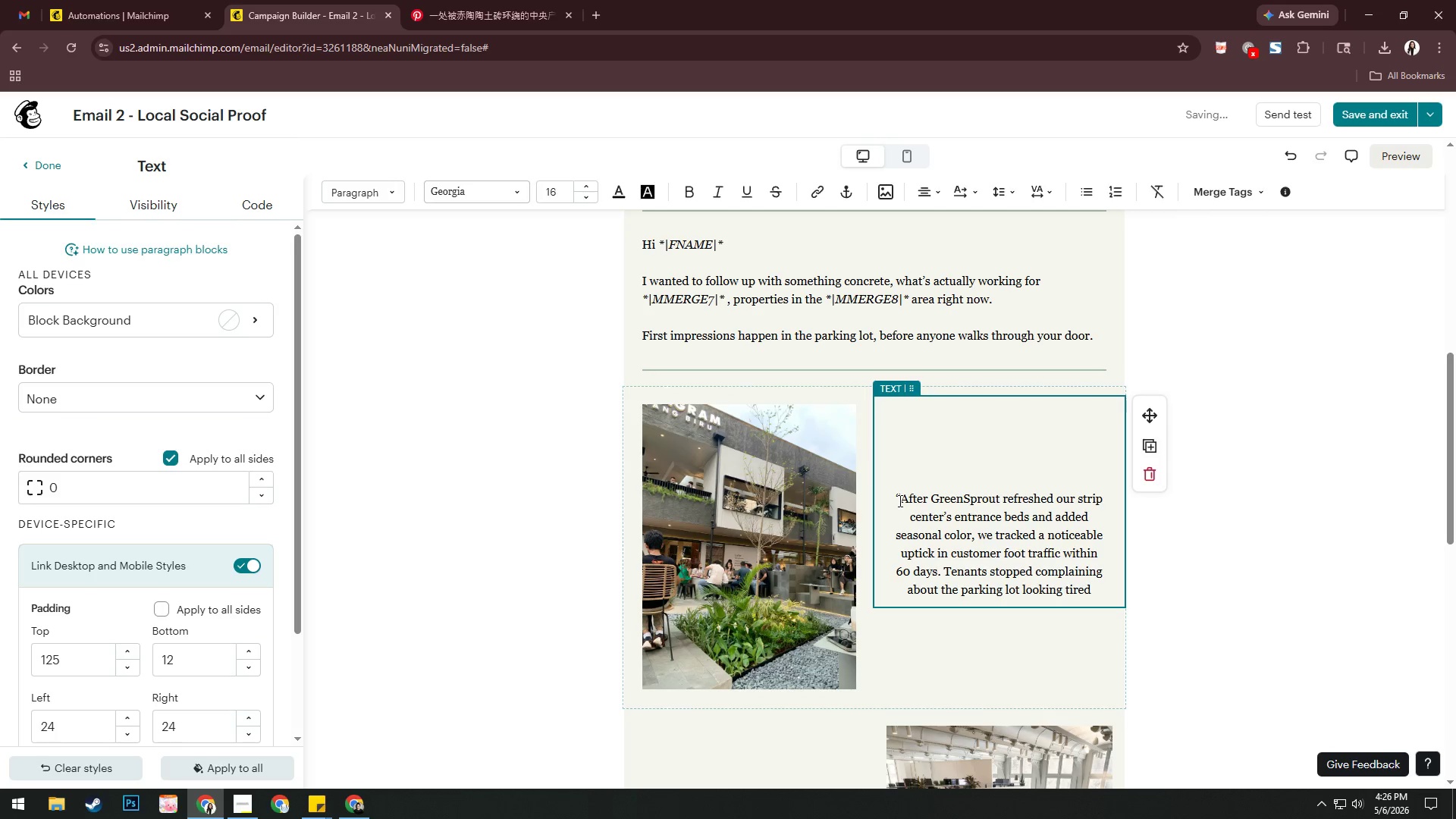 
key(ArrowLeft)
 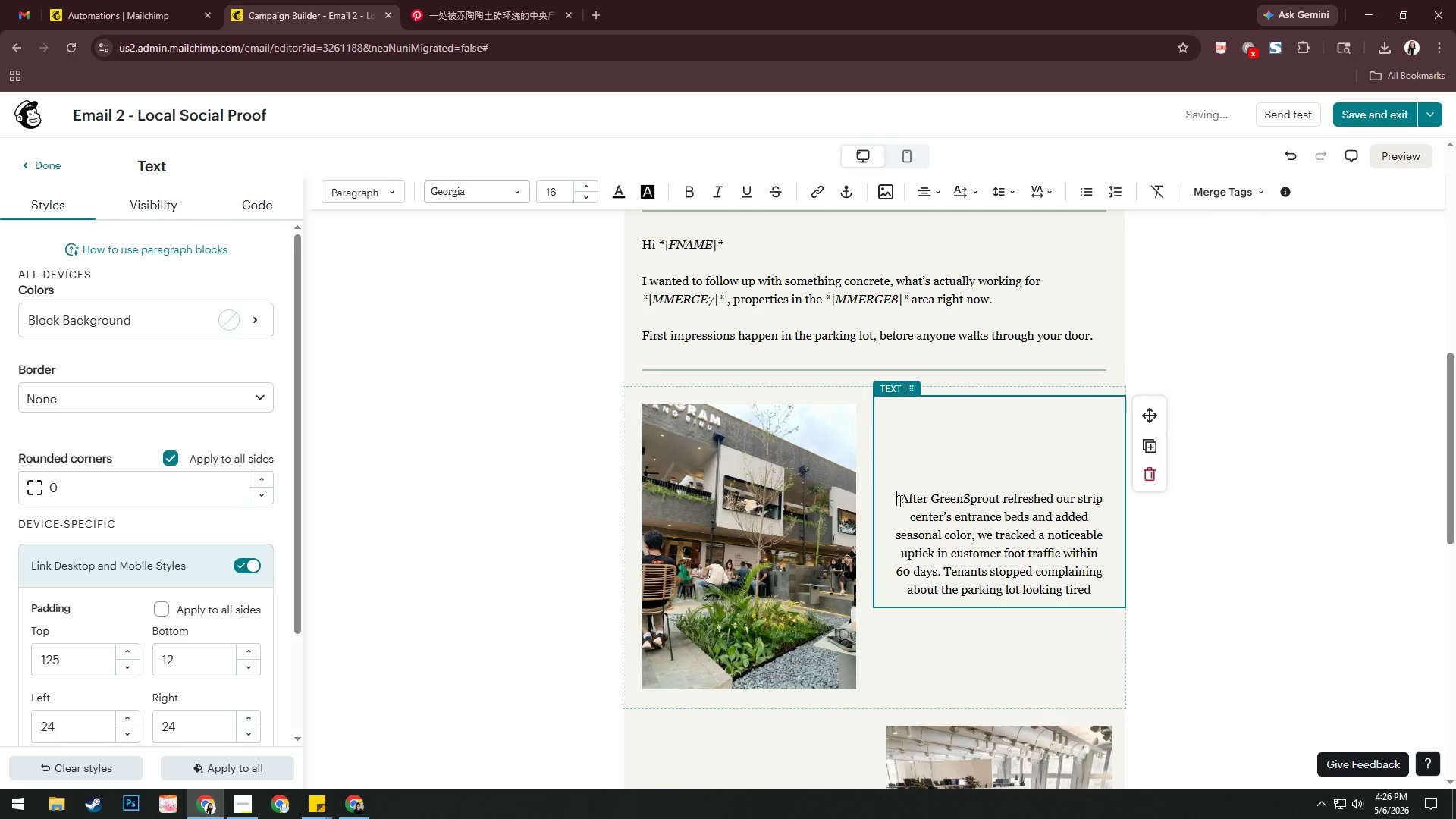 
key(ArrowLeft)
 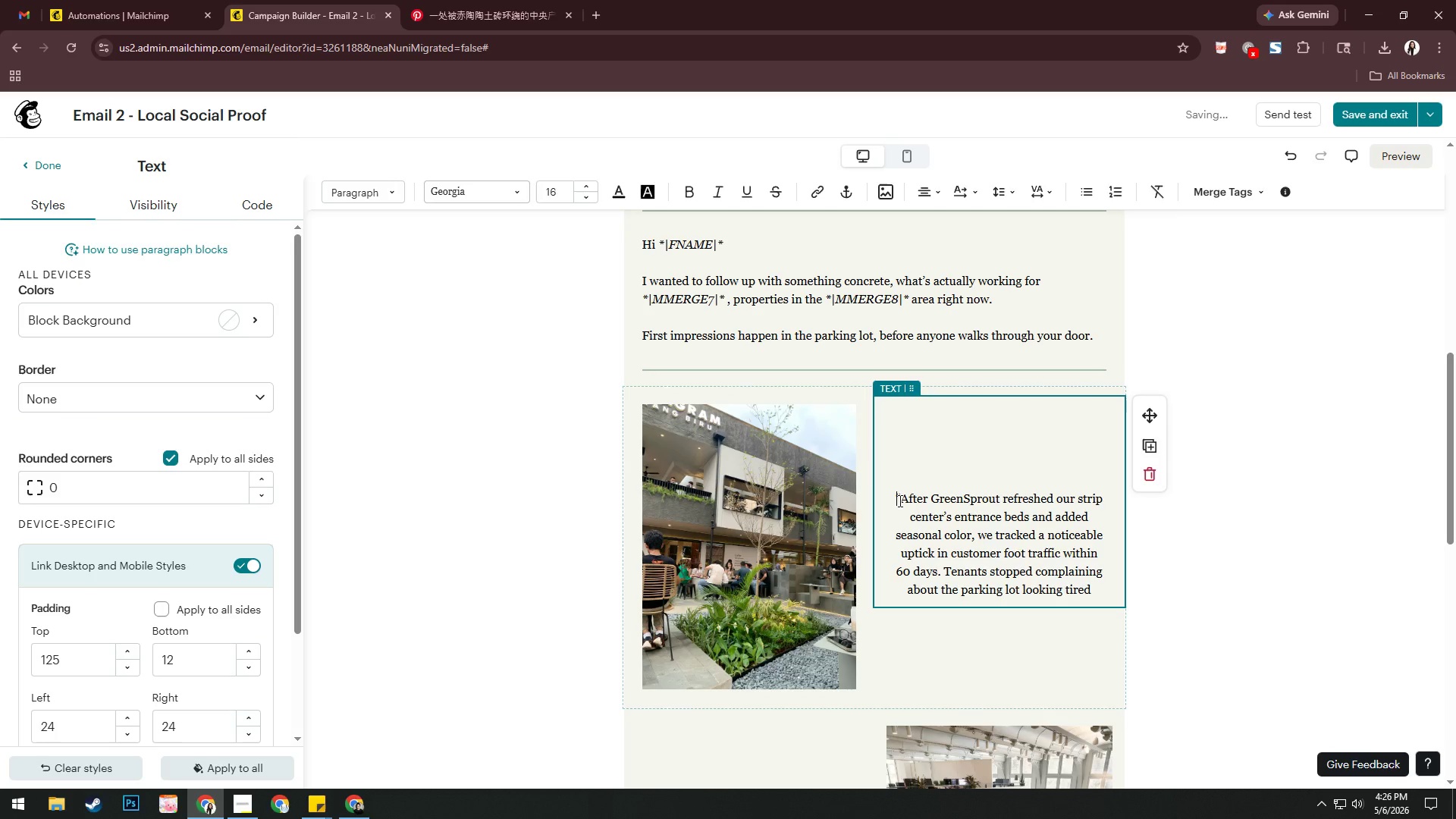 
key(ArrowUp)
 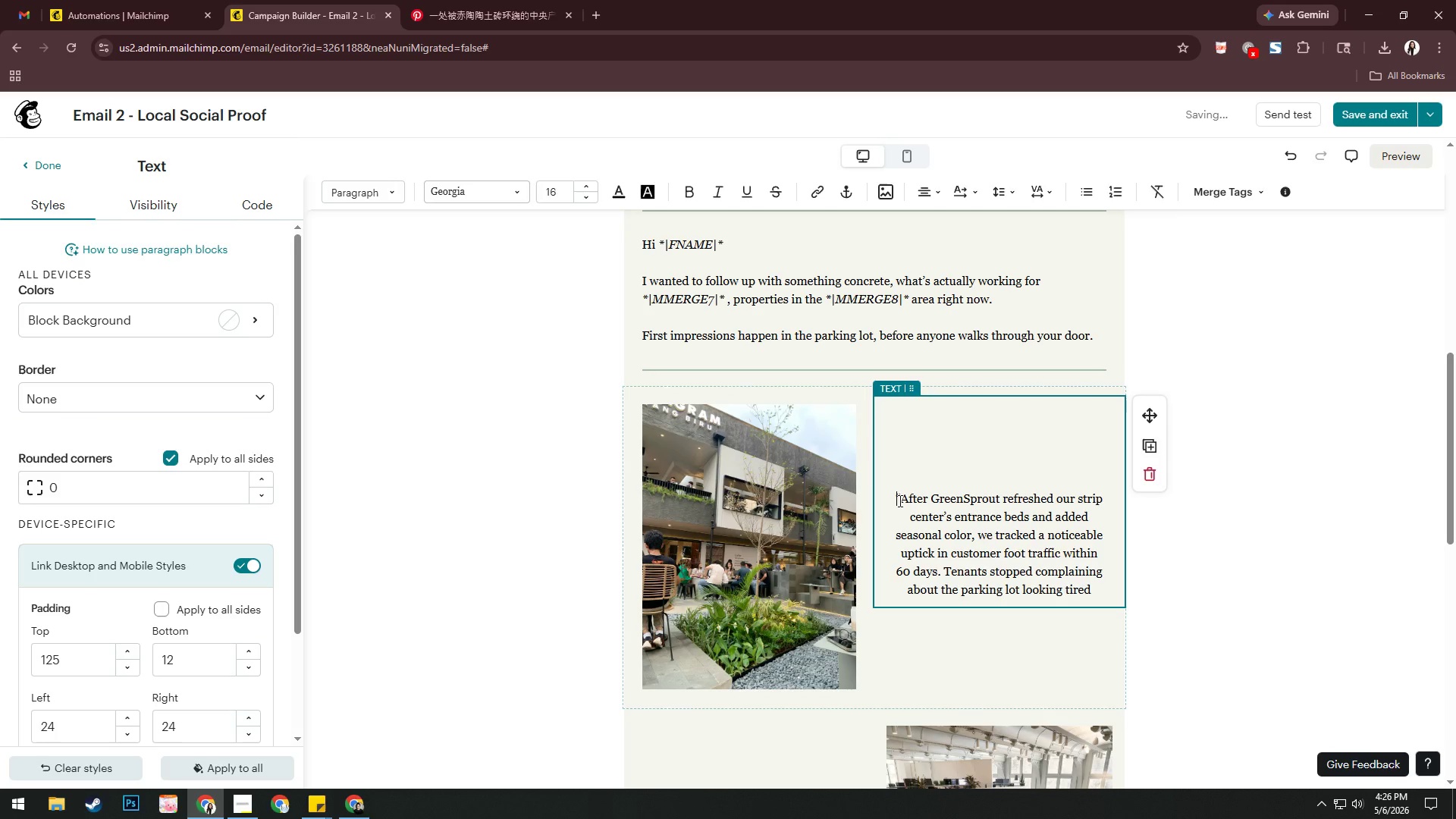 
key(ArrowDown)
 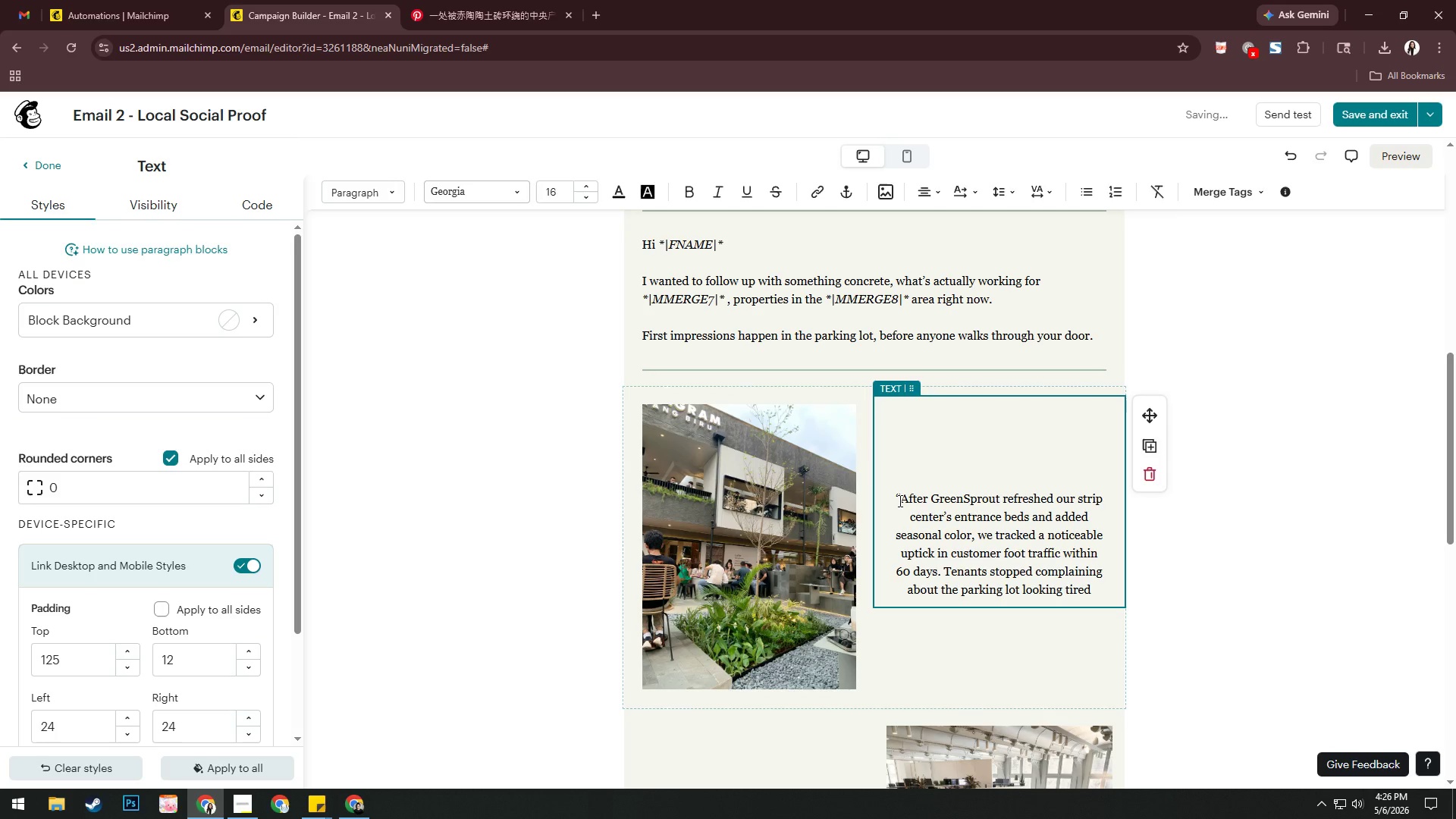 
key(ArrowDown)
 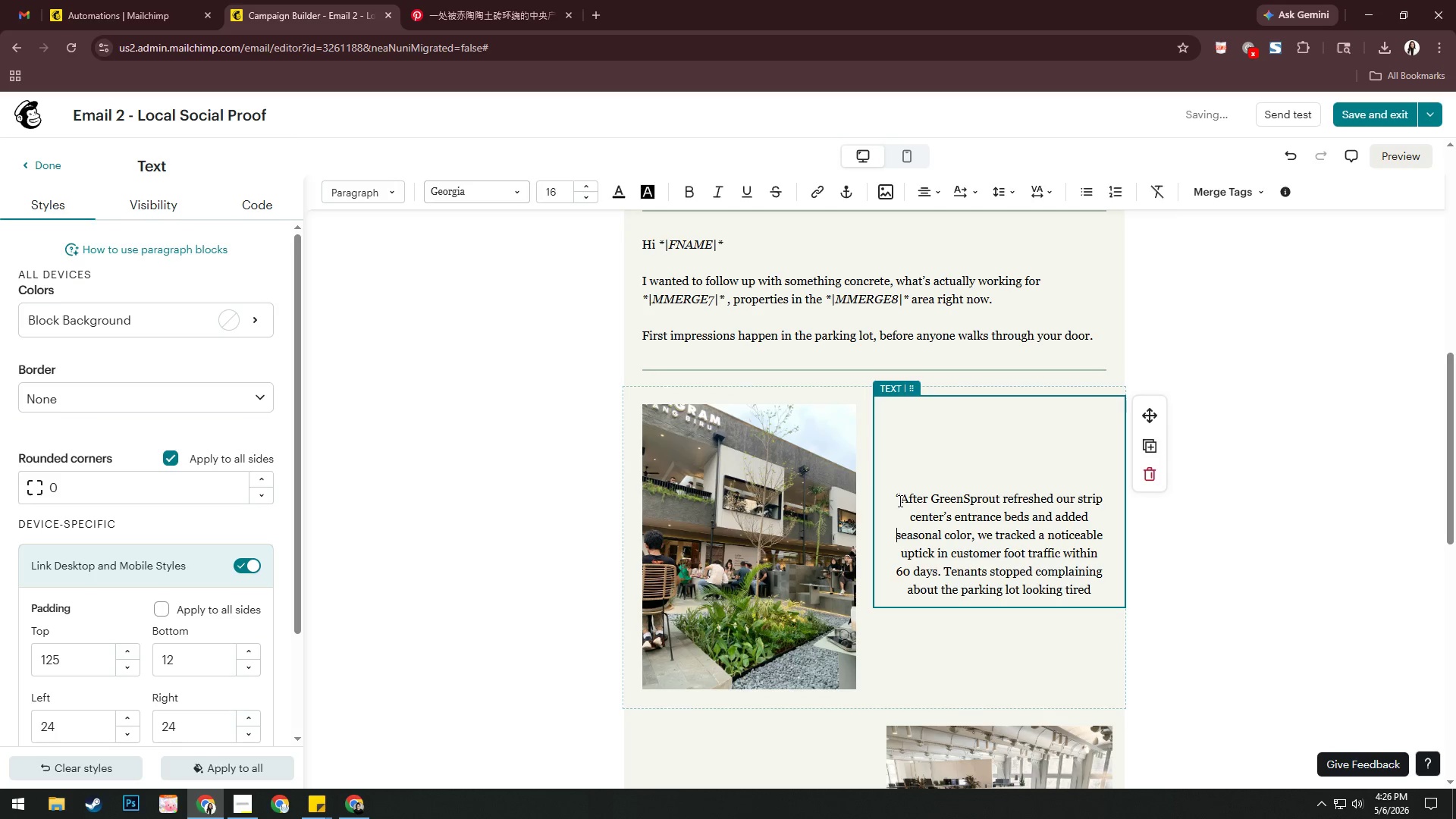 
key(ArrowDown)
 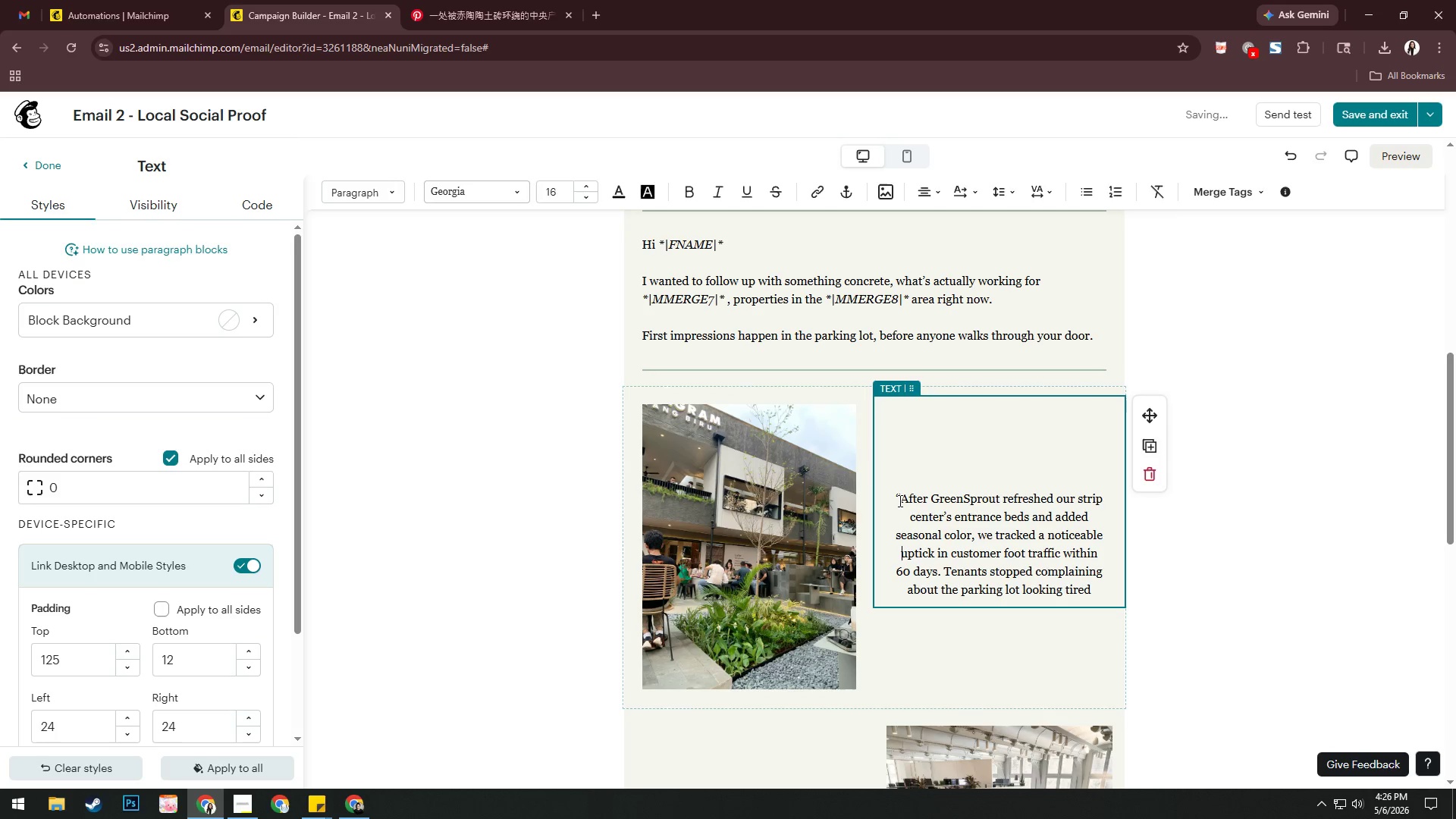 
key(ArrowDown)
 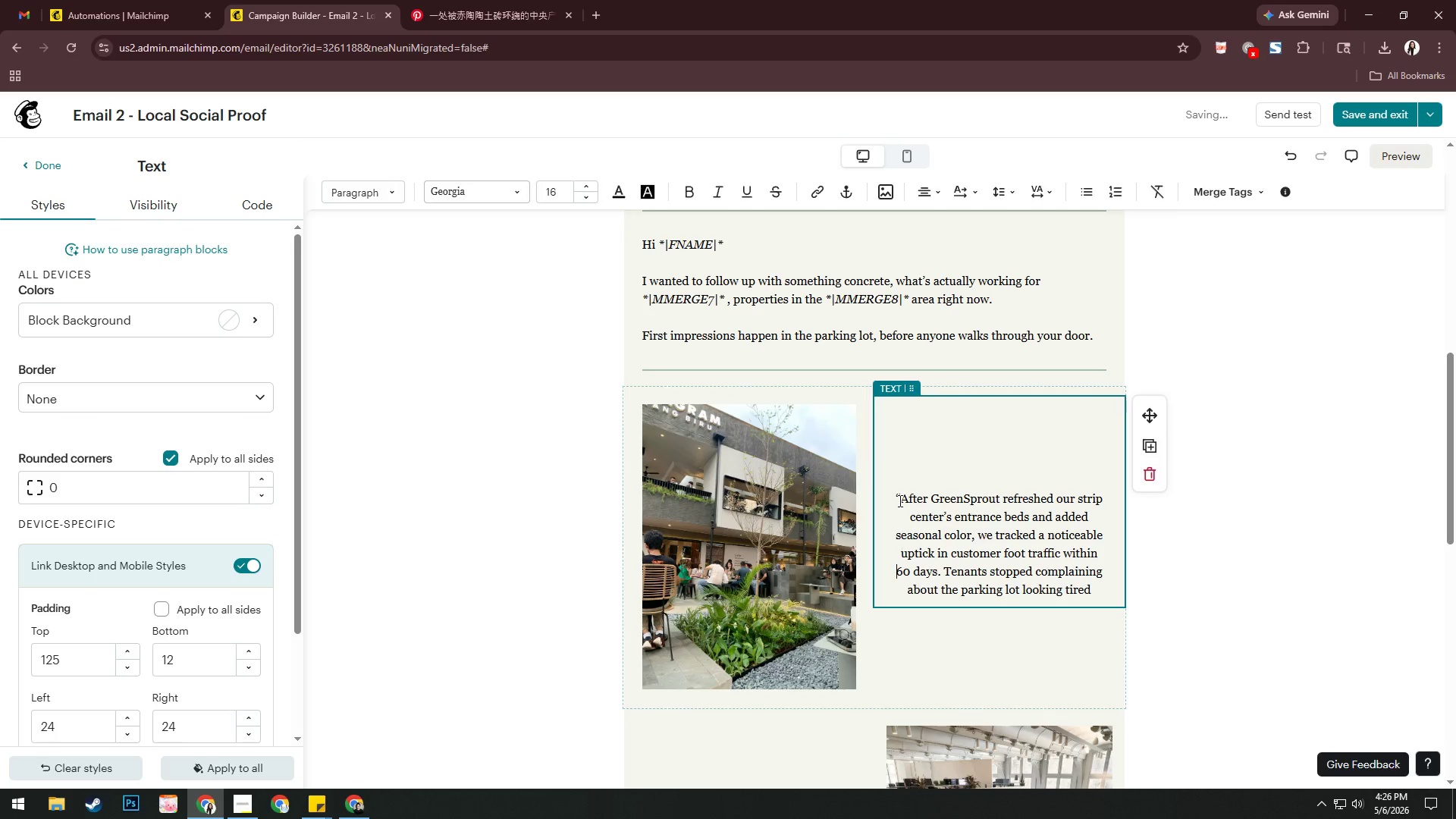 
key(ArrowDown)
 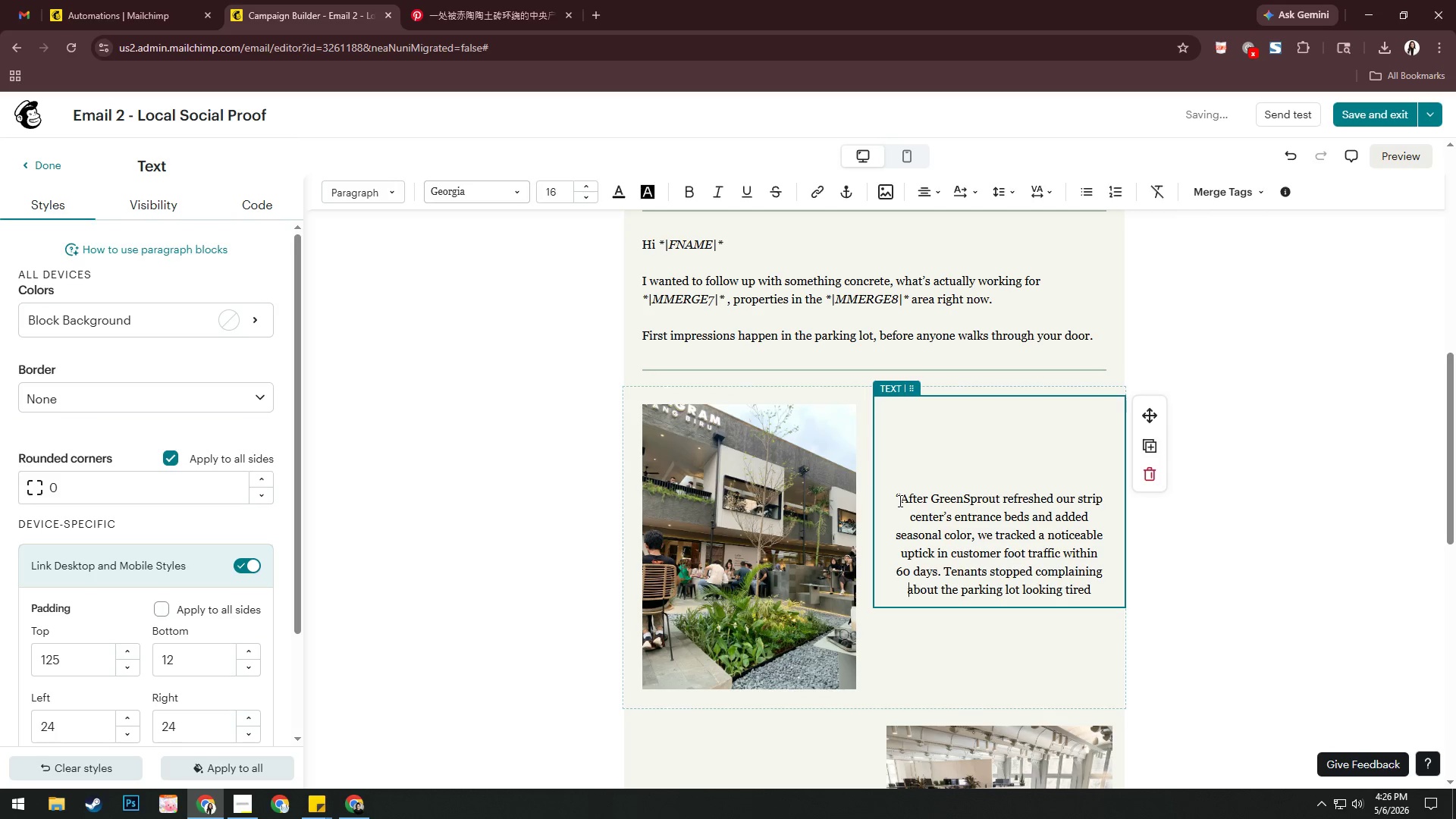 
key(ArrowDown)
 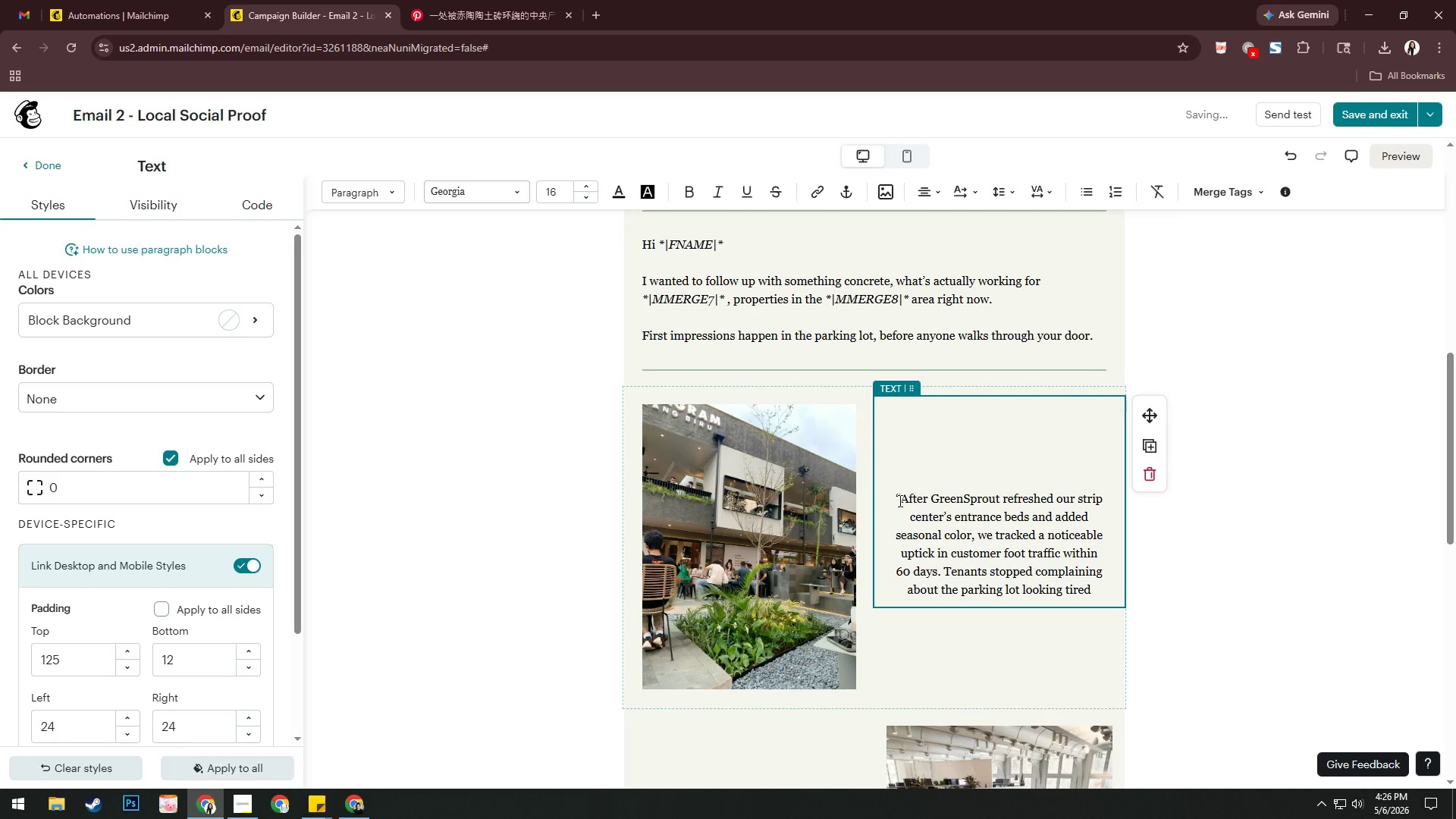 
key(Shift+ShiftRight)
 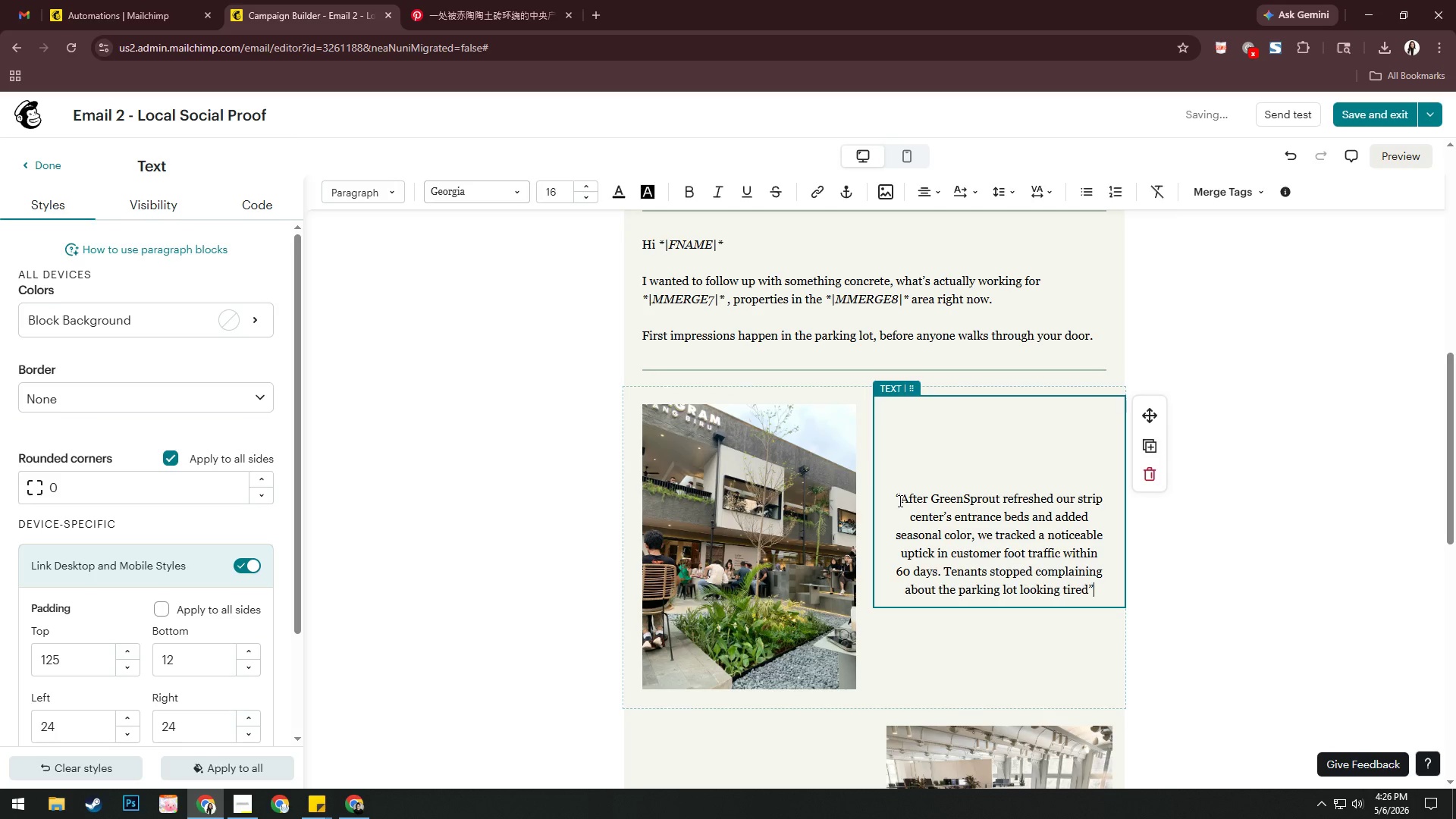 
key(Shift+Quote)
 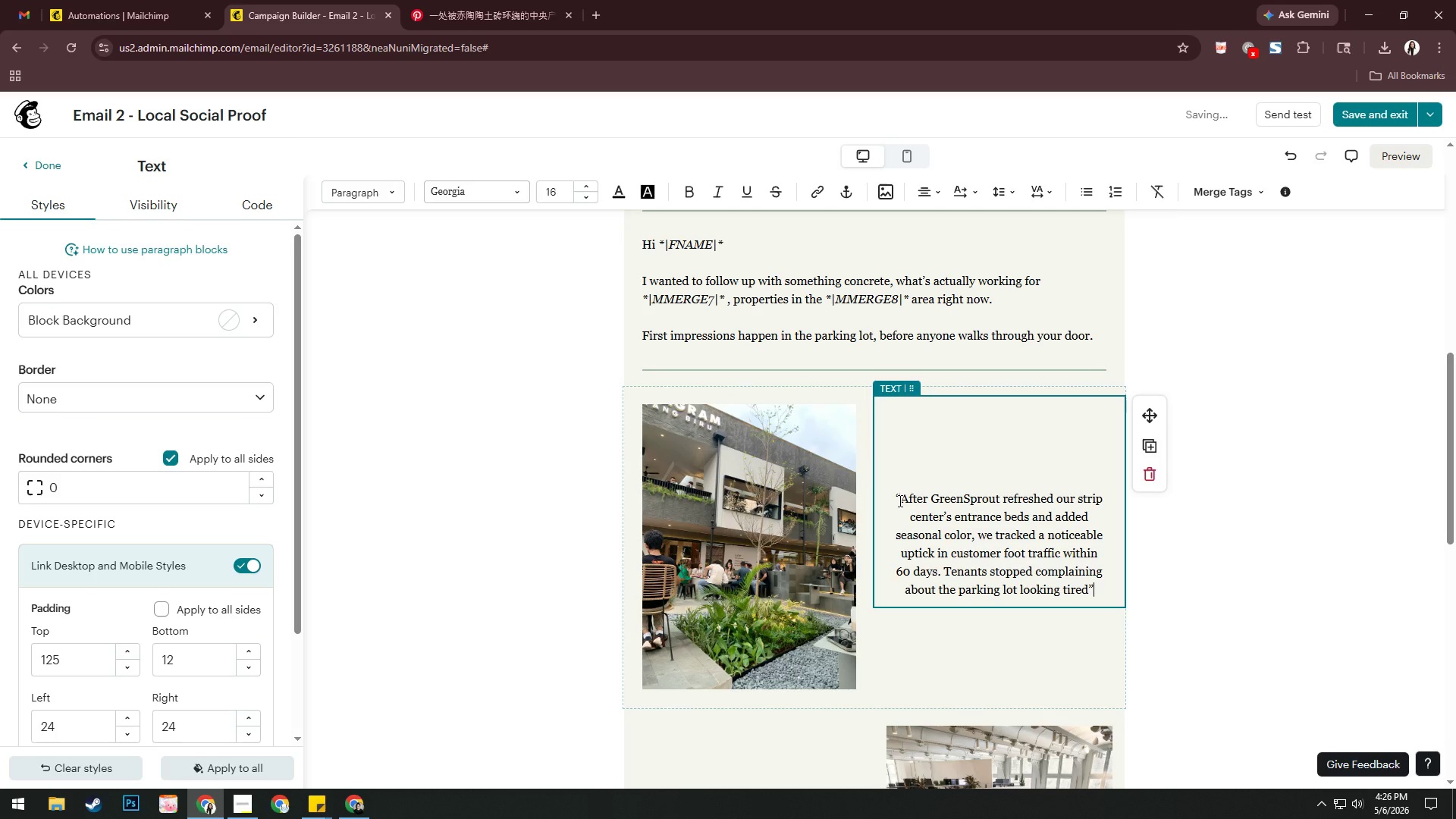 
key(Enter)
 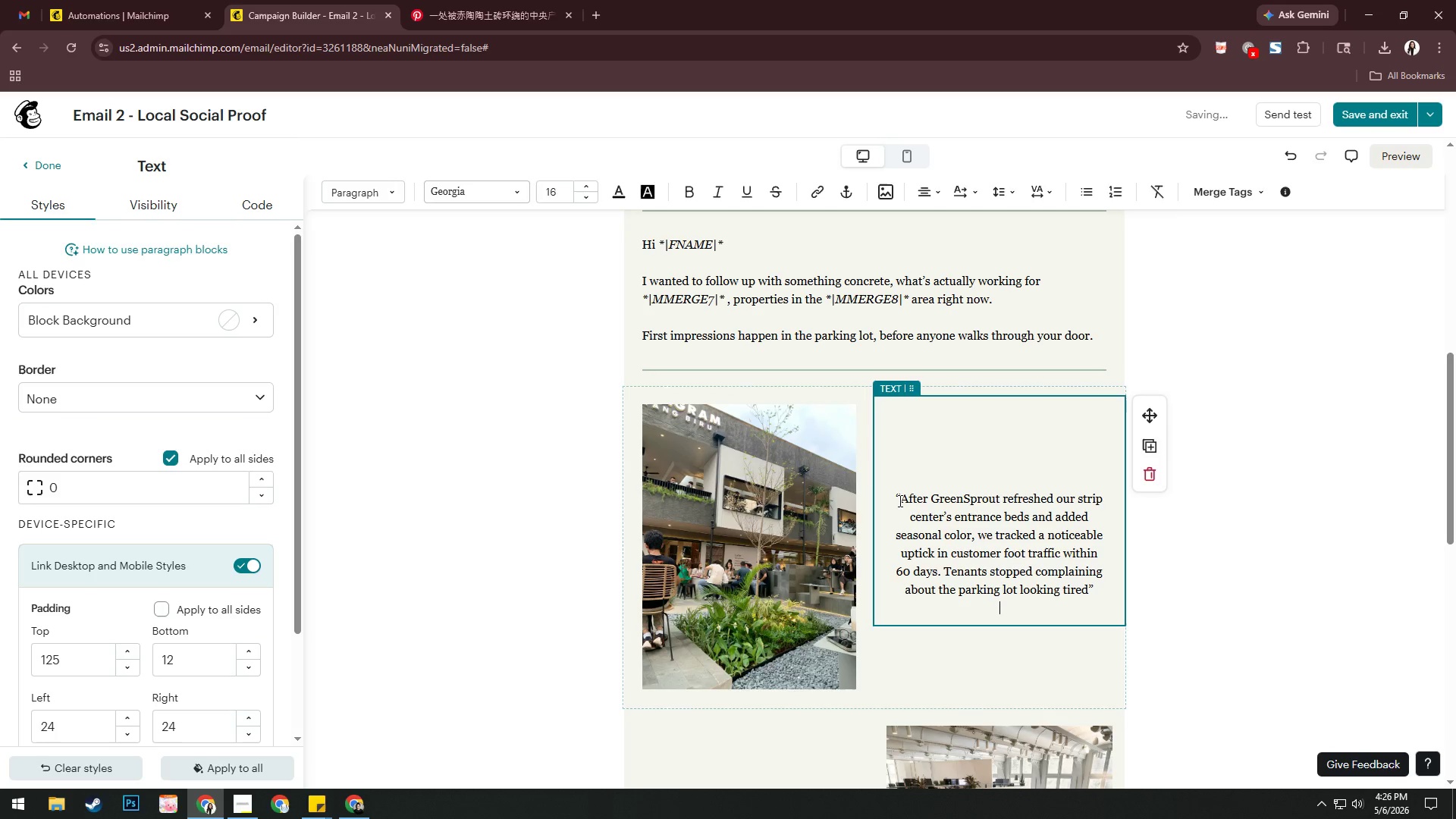 
key(Minus)
 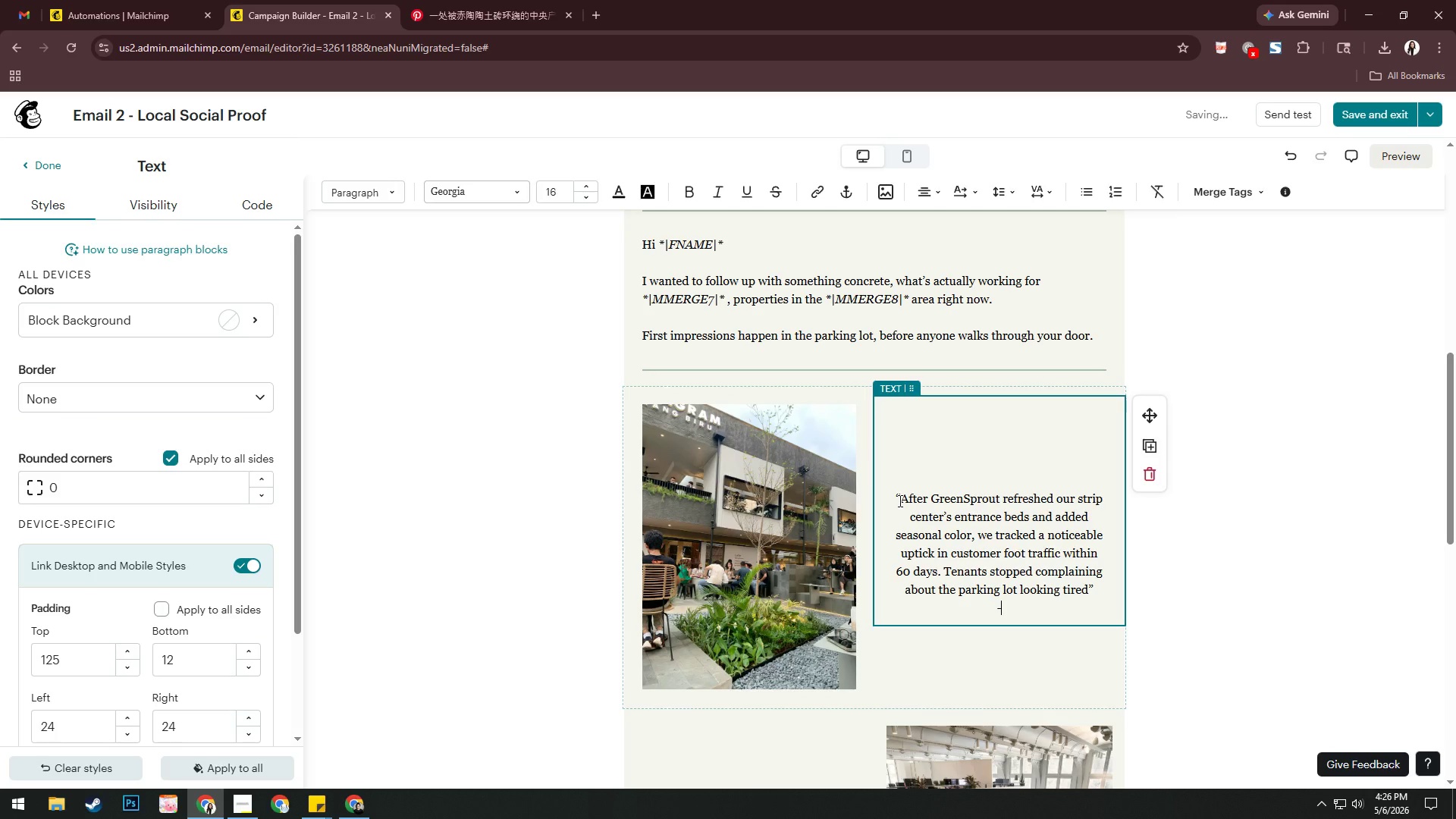 
hold_key(key=ControlLeft, duration=0.34)
 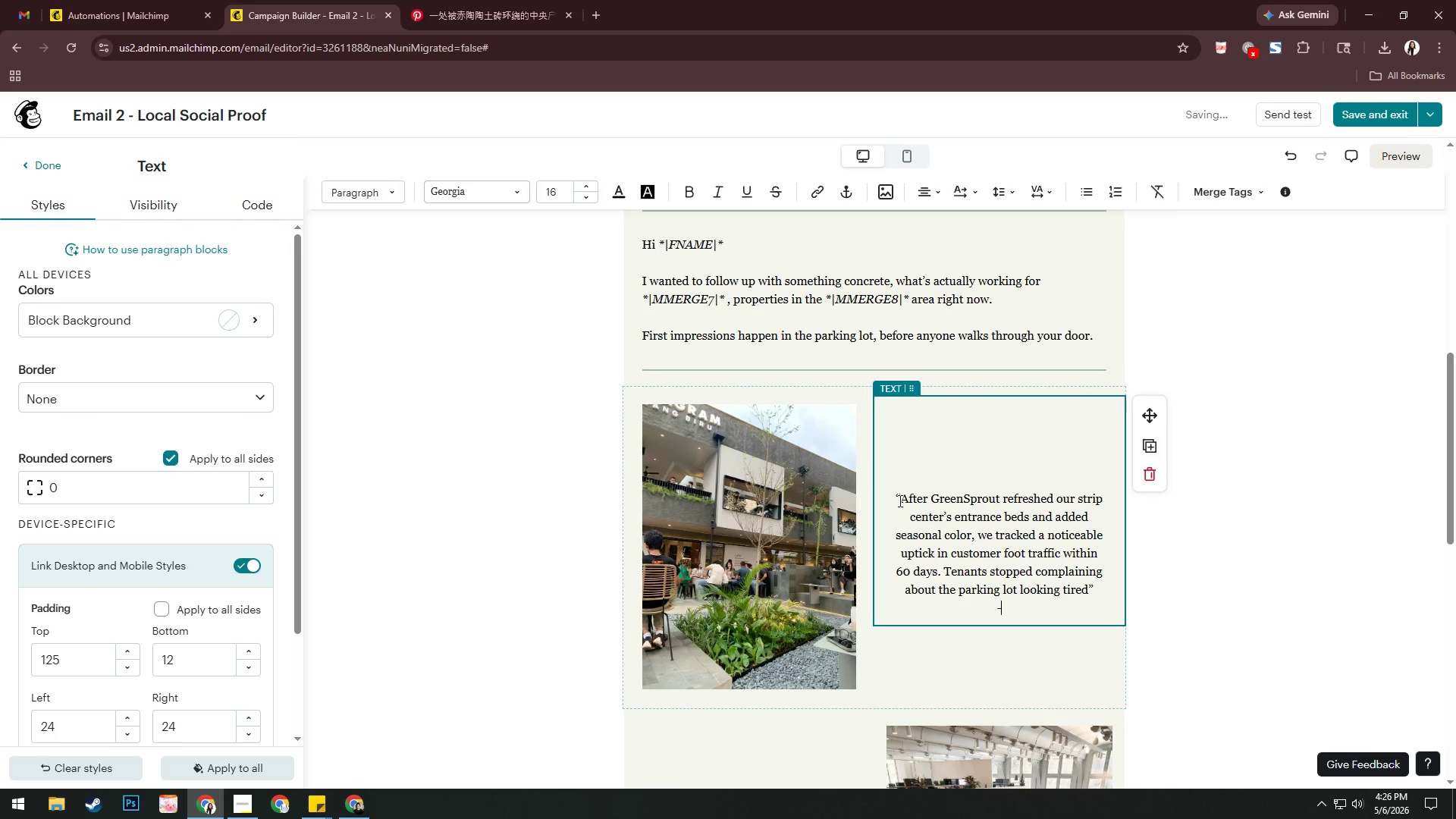 
key(Backspace)
 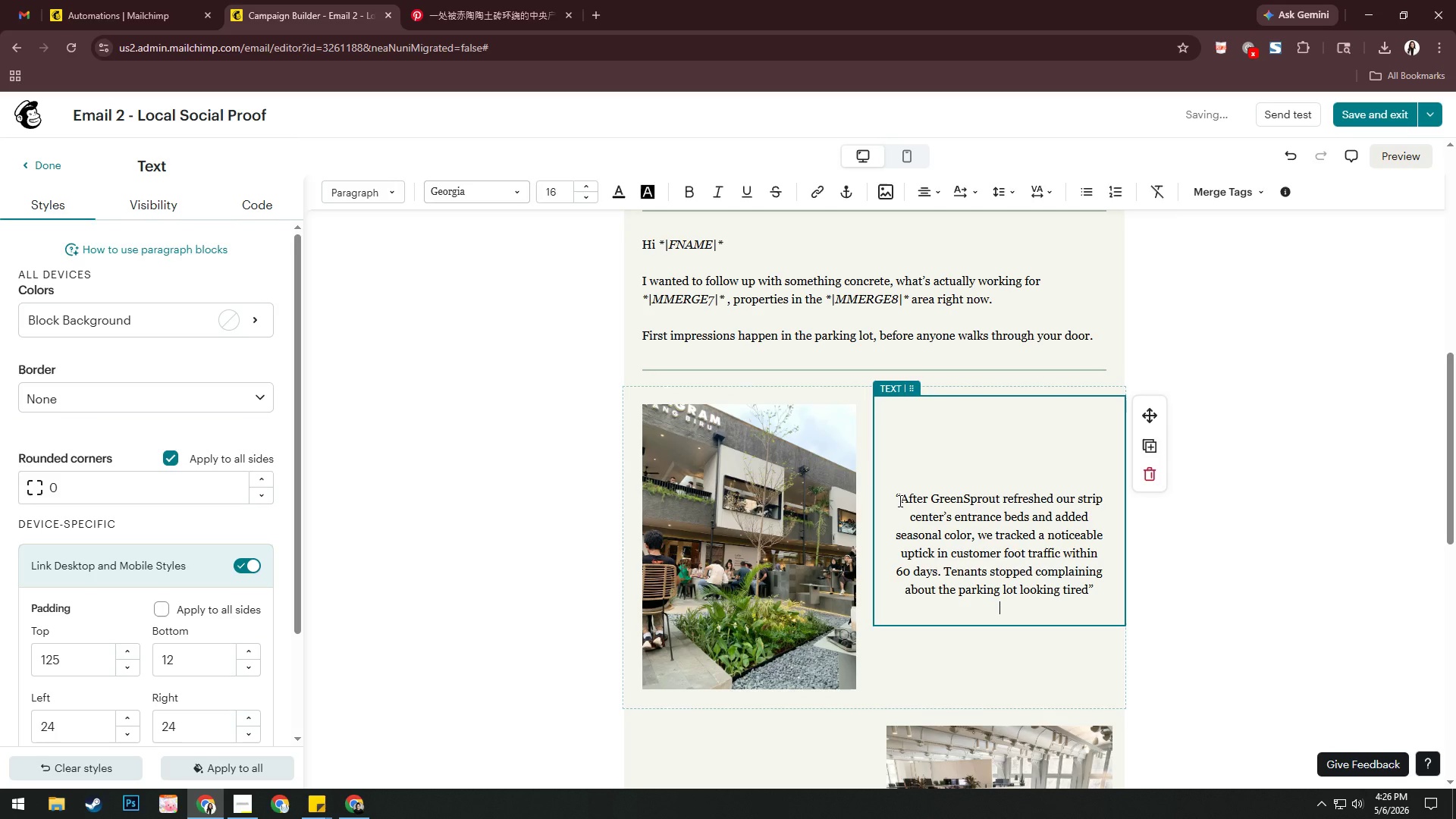 
hold_key(key=ControlLeft, duration=1.51)
 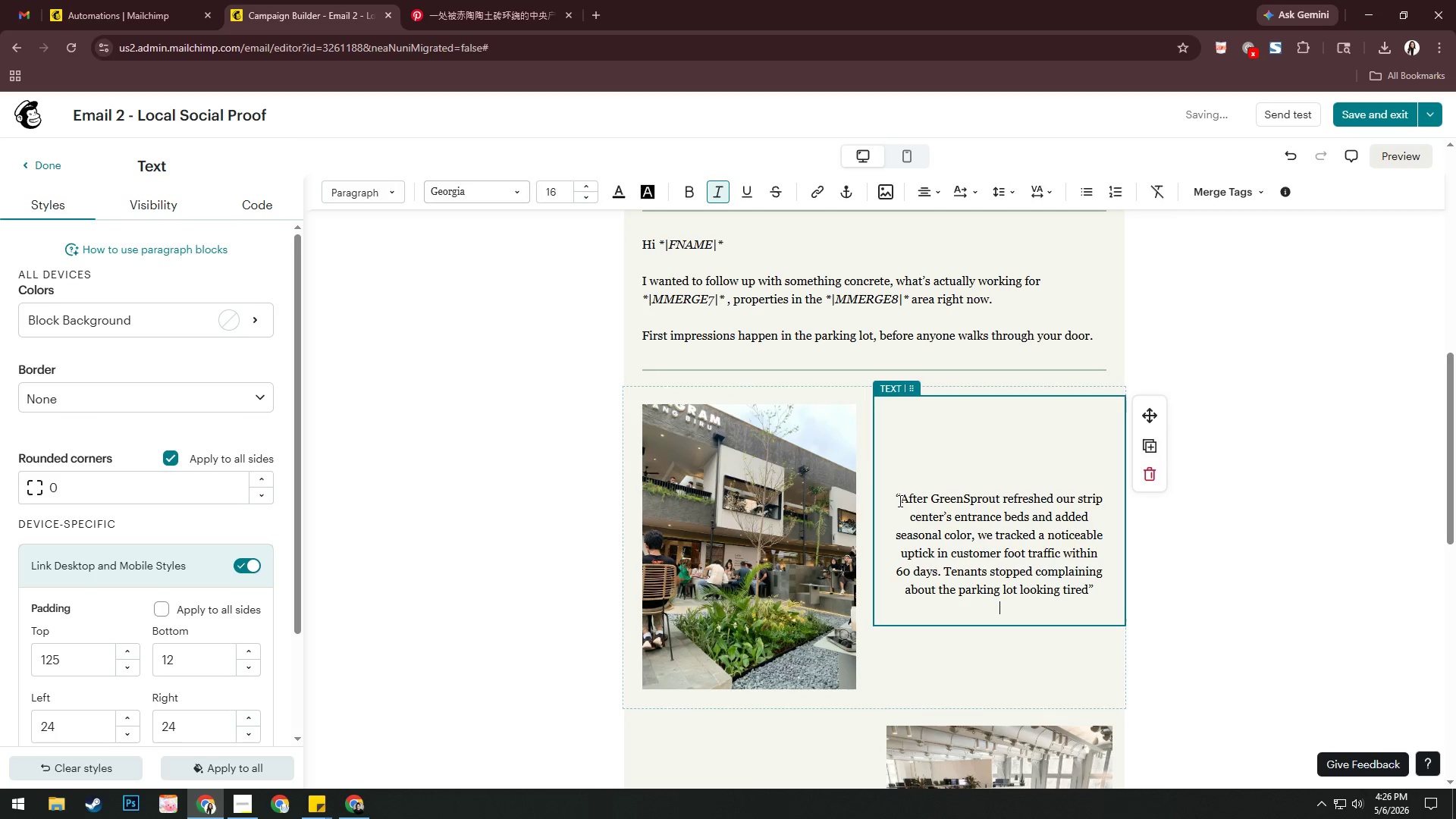 
key(Control+I)
 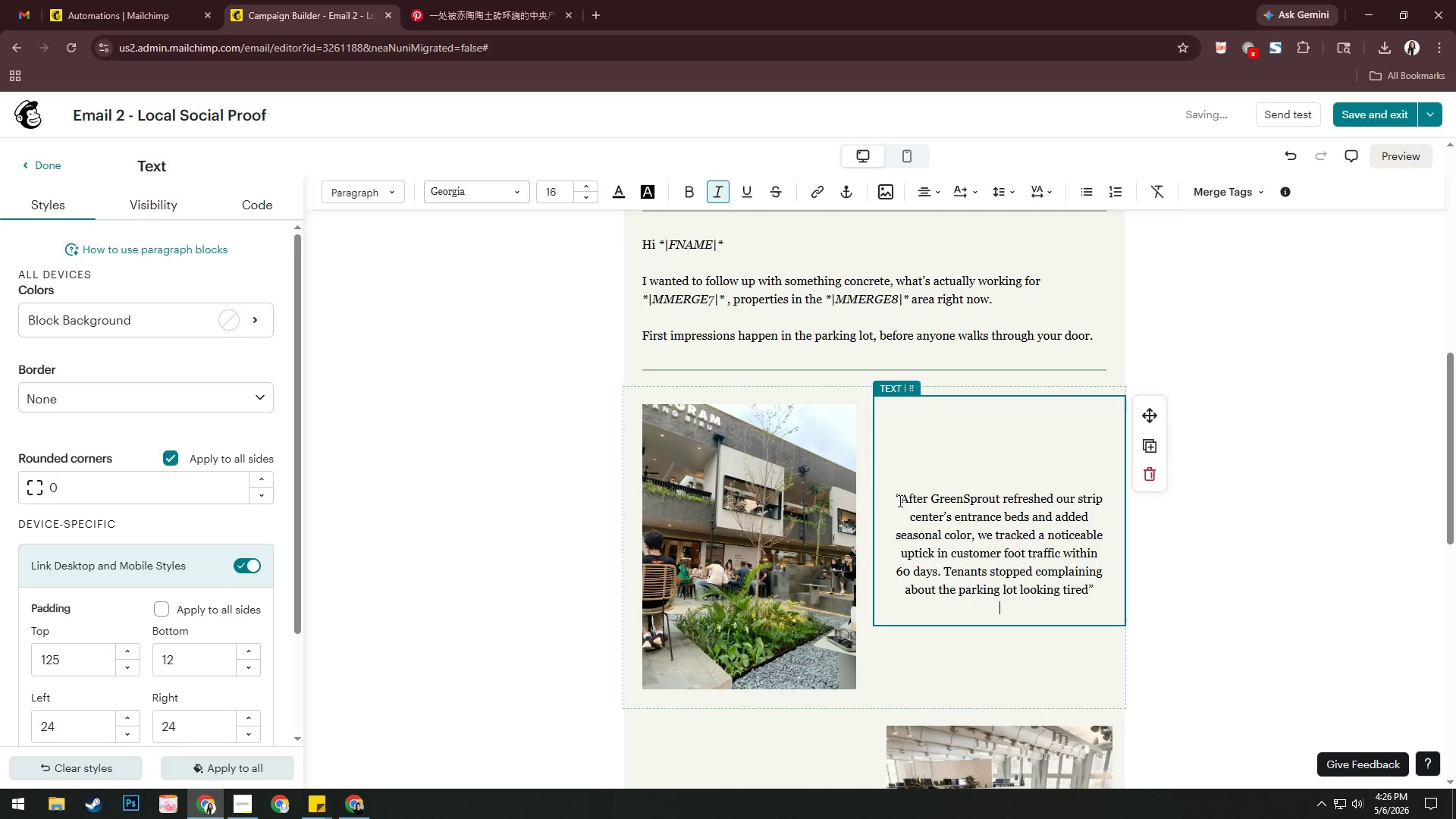 
type(- Retao)
key(Backspace)
key(Backspace)
key(Backspace)
key(Backspace)
key(Backspace)
key(Backspace)
key(Backspace)
 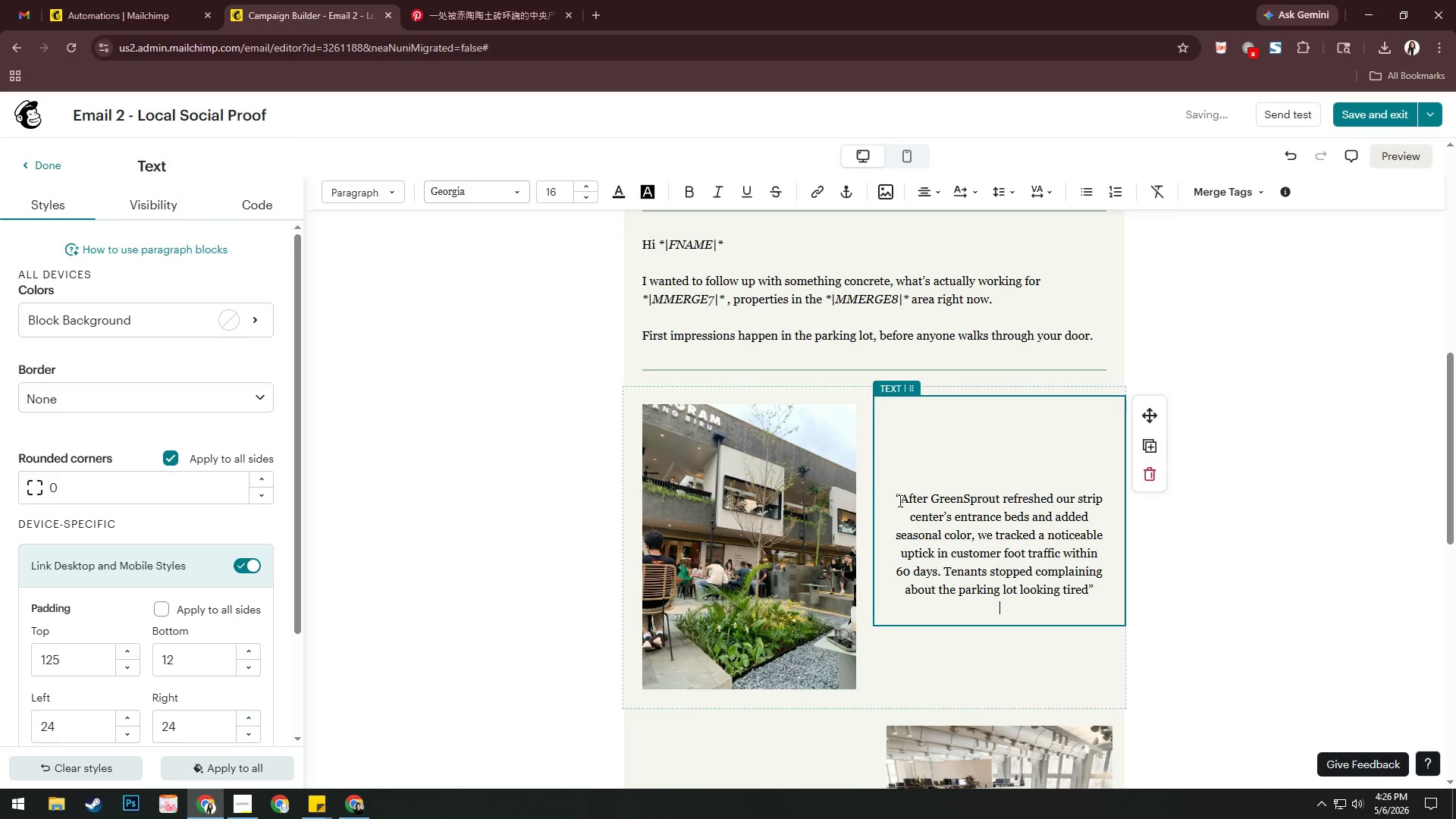 
 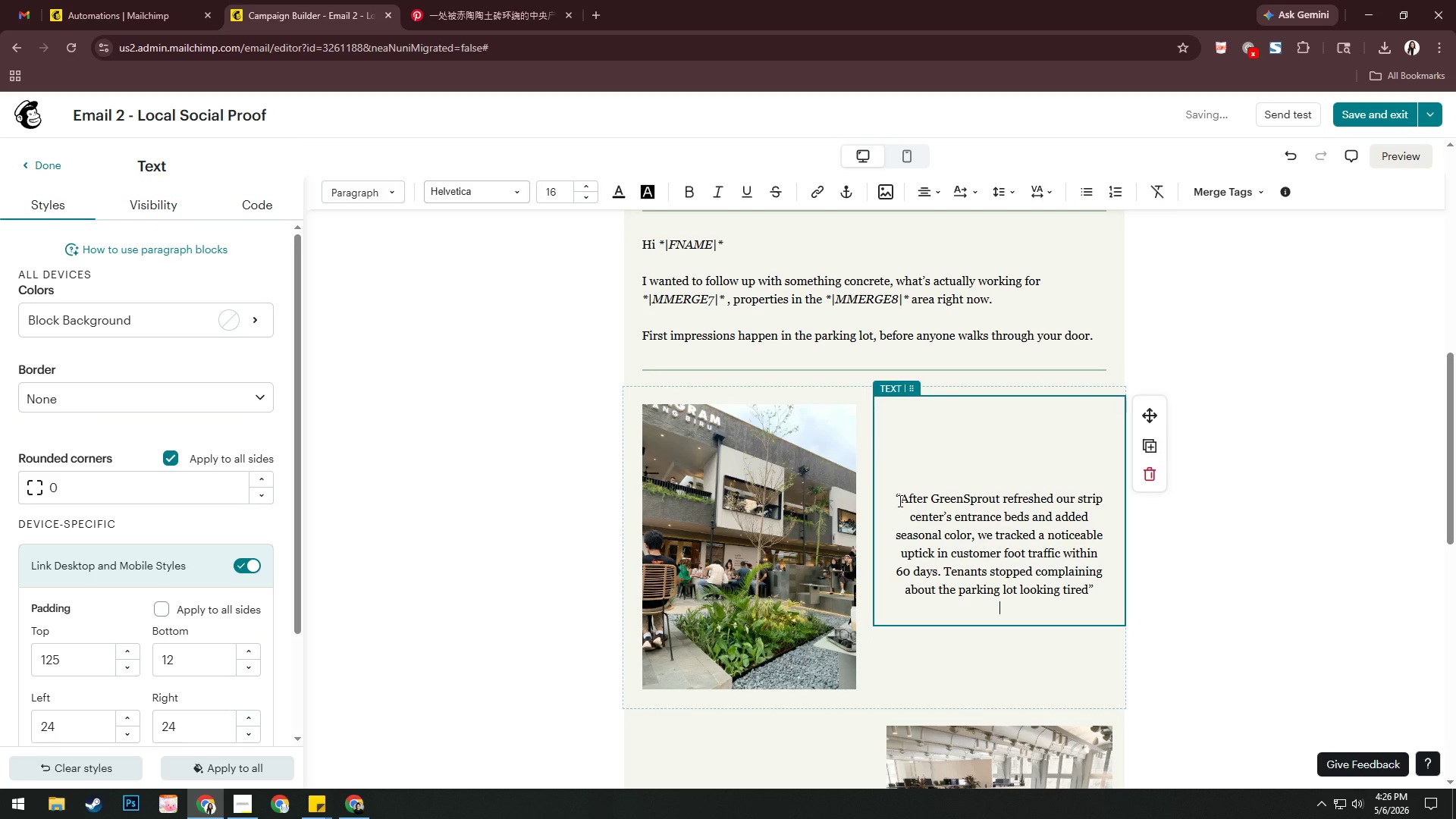 
key(Enter)
 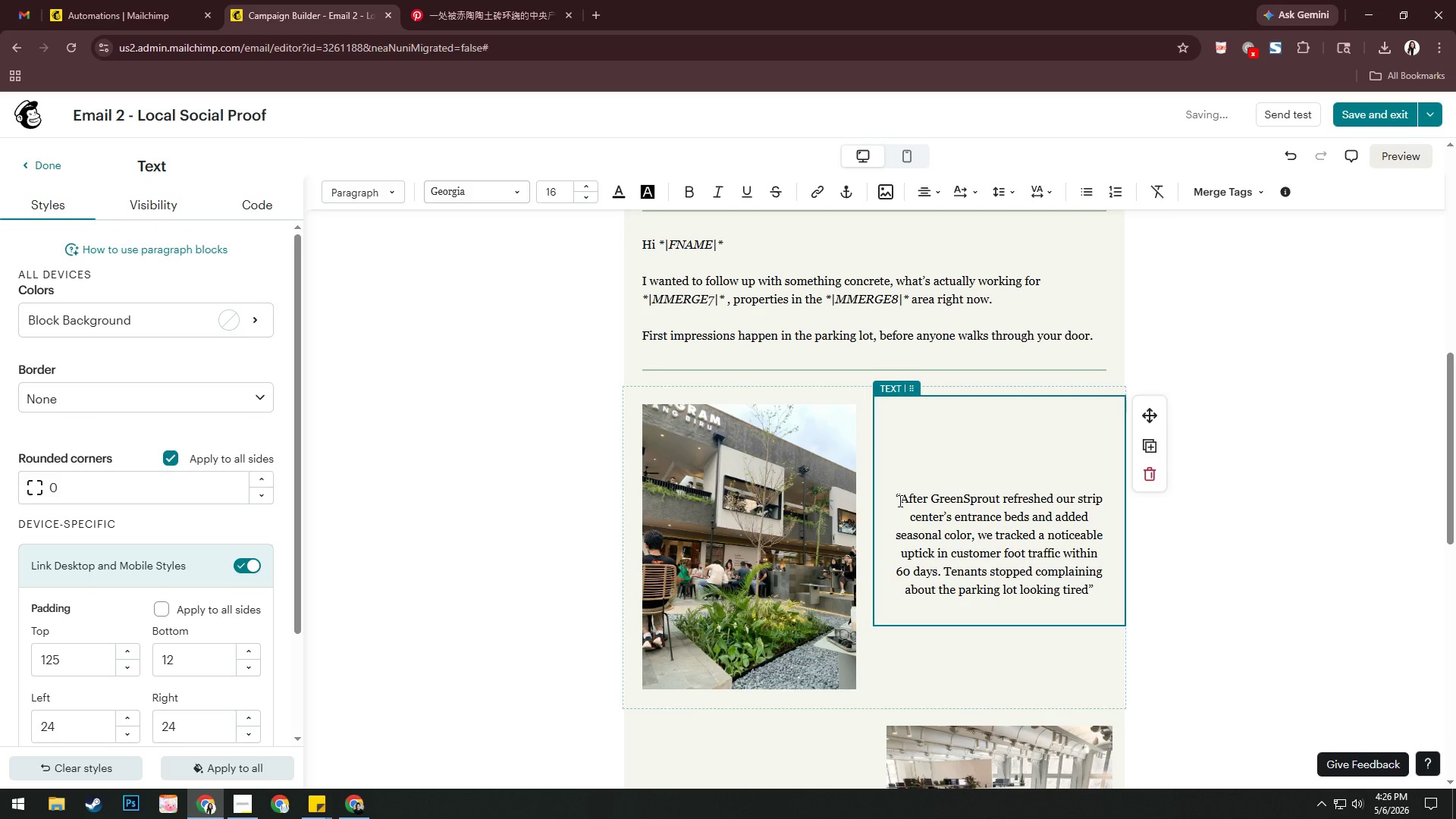 
key(Enter)
 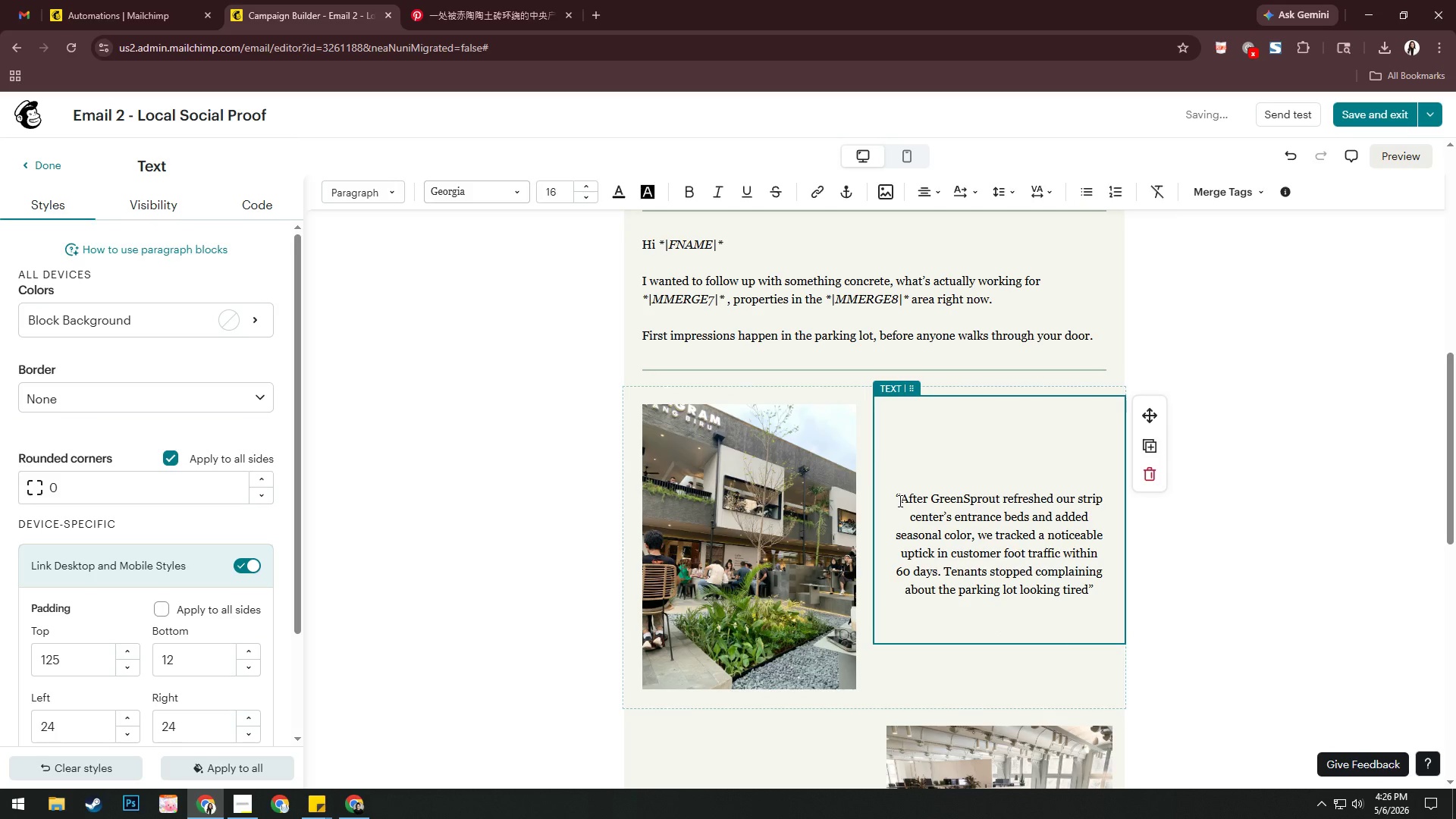 
key(Backspace)
 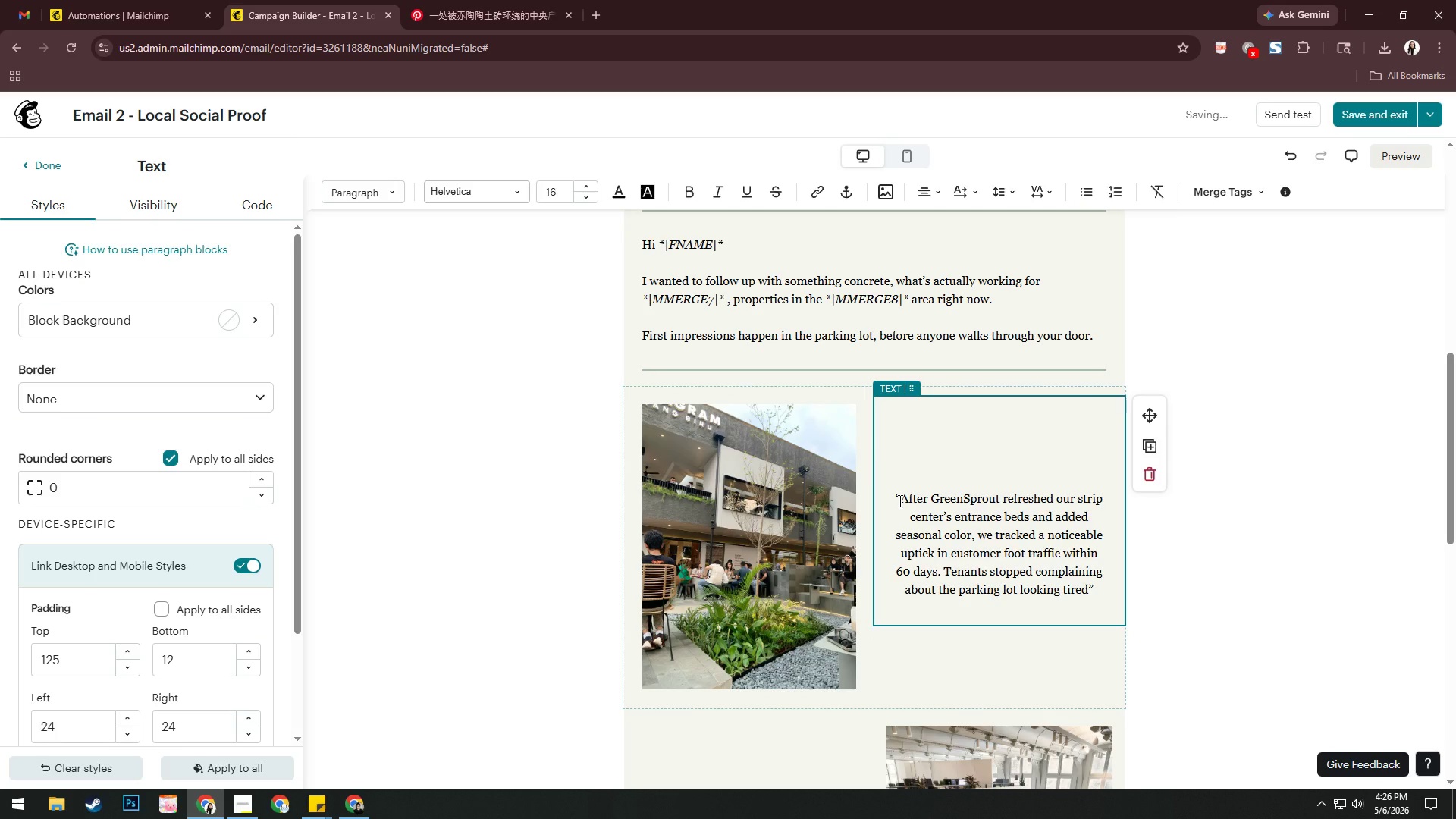 
key(Minus)
 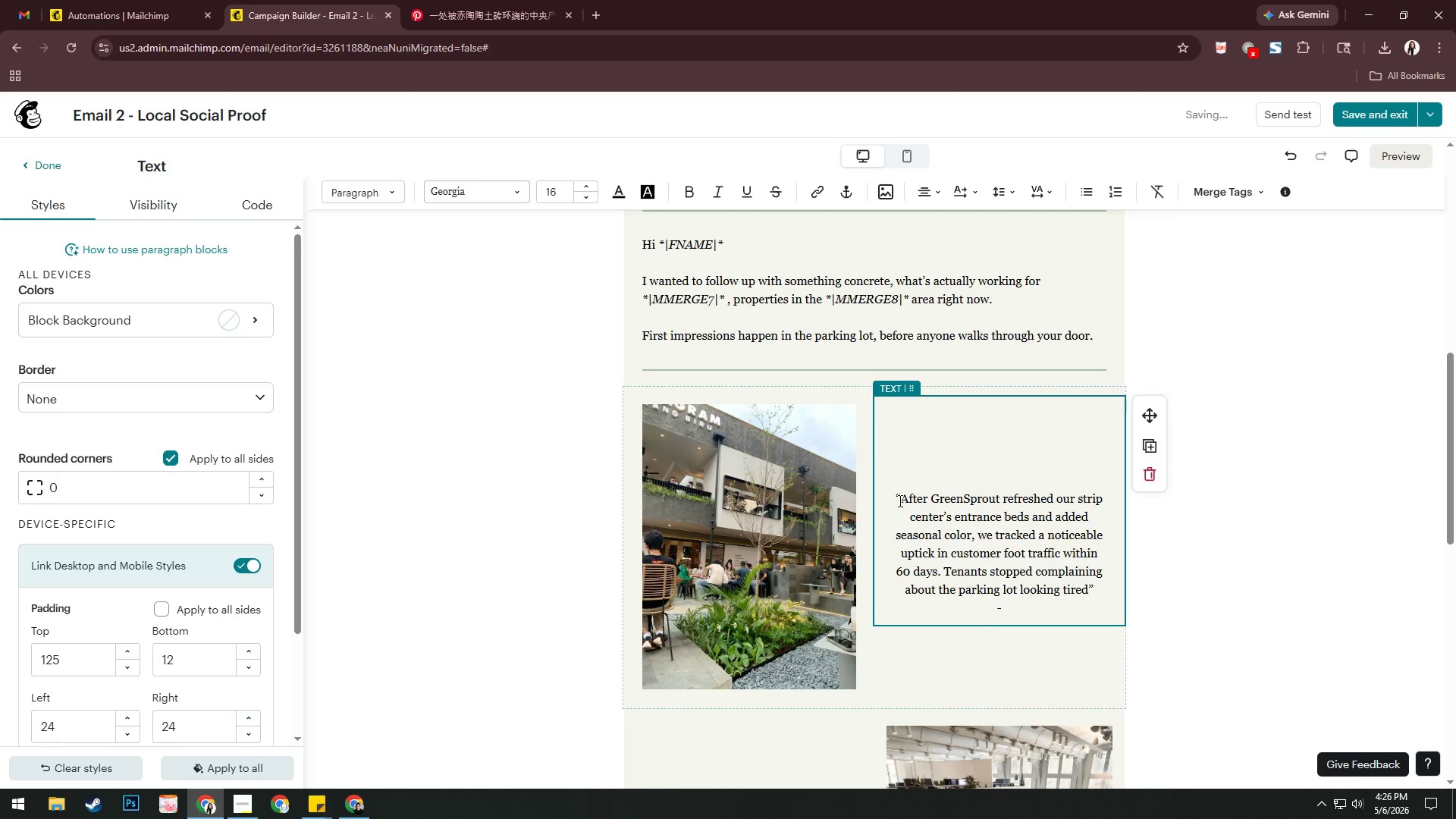 
hold_key(key=ShiftRight, duration=0.88)
 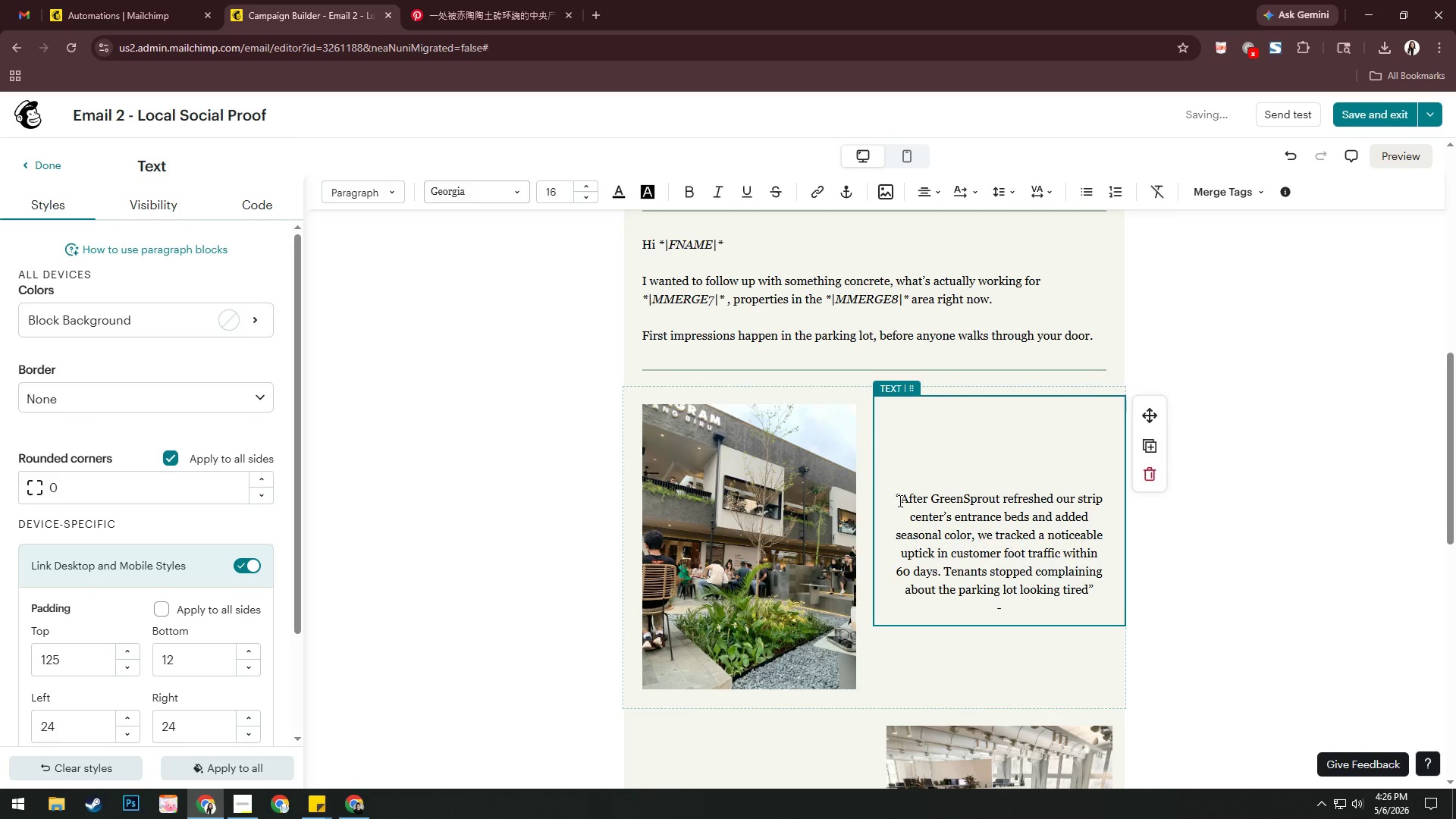 
key(Control+I)
 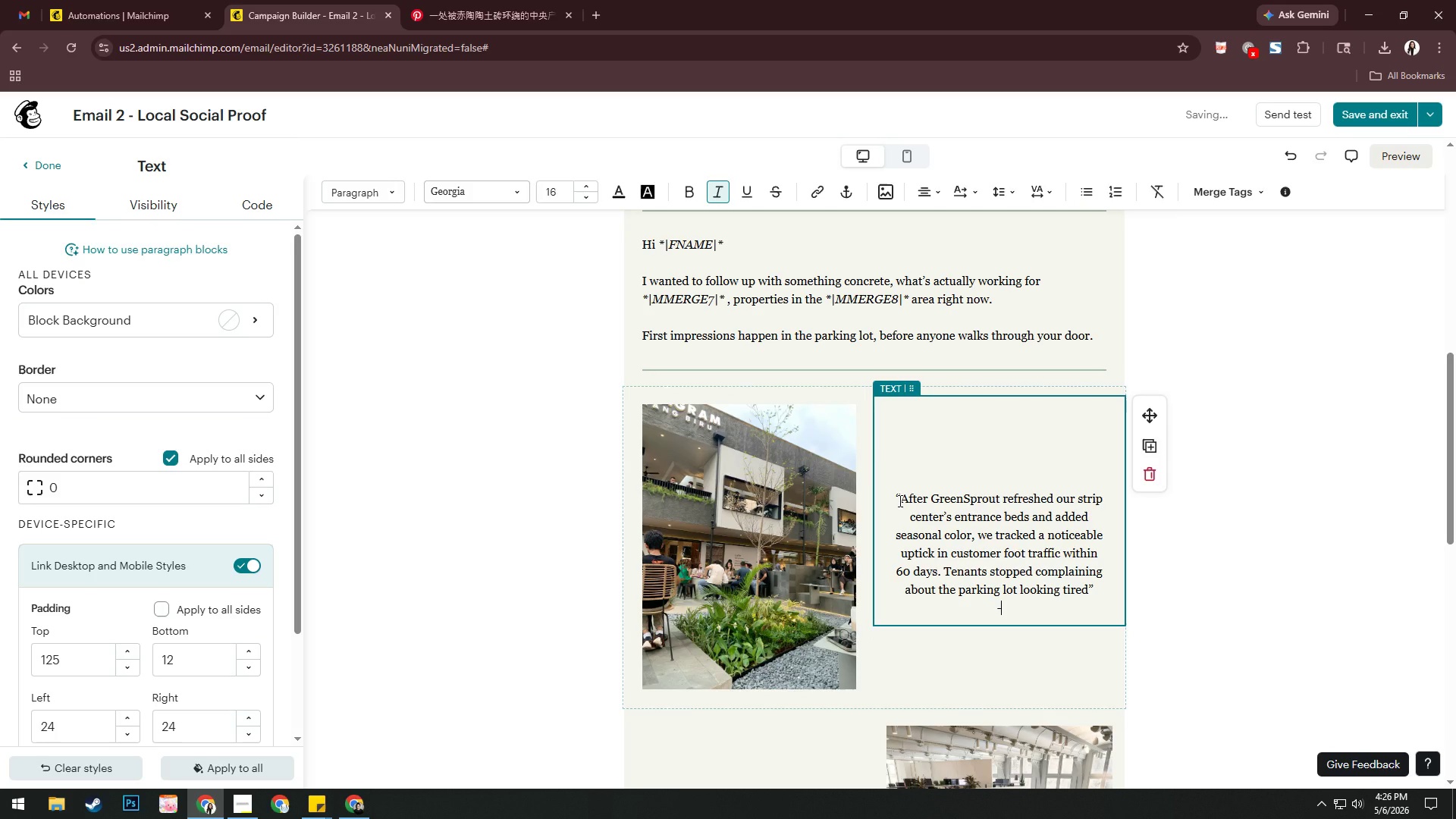 
type(Res)
key(Backspace)
type(tail Strip Owner )
 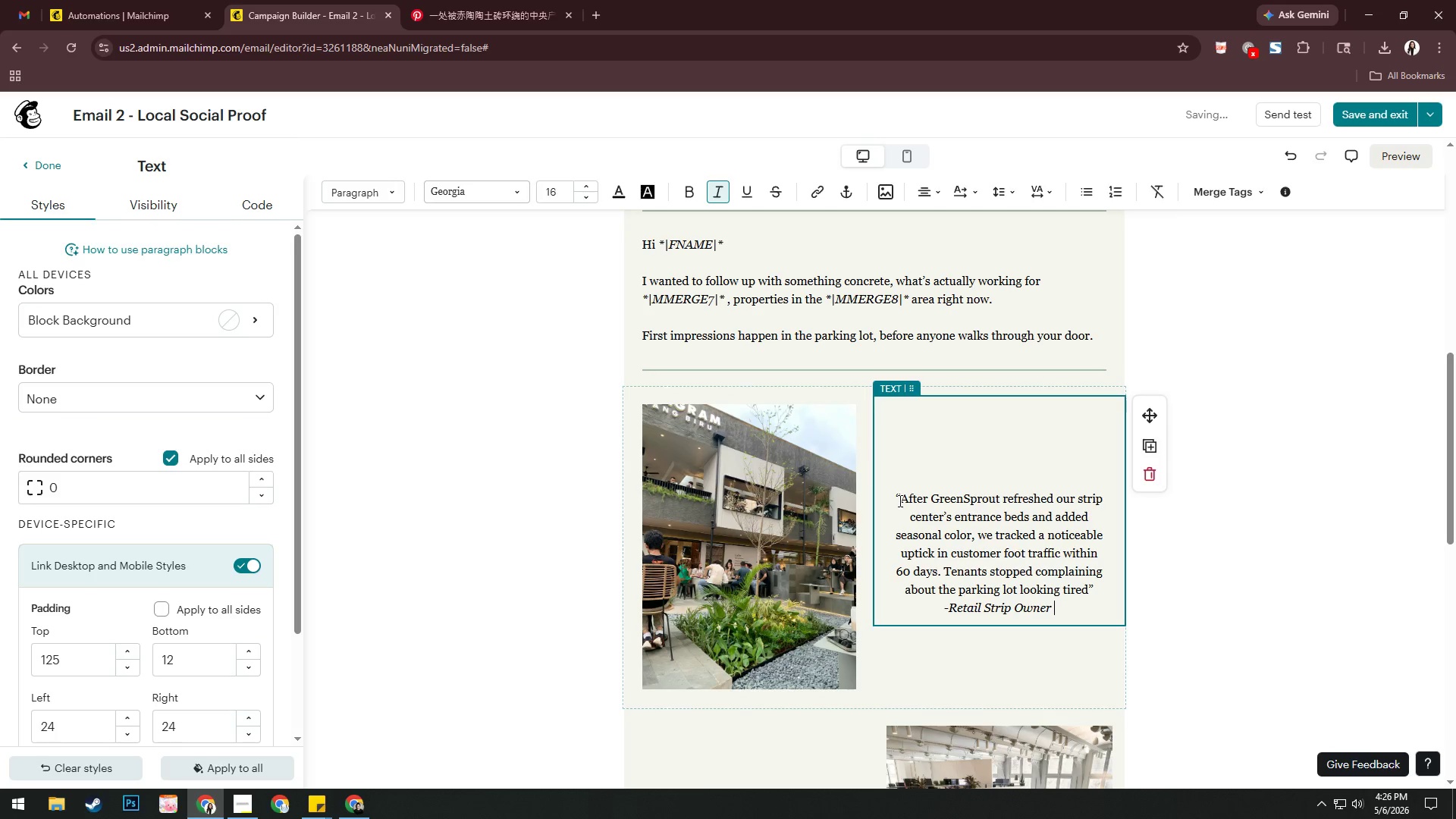 
key(Backspace)
 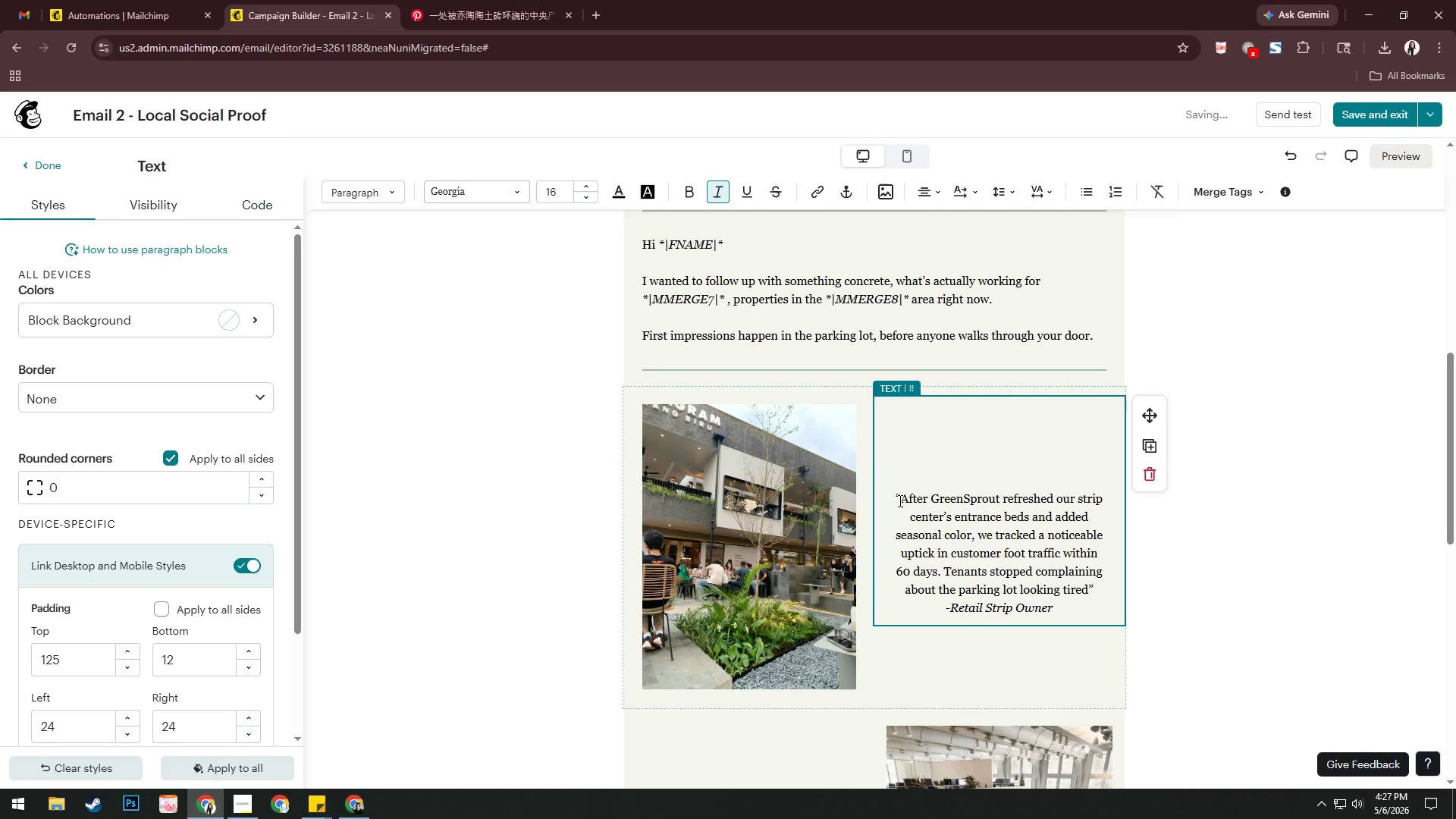 
hold_key(key=Backspace, duration=0.77)
 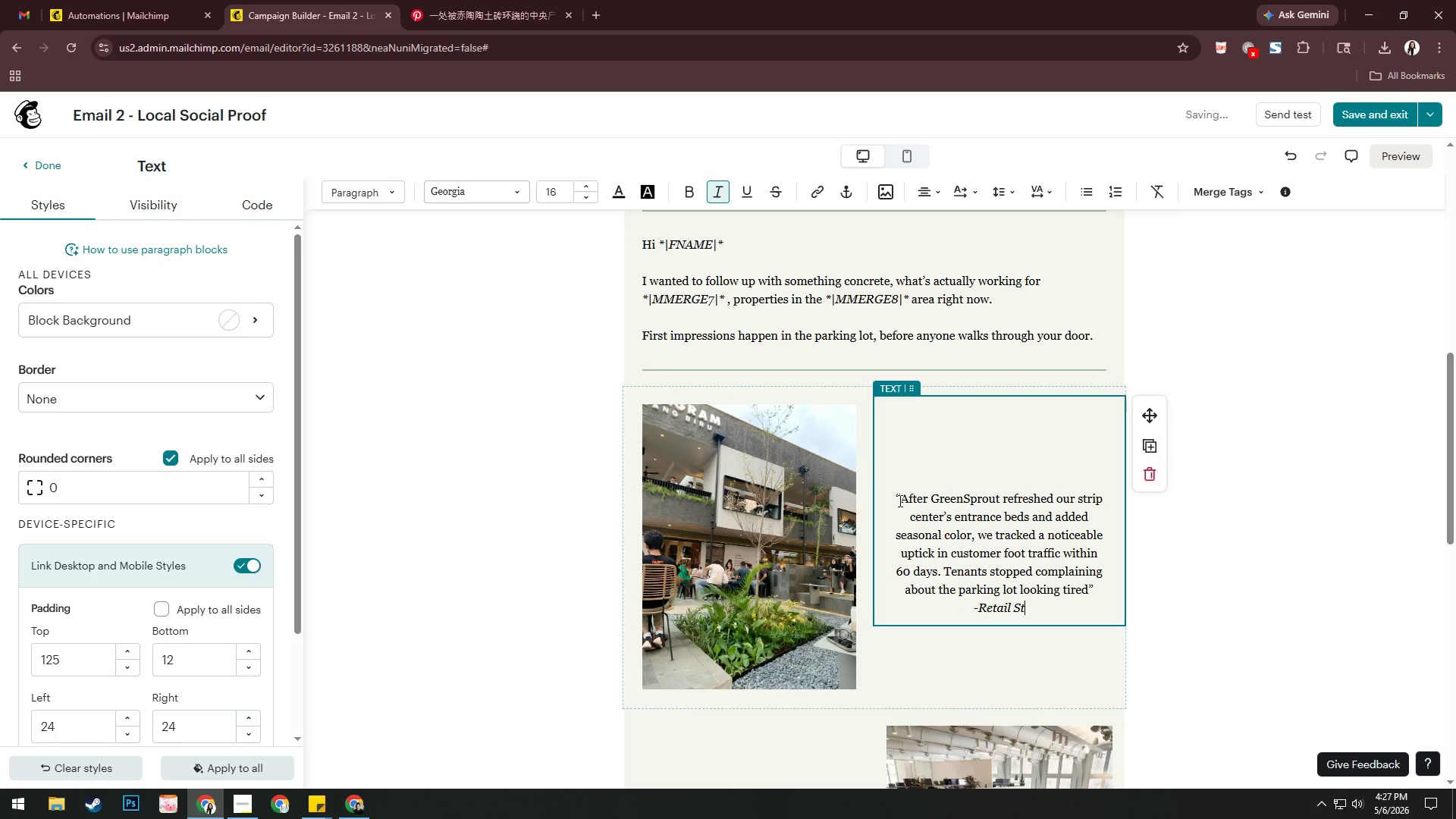 
key(Backspace)
key(Backspace)
type(strip owner, Downtown District)
 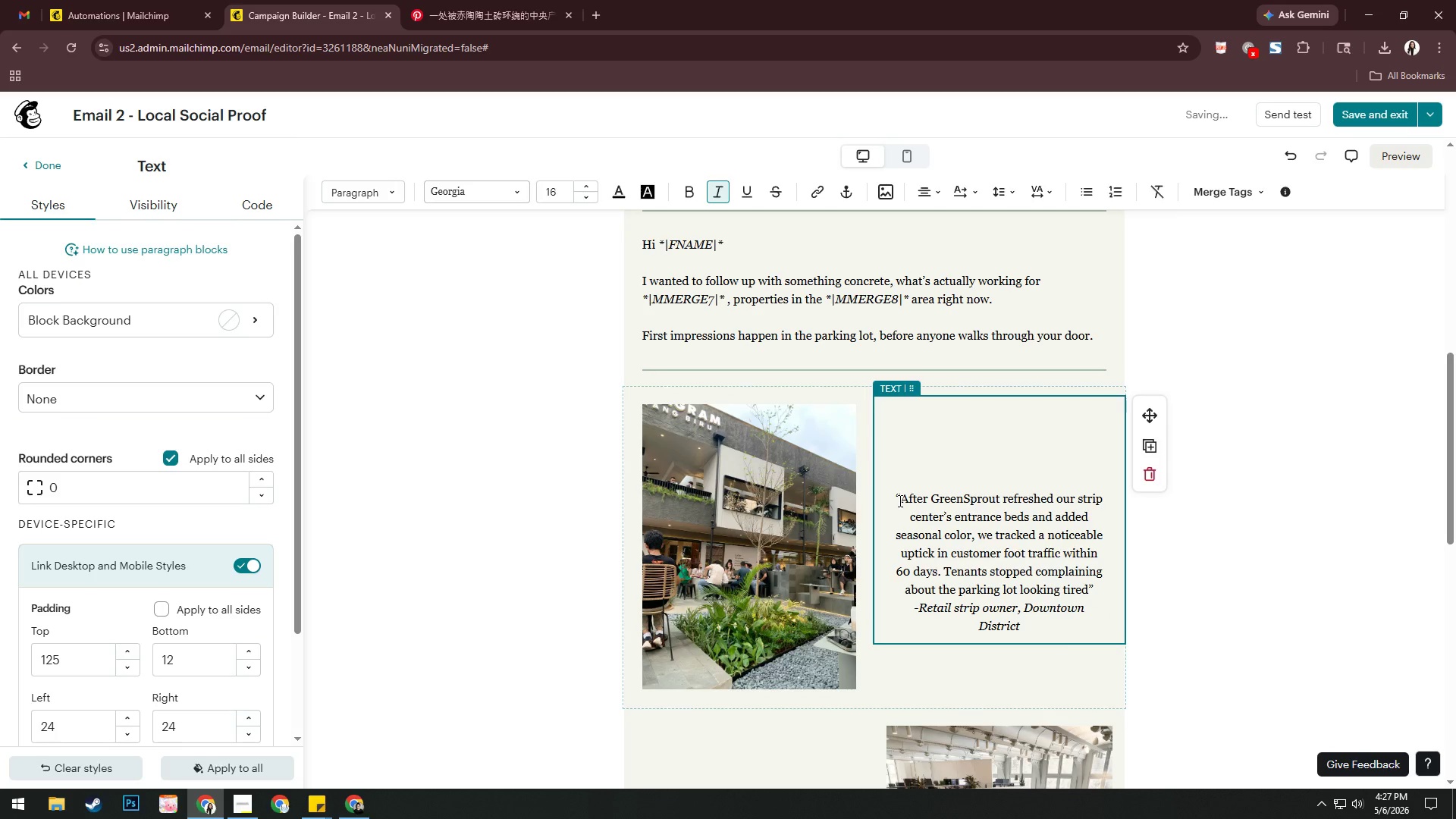 
left_click_drag(start_coordinate=[1028, 629], to_coordinate=[915, 611])
 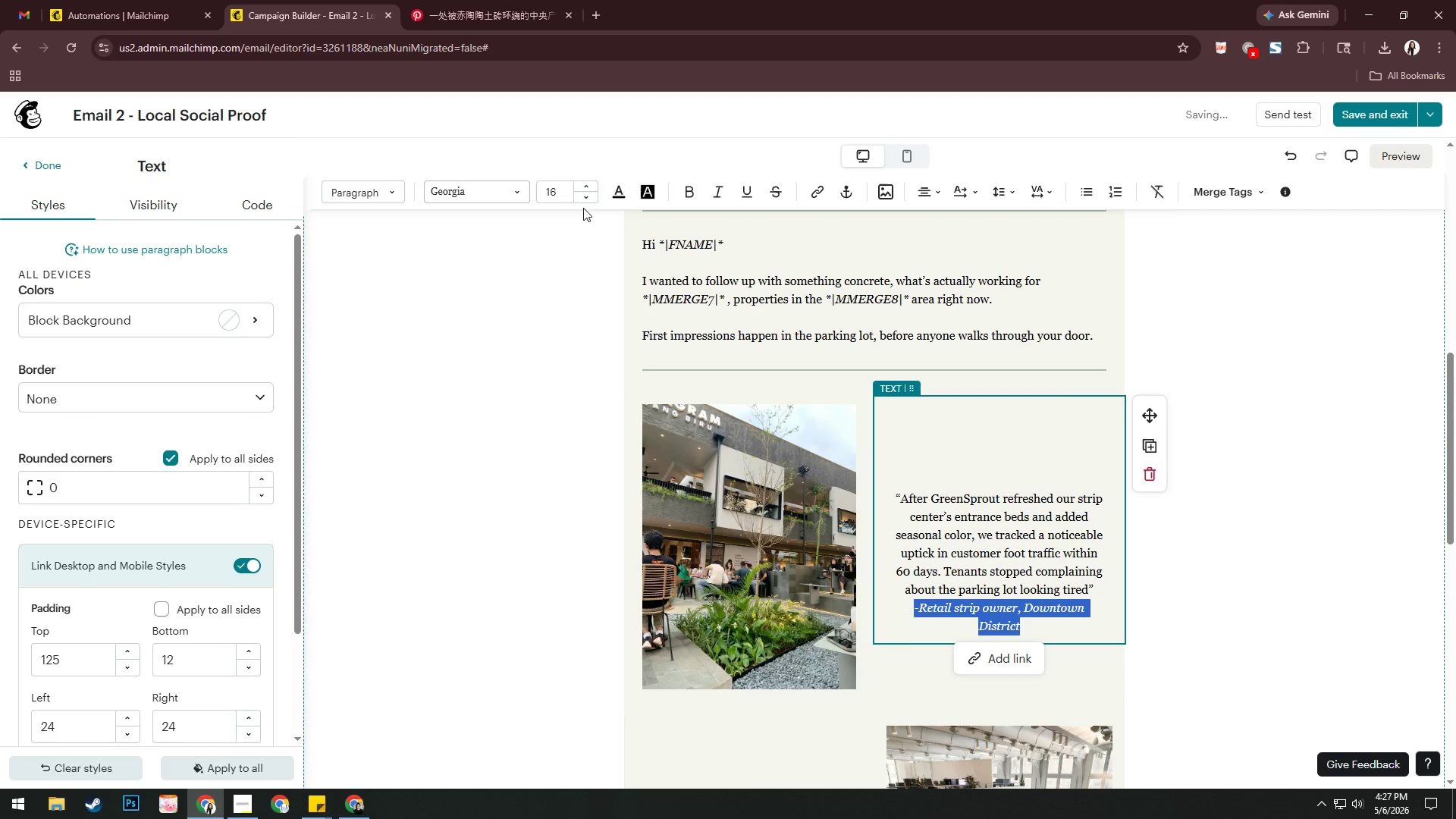 
left_click([588, 193])
 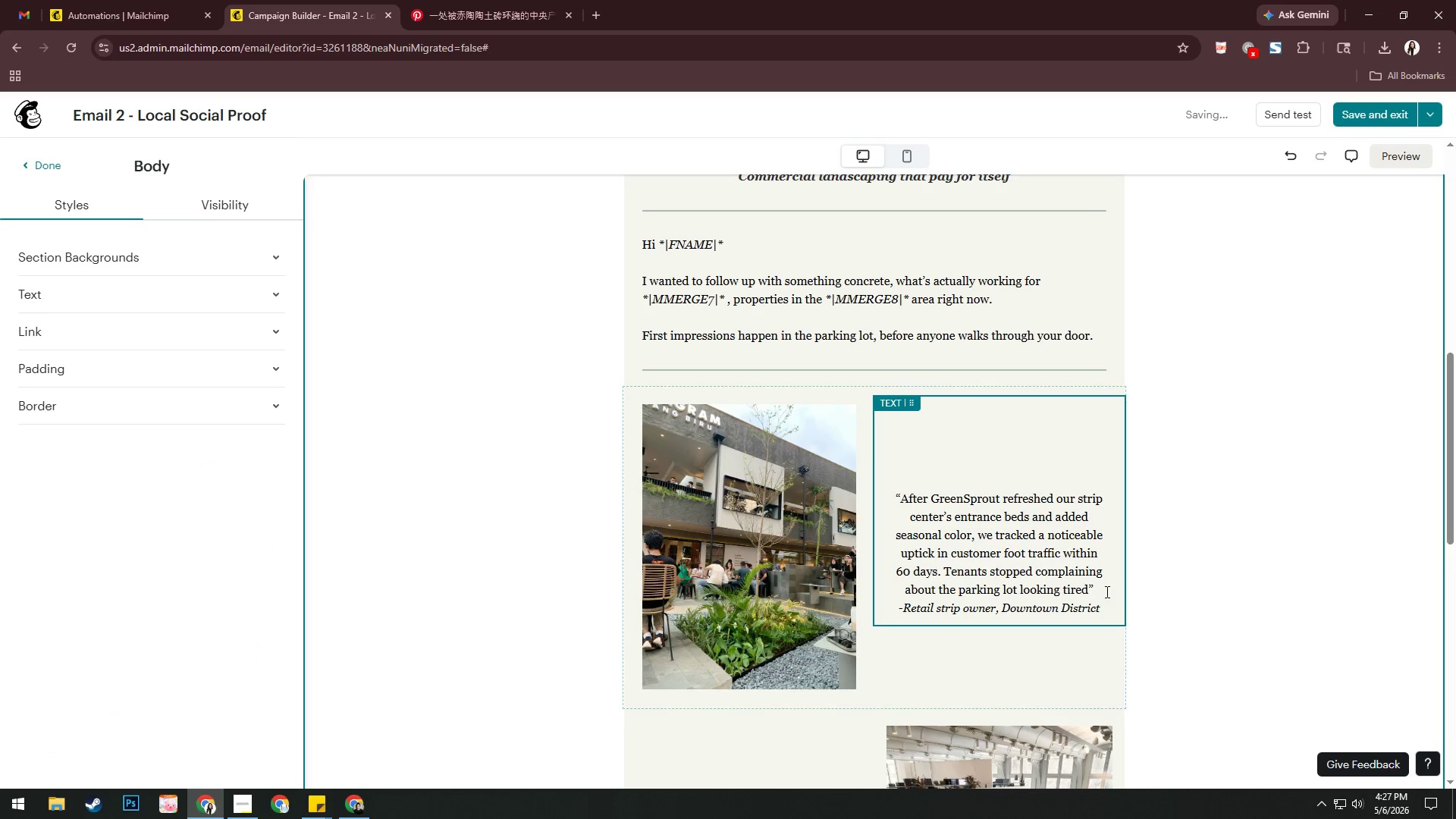 
left_click([1218, 600])
 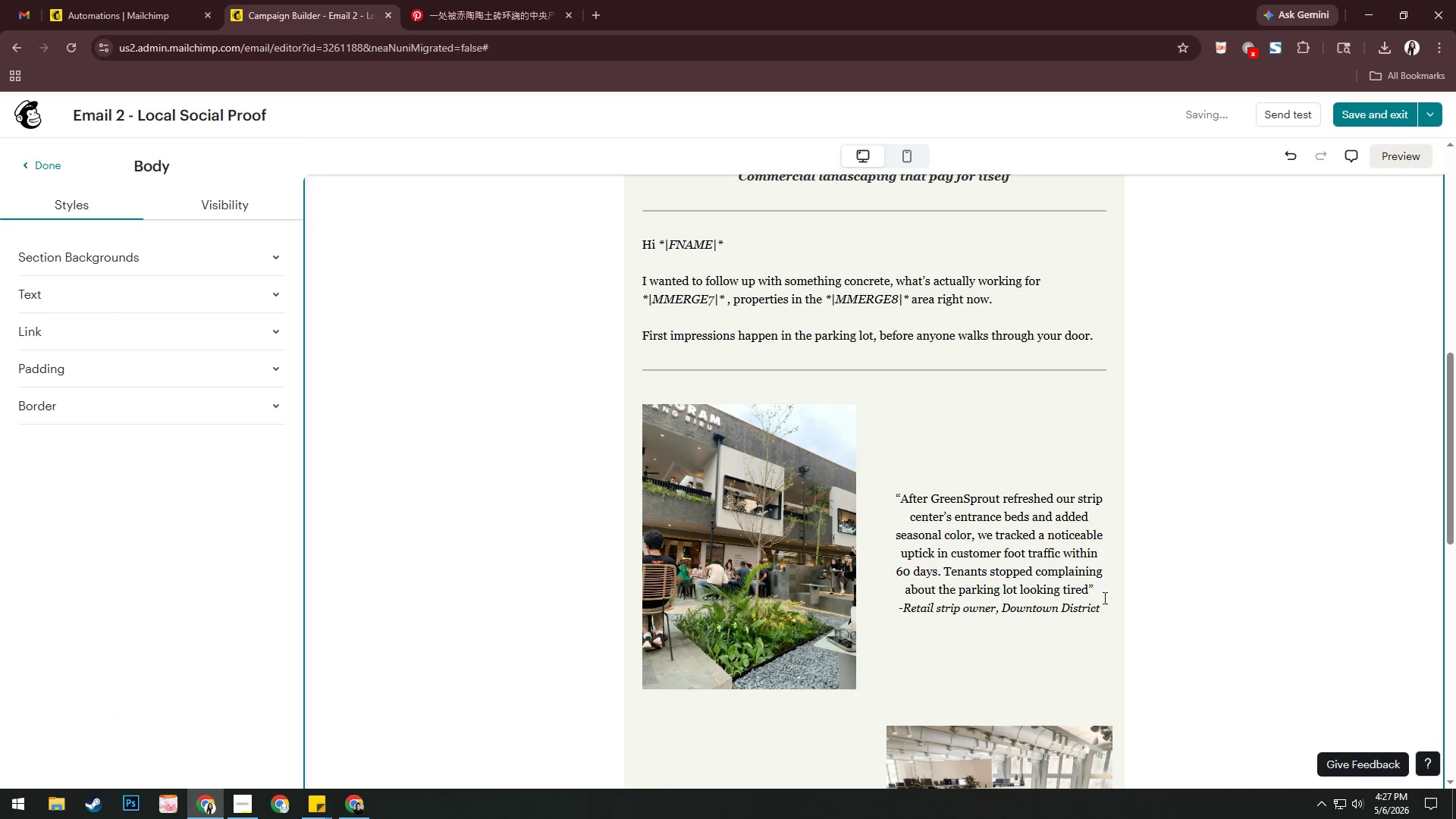 
left_click([1103, 591])
 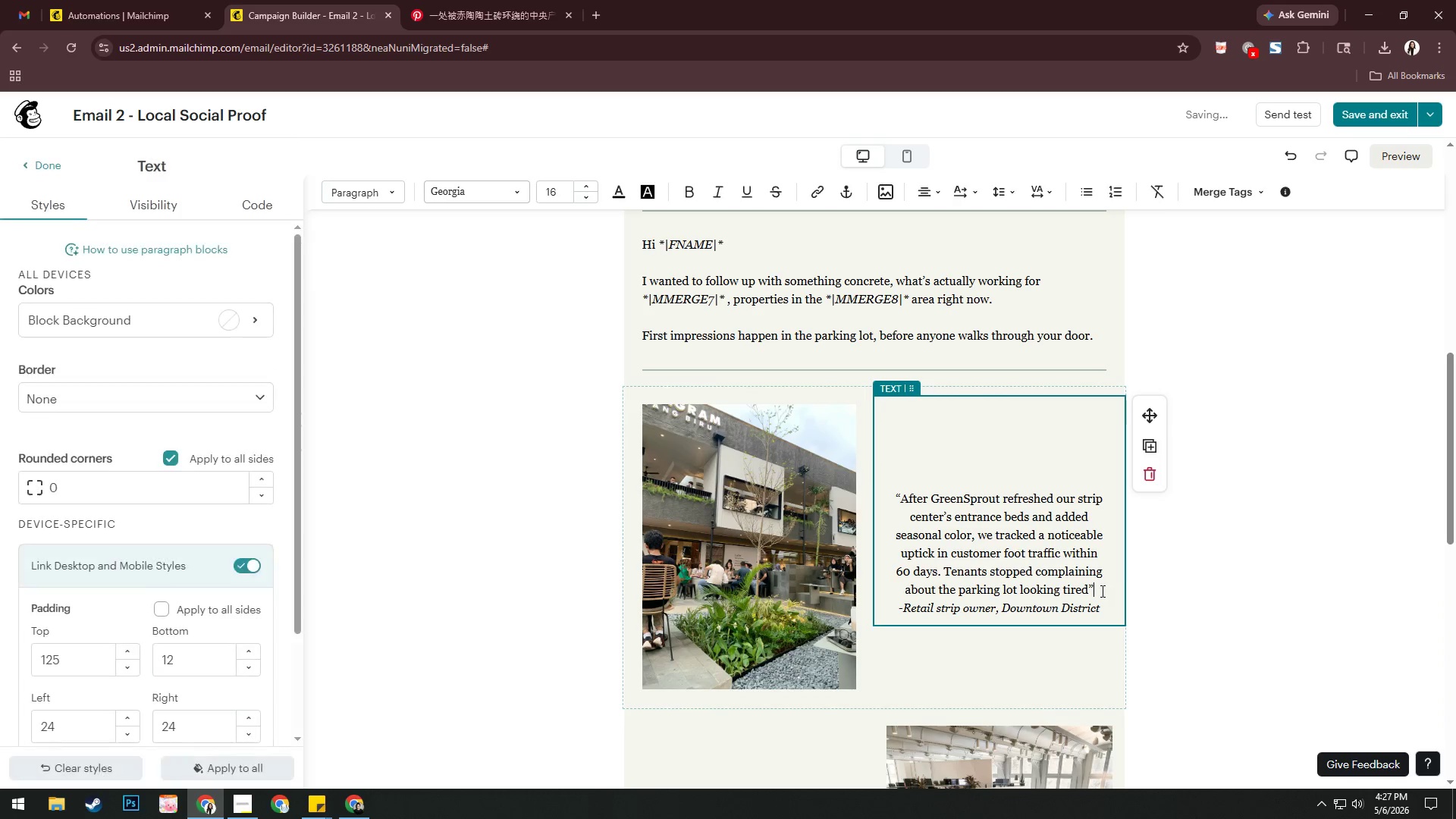 
key(Enter)
 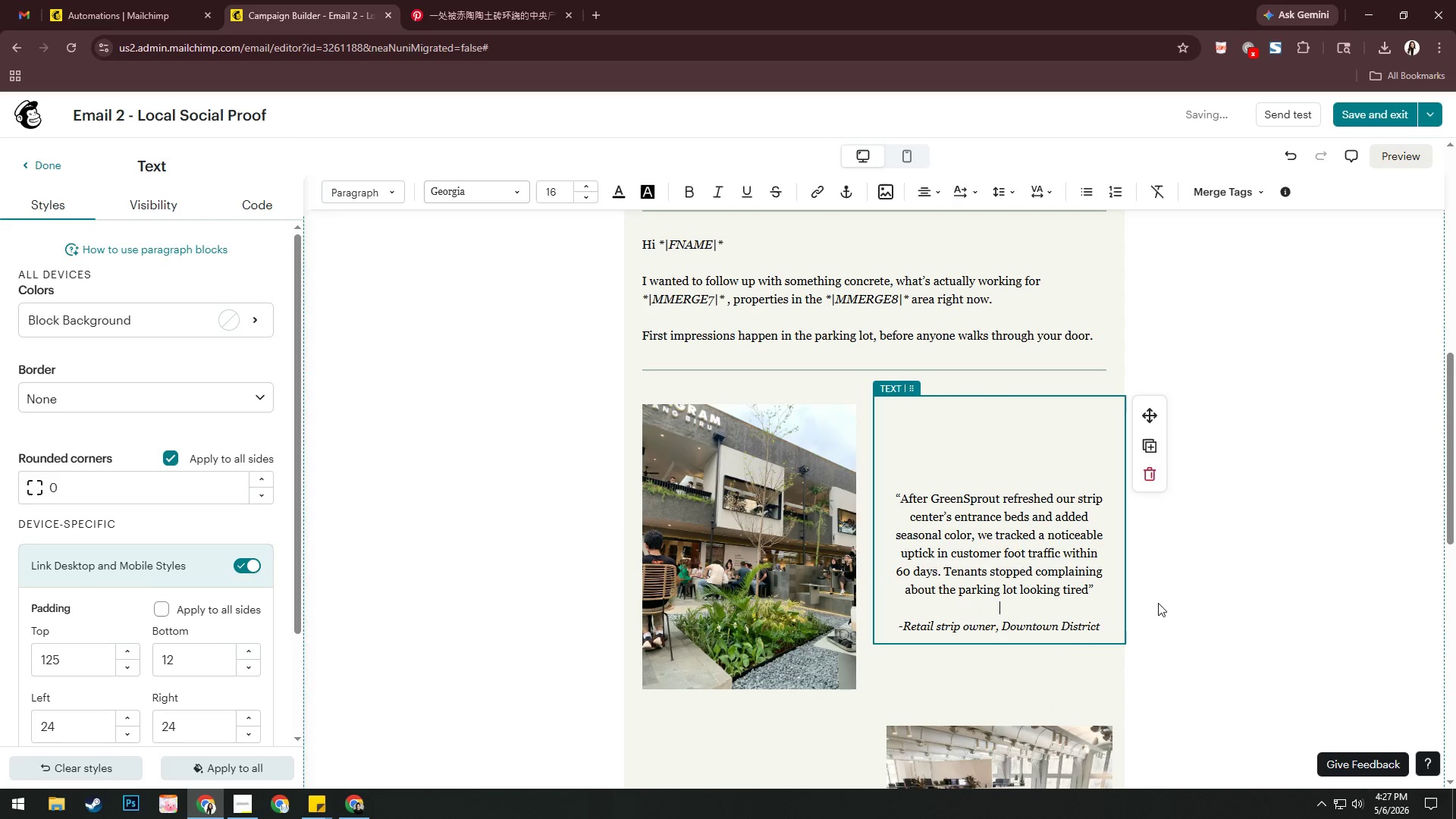 
left_click([1171, 604])
 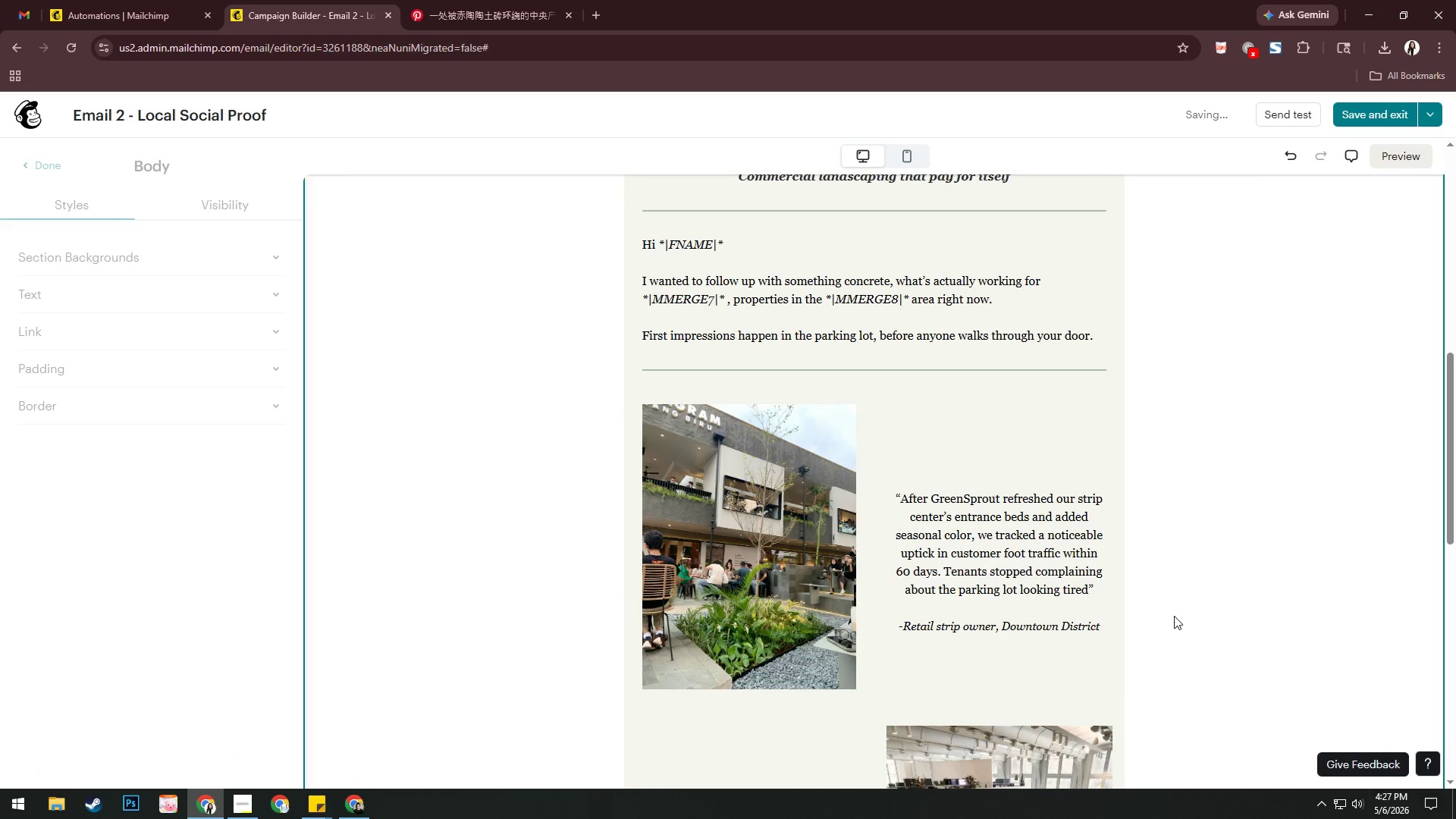 
scroll: coordinate [1174, 616], scroll_direction: down, amount: 4.0
 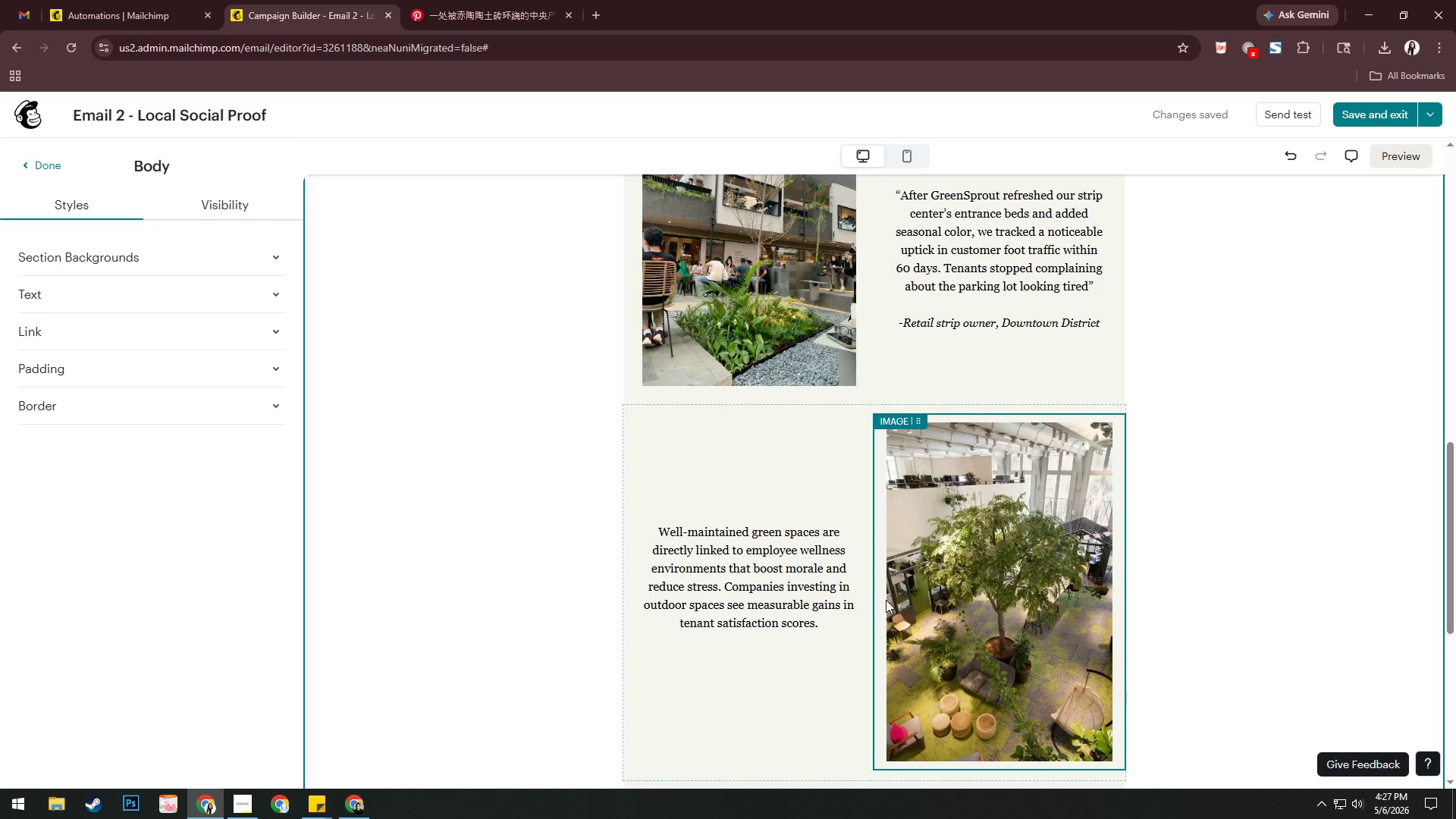 
wait(22.99)
 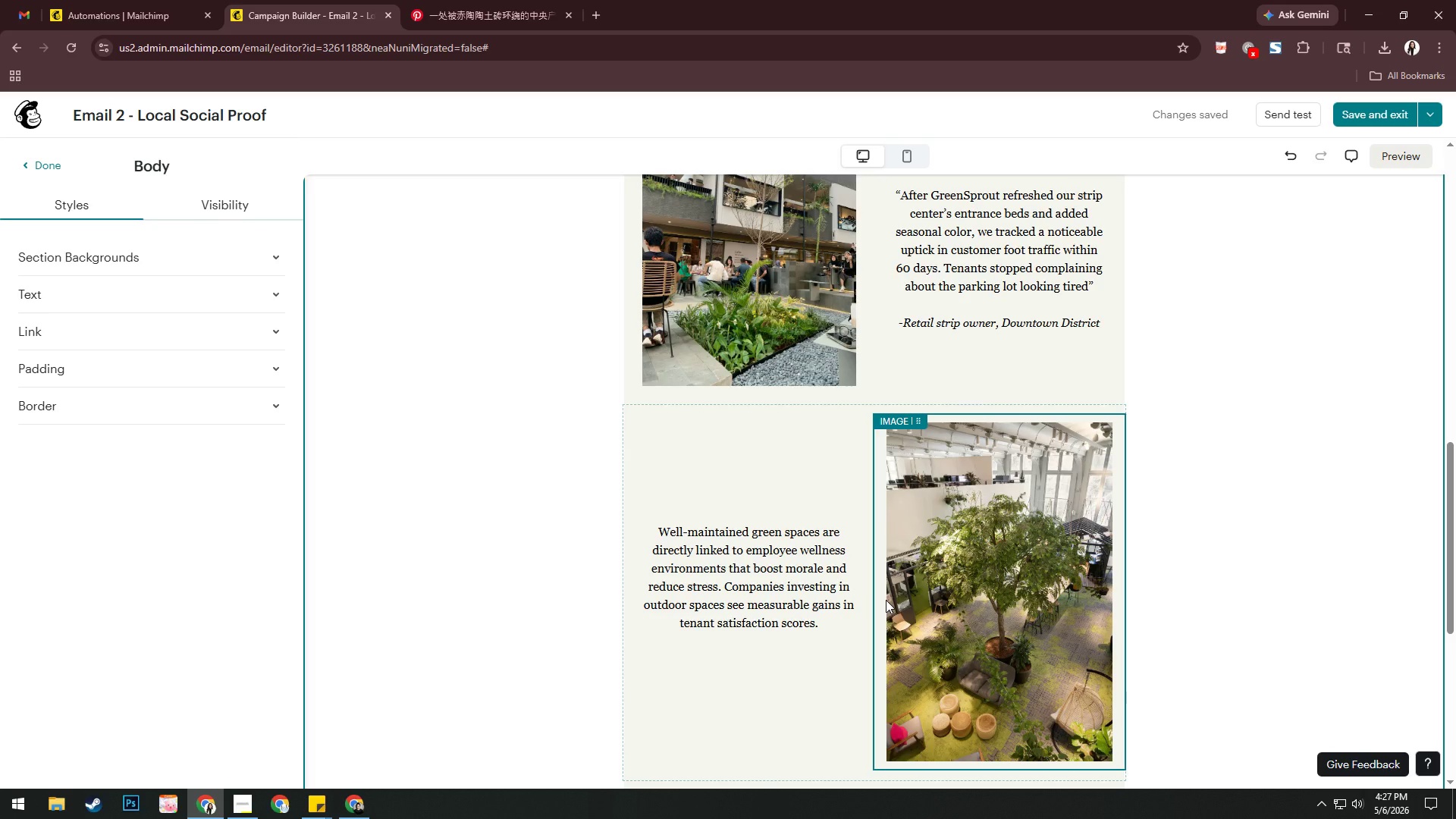 
mouse_move([809, 598])
 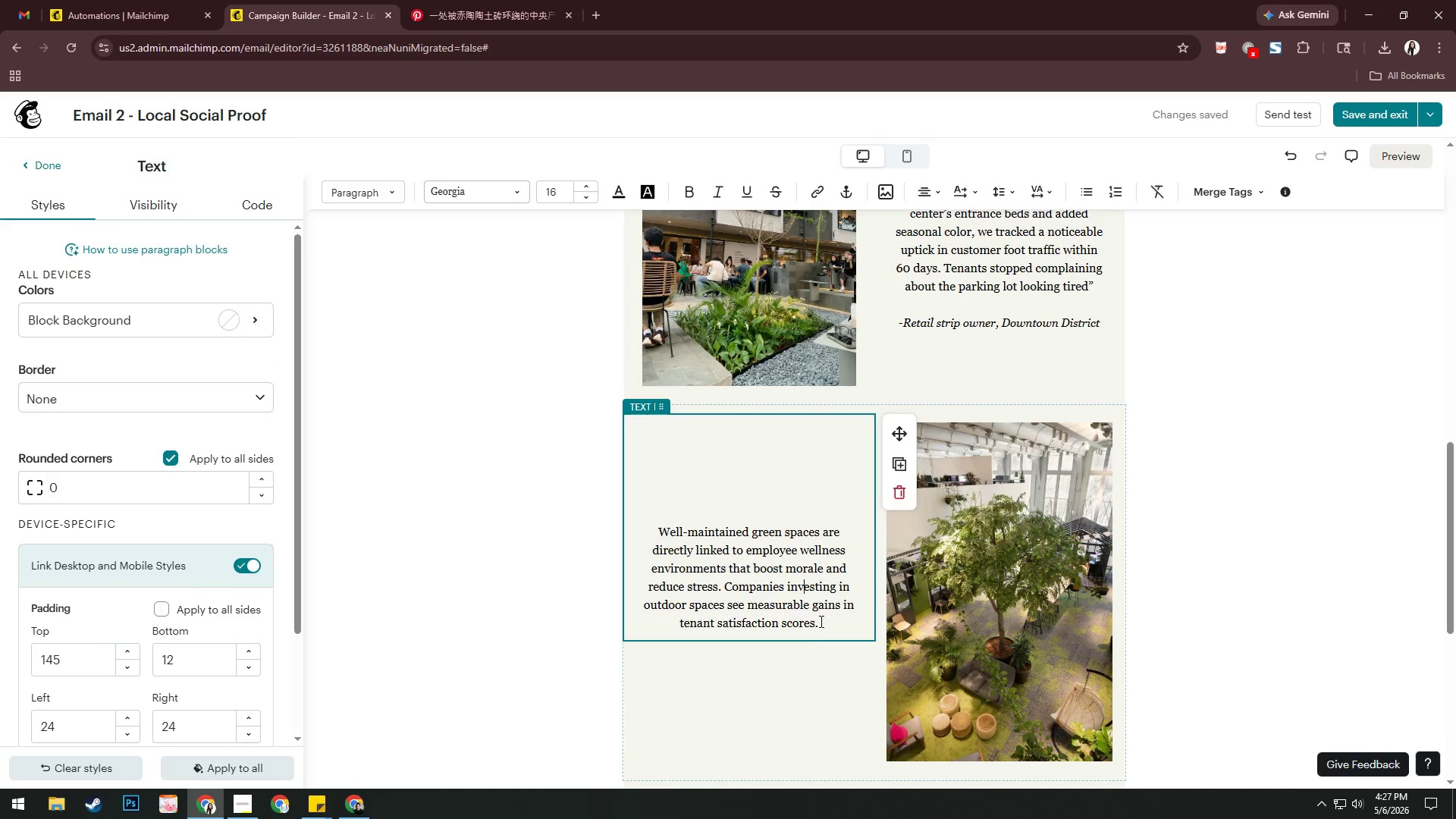 
left_click_drag(start_coordinate=[821, 621], to_coordinate=[673, 531])
 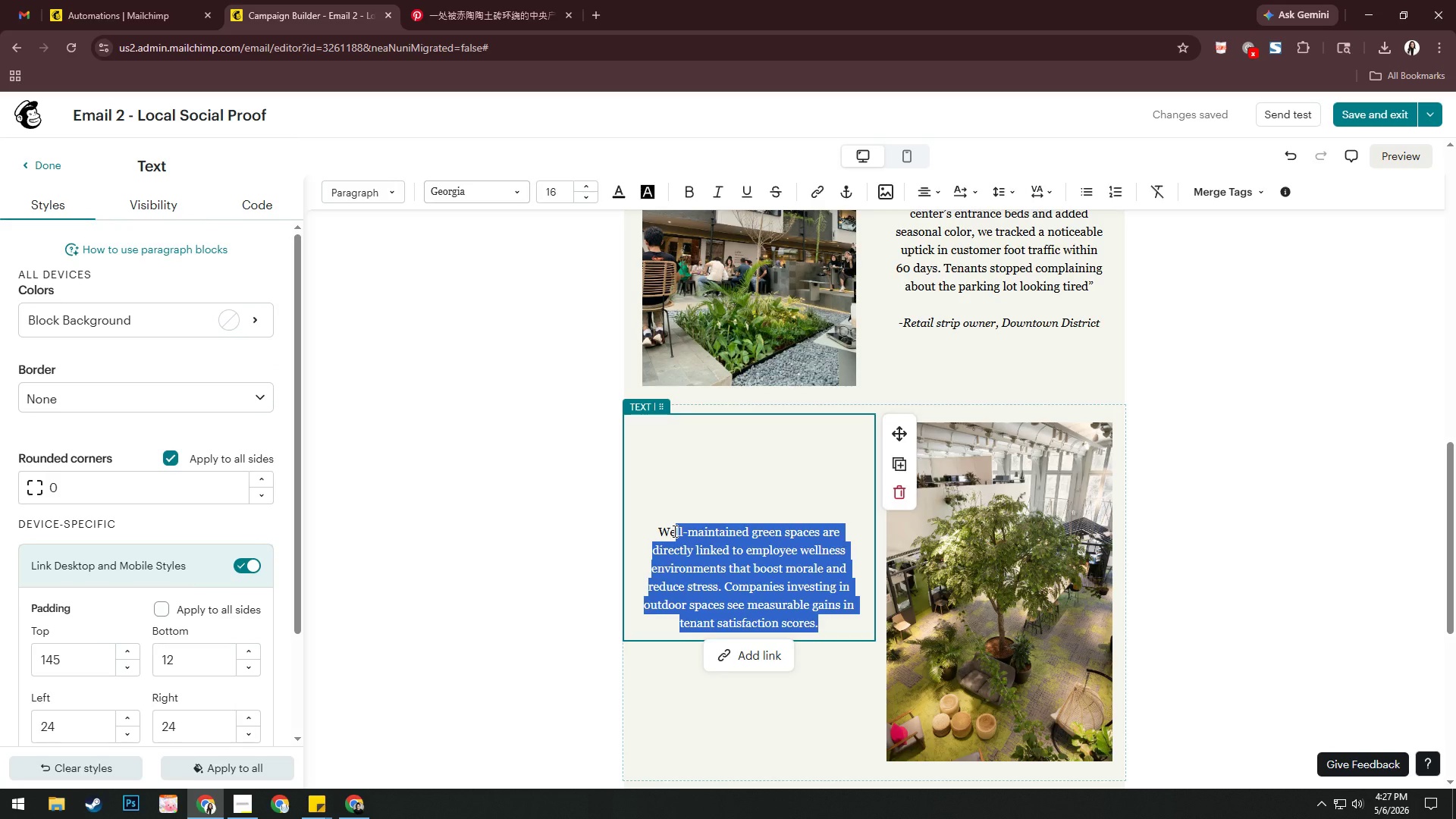 
key(Backspace)
 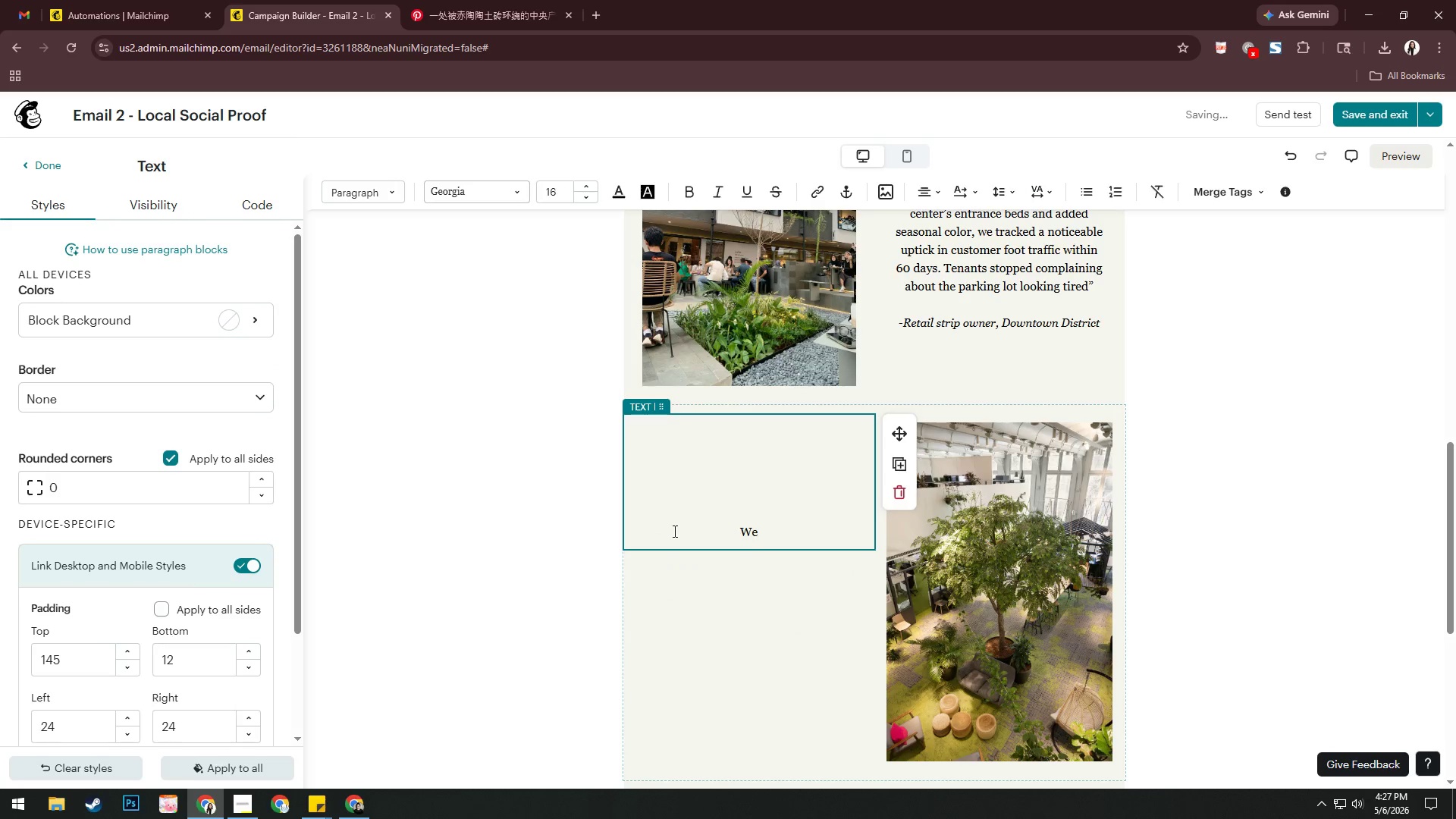 
key(Backspace)
 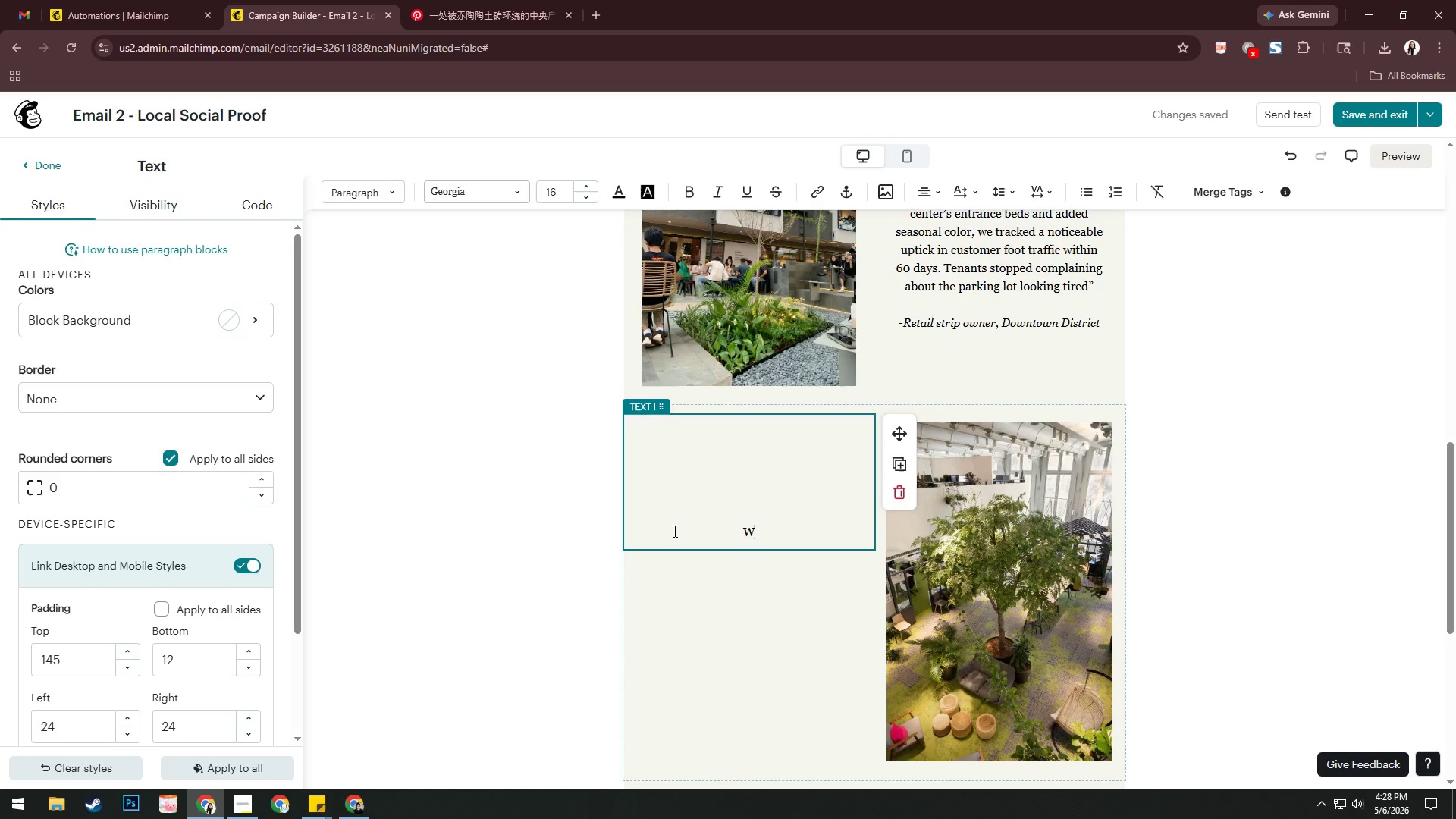 
wait(12.03)
 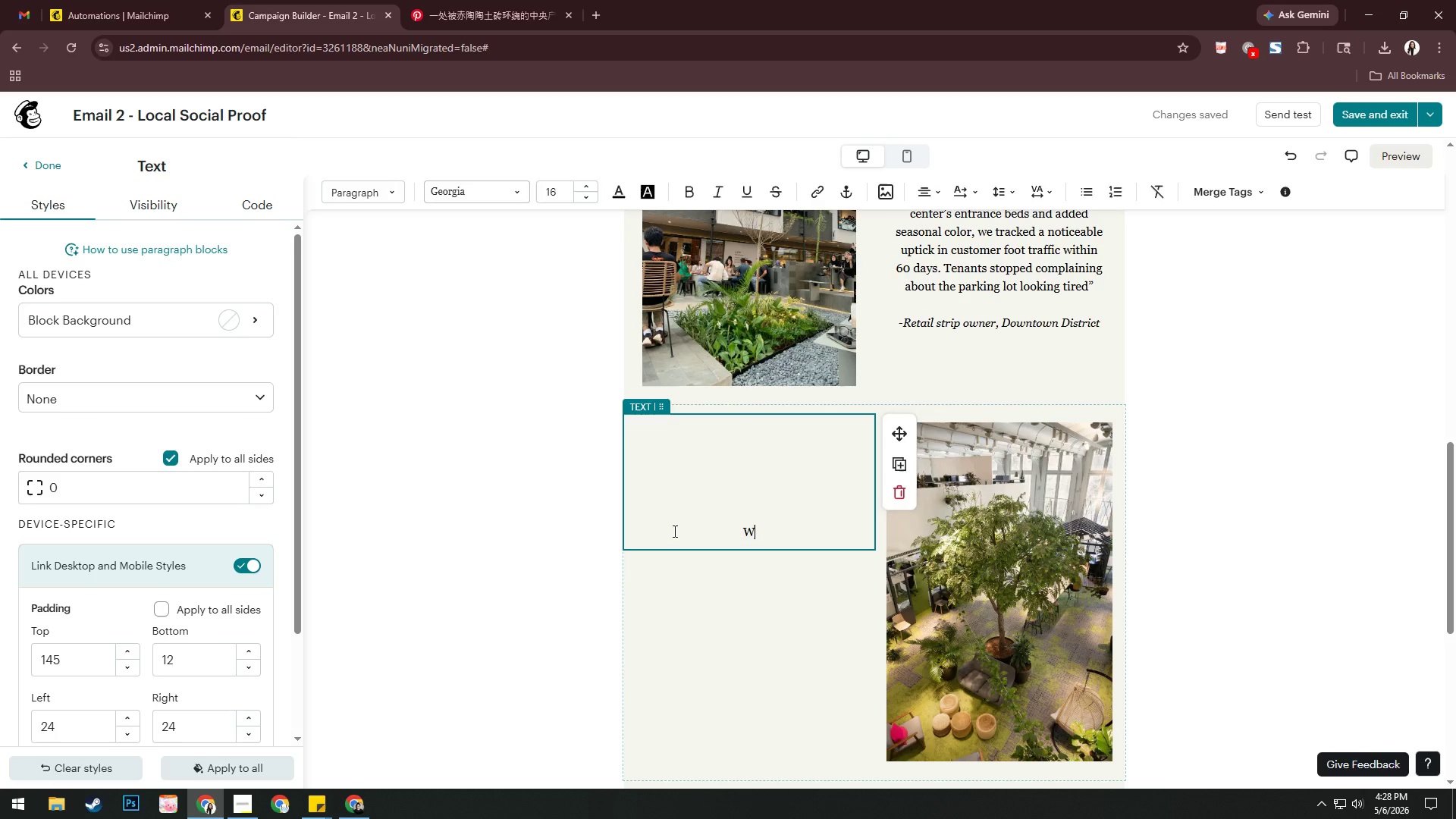 
key(Backspace)
type("Our office )
key(Backspace)
key(Backspace)
key(Backspace)
key(Backspace)
key(Backspace)
key(Backspace)
key(Backspace)
type(tenants sy)
key(Backspace)
type(tater)
key(Backspace)
key(Backspace)
key(Backspace)
type(rted commented )
 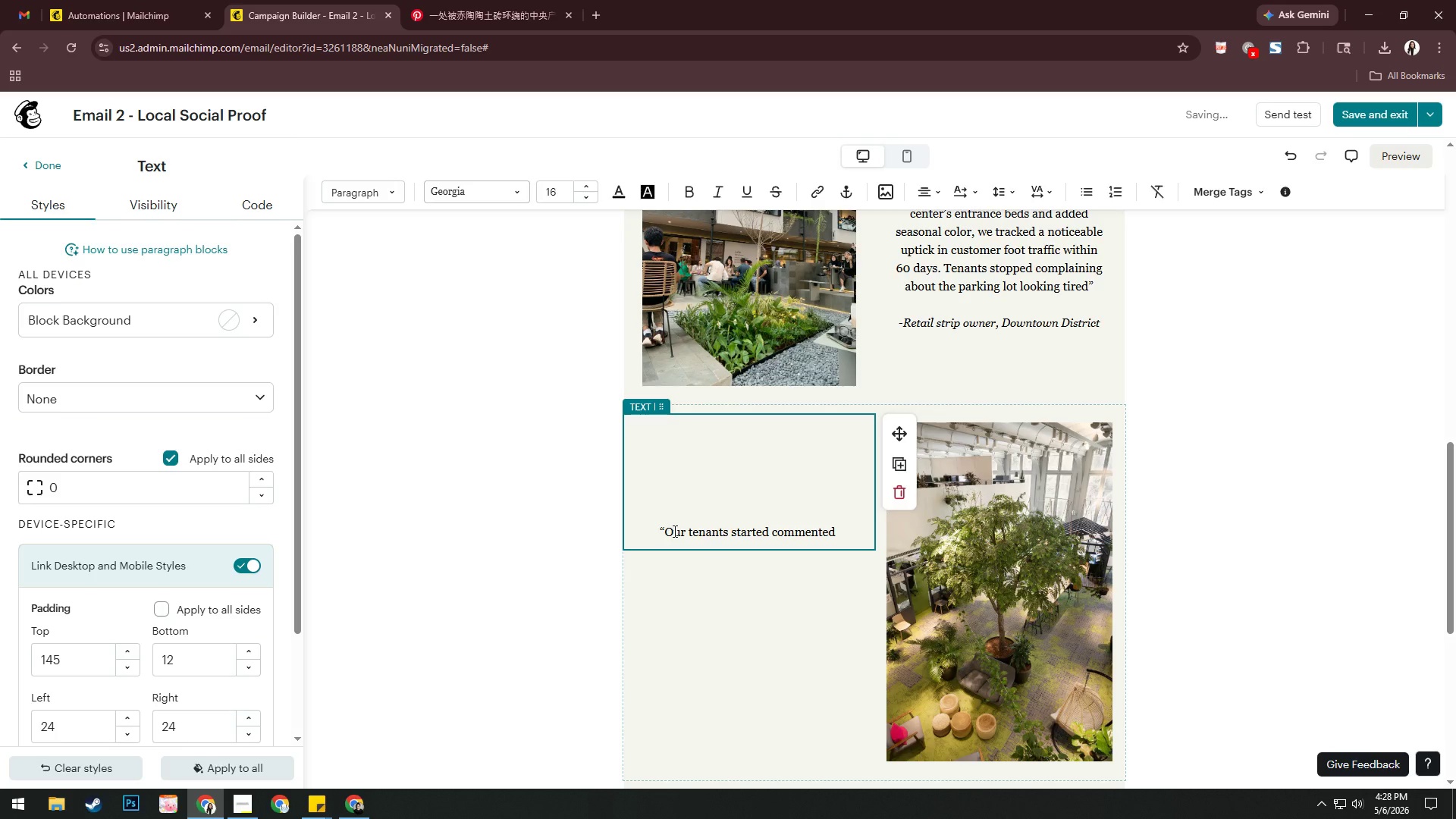 
key(Backspace)
key(Backspace)
key(Backspace)
key(Backspace)
type(ting int )
key(Backspace)
key(Backspace)
key(Backspace)
key(Backspace)
type(on the u)
key(Backspace)
type(improve outdoor seating areas within the d)
key(Backspace)
type(firs m)
key(Backspace)
key(Backspace)
type(t mom)
key(Backspace)
type(nth. It became part og)
key(Backspace)
type(f out)
key(Backspace)
type(r )
 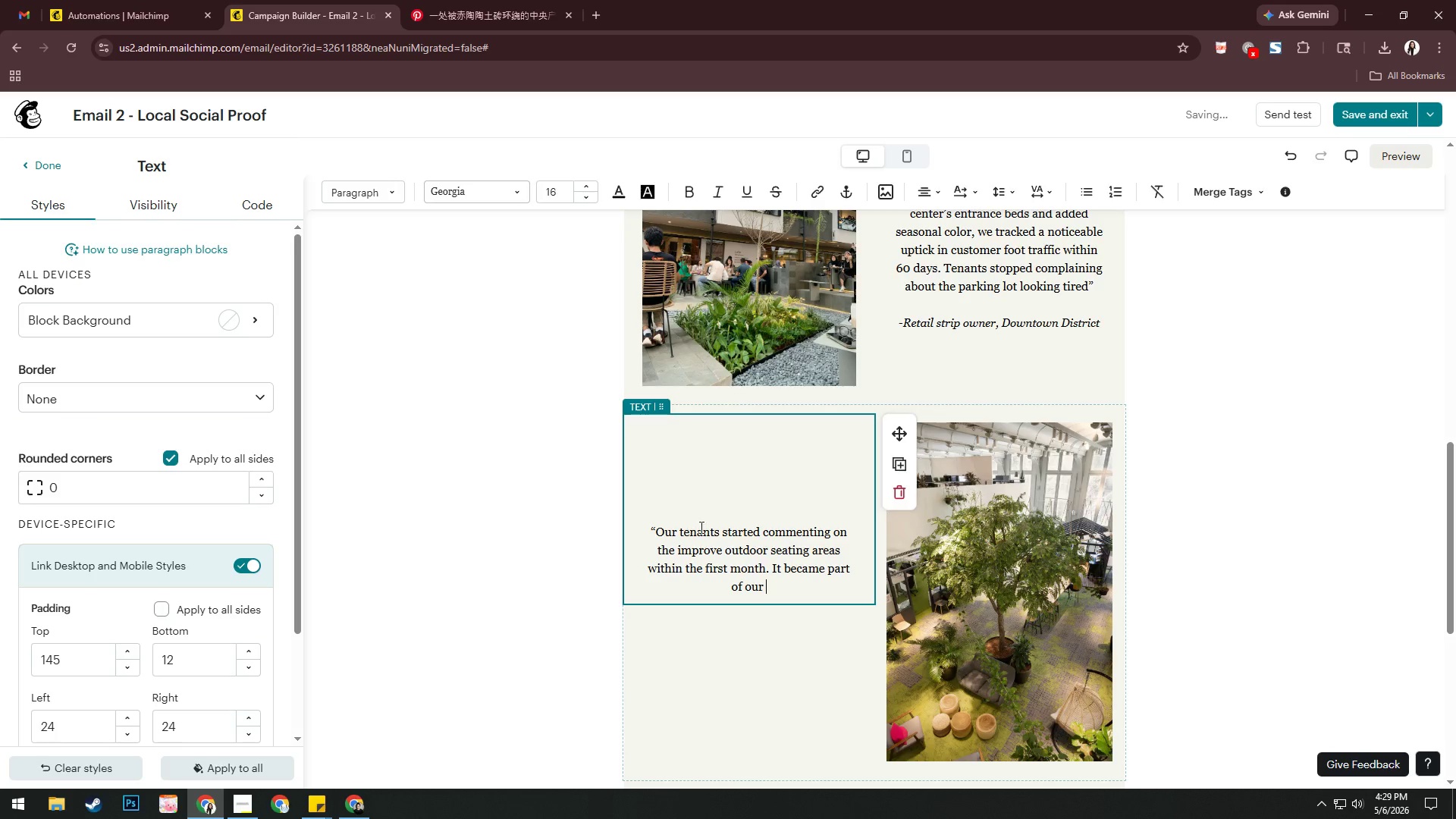 
type(employee wellness environment )
 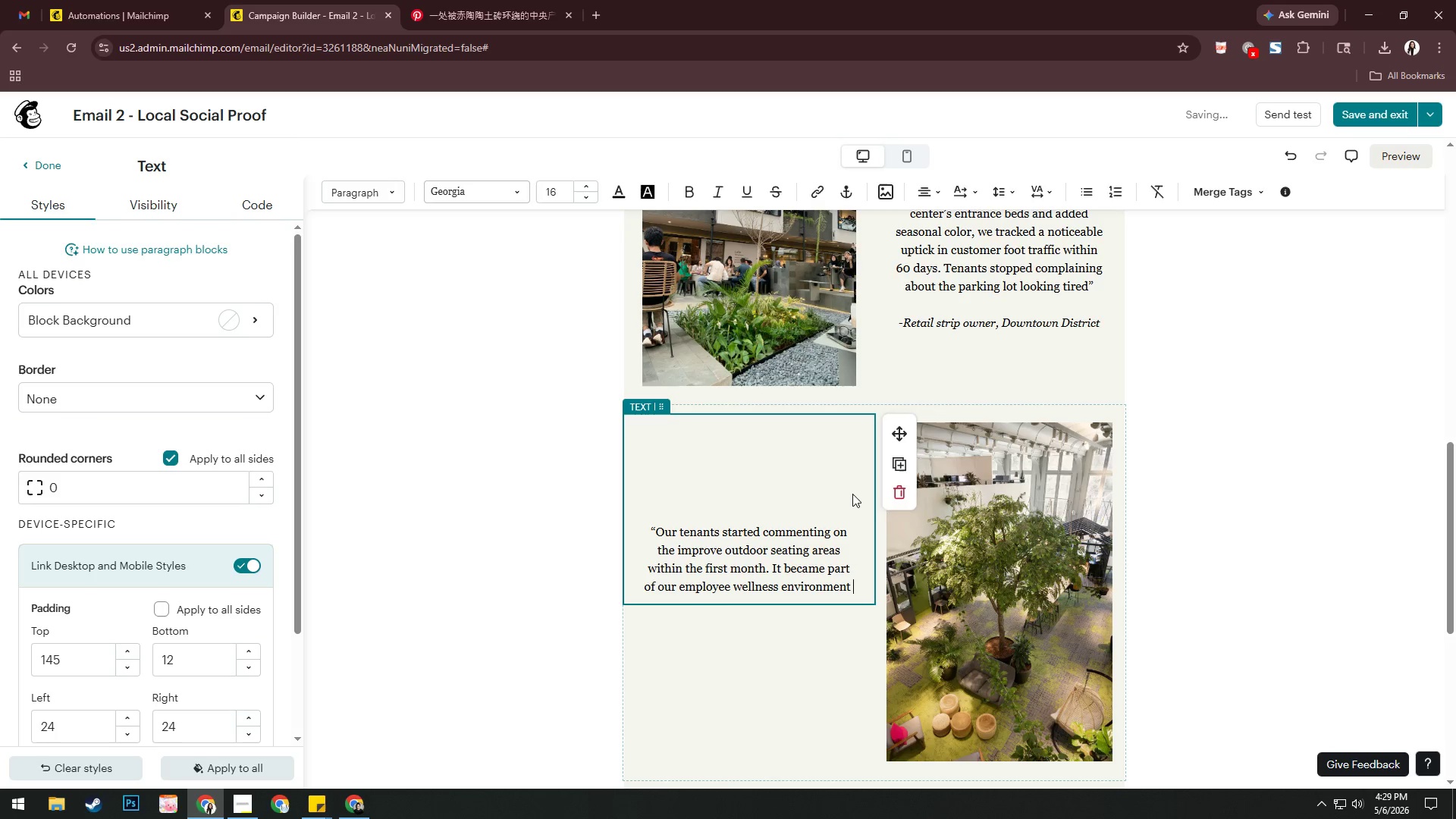 
type(pitch during the )
key(Backspace)
key(Backspace)
key(Backspace)
key(Backspace)
type(lease renewals, and two tenants upgradd")
 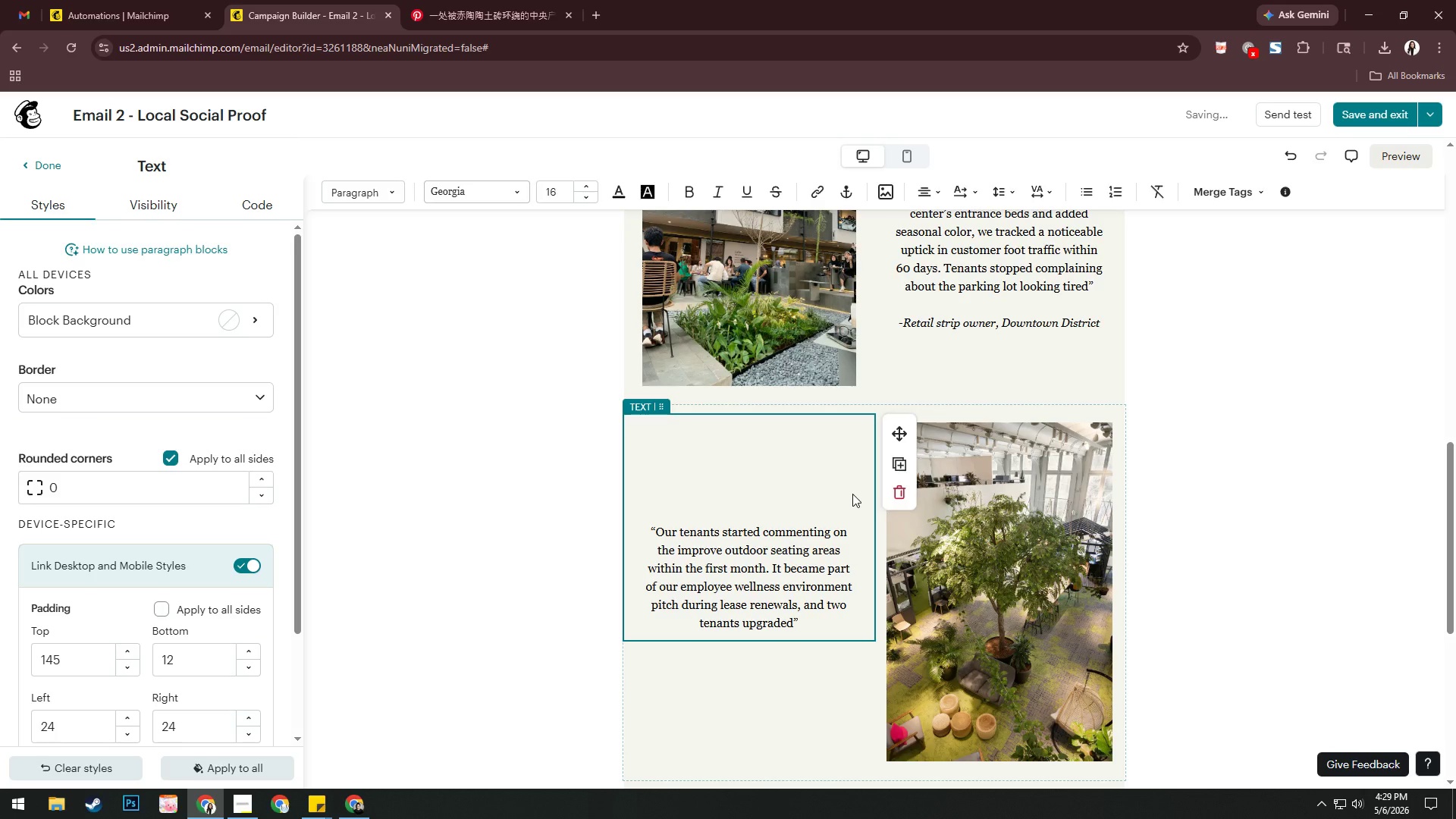 
key(Enter)
 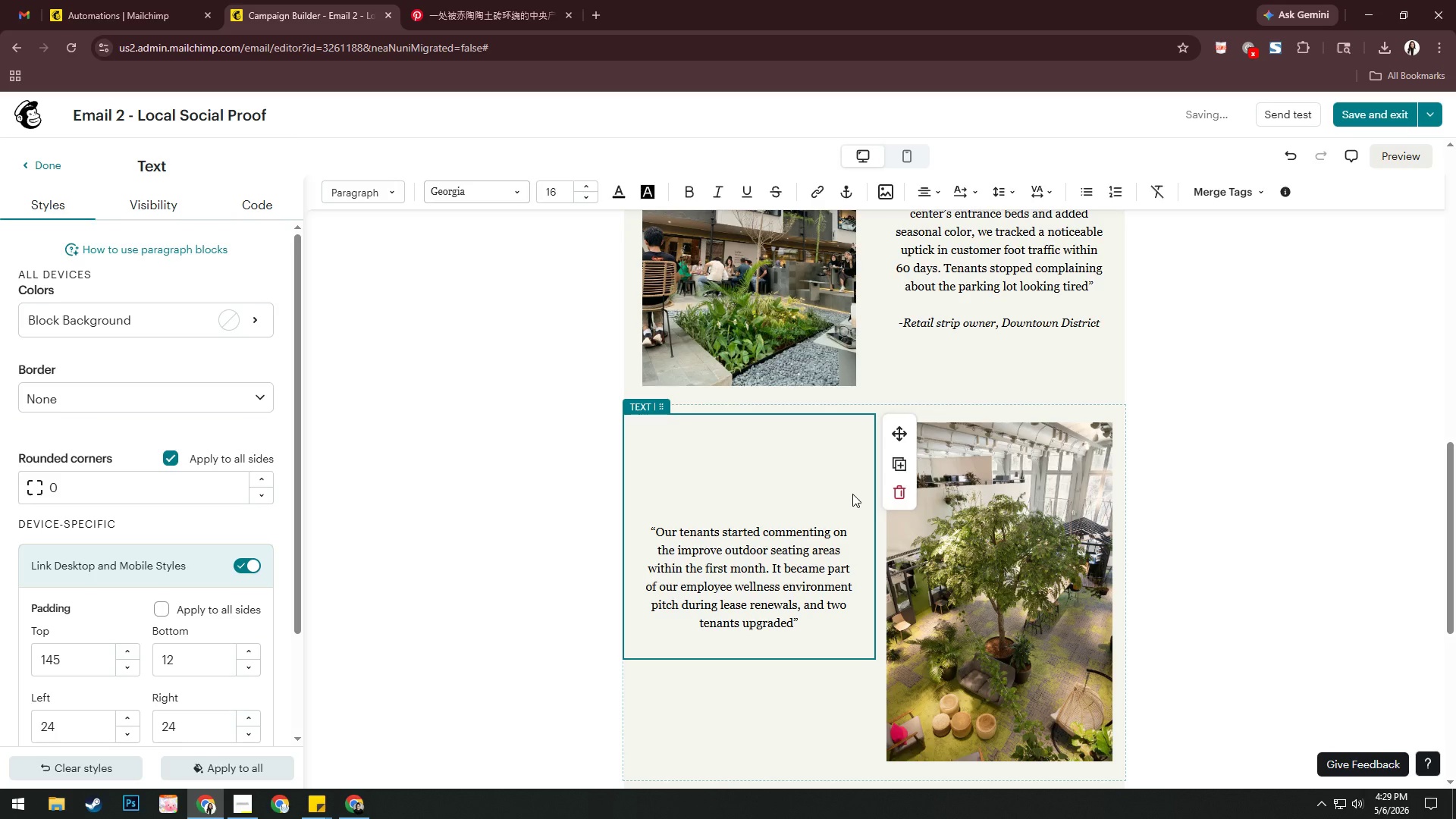 
key(Enter)
 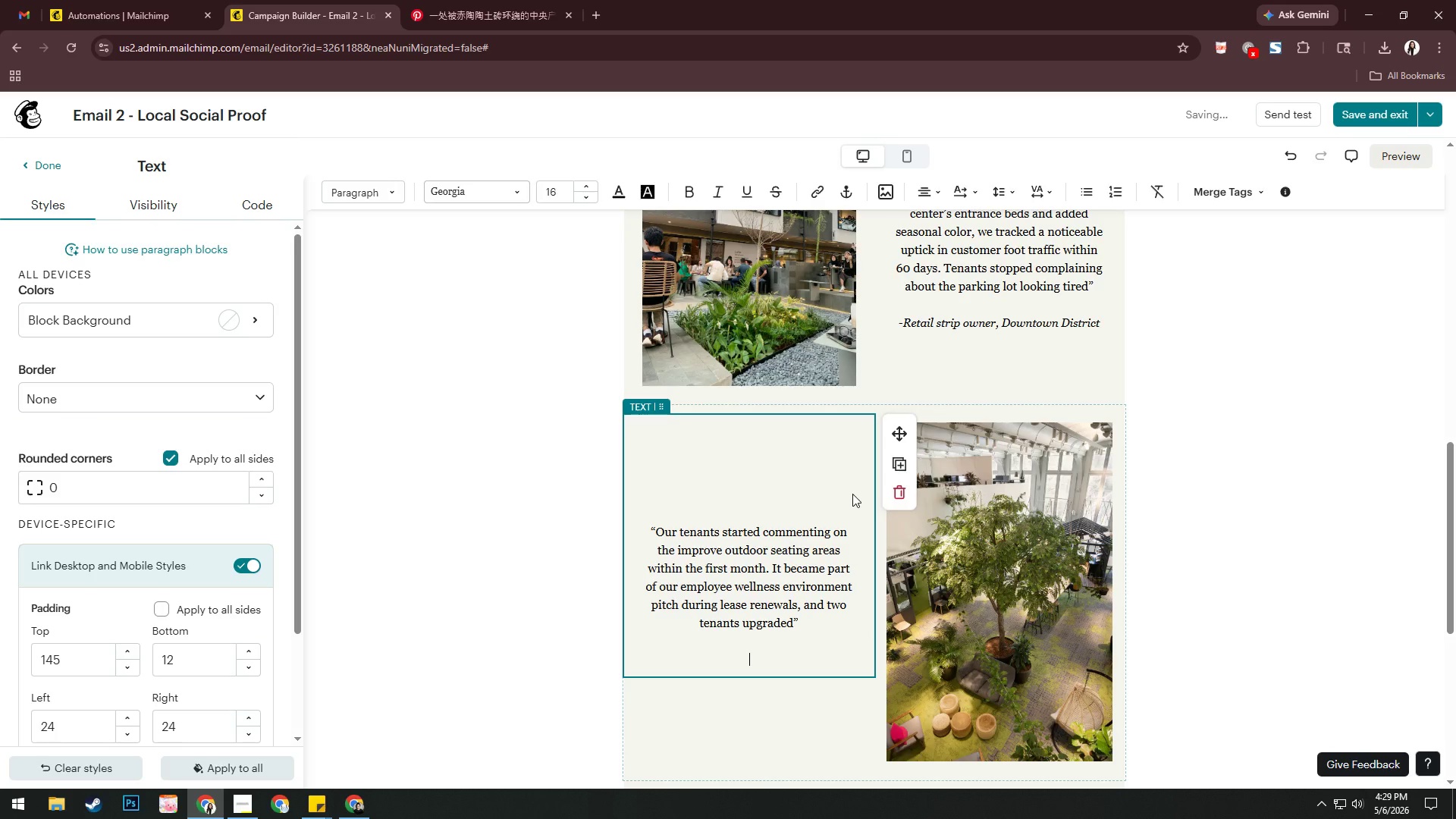 
key(Minus)
 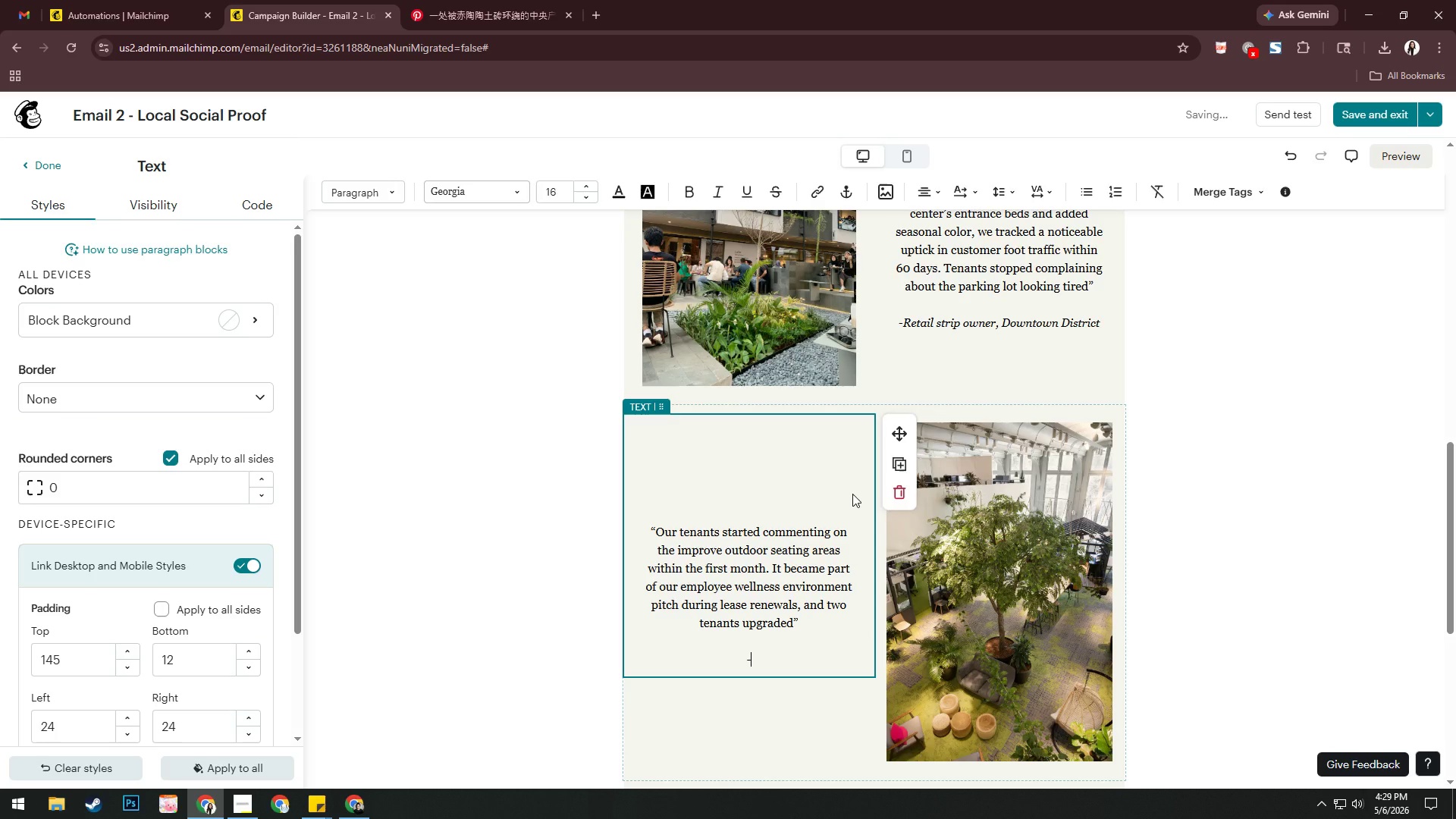 
key(Control+I)
 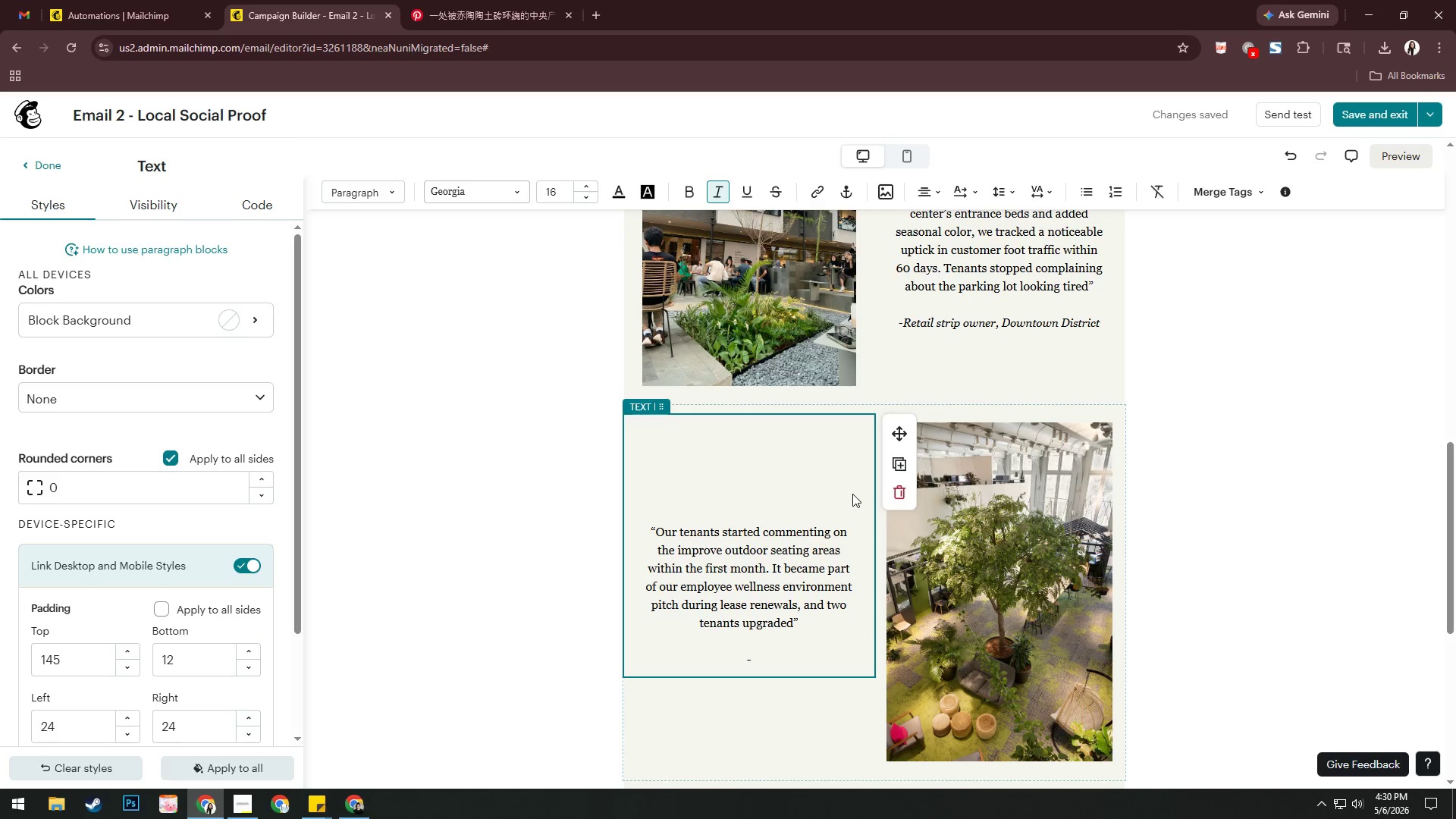 
type(Office Park Maan)
key(Backspace)
key(Backspace)
type(nager)
 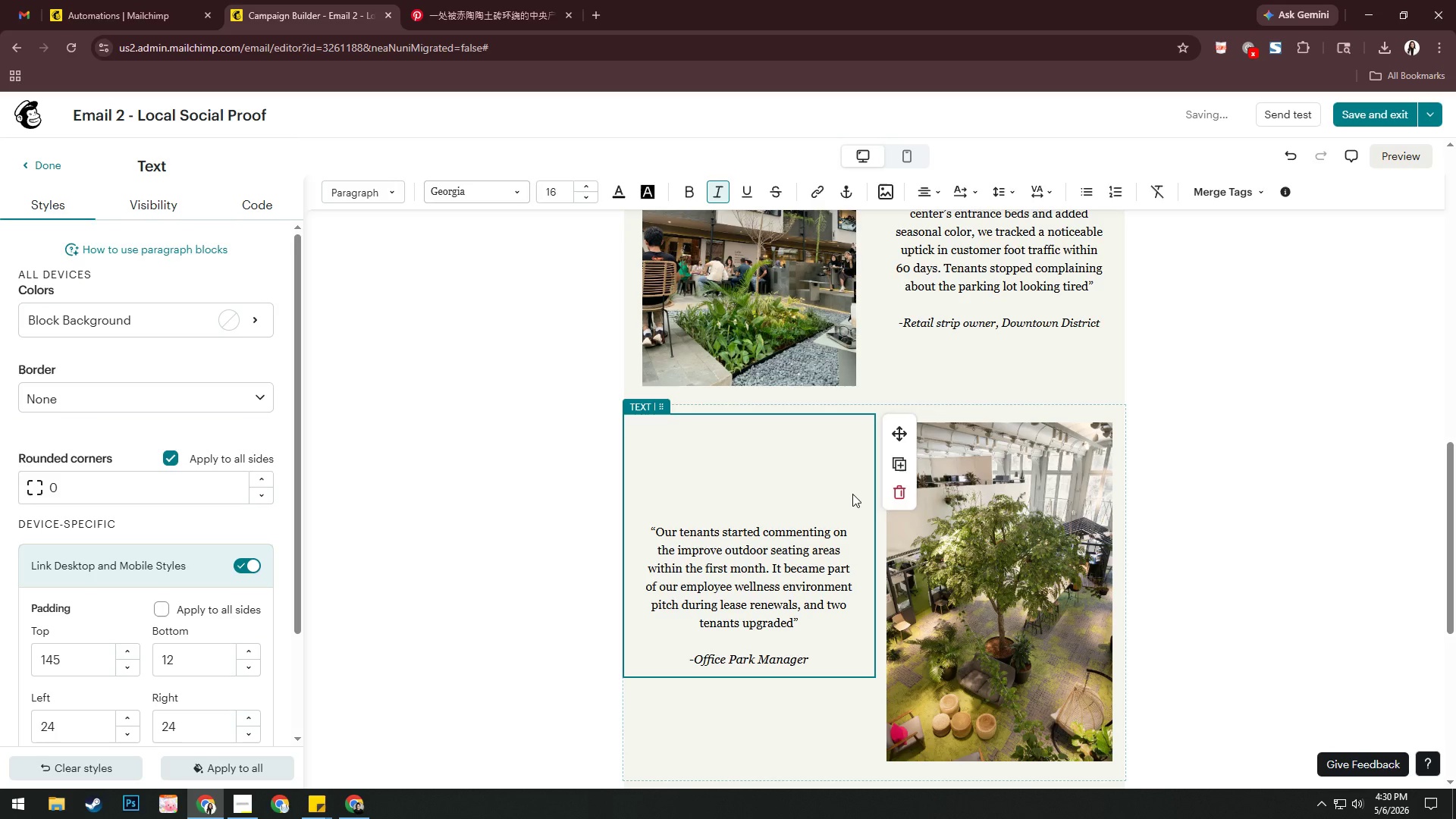 
key(Enter)
 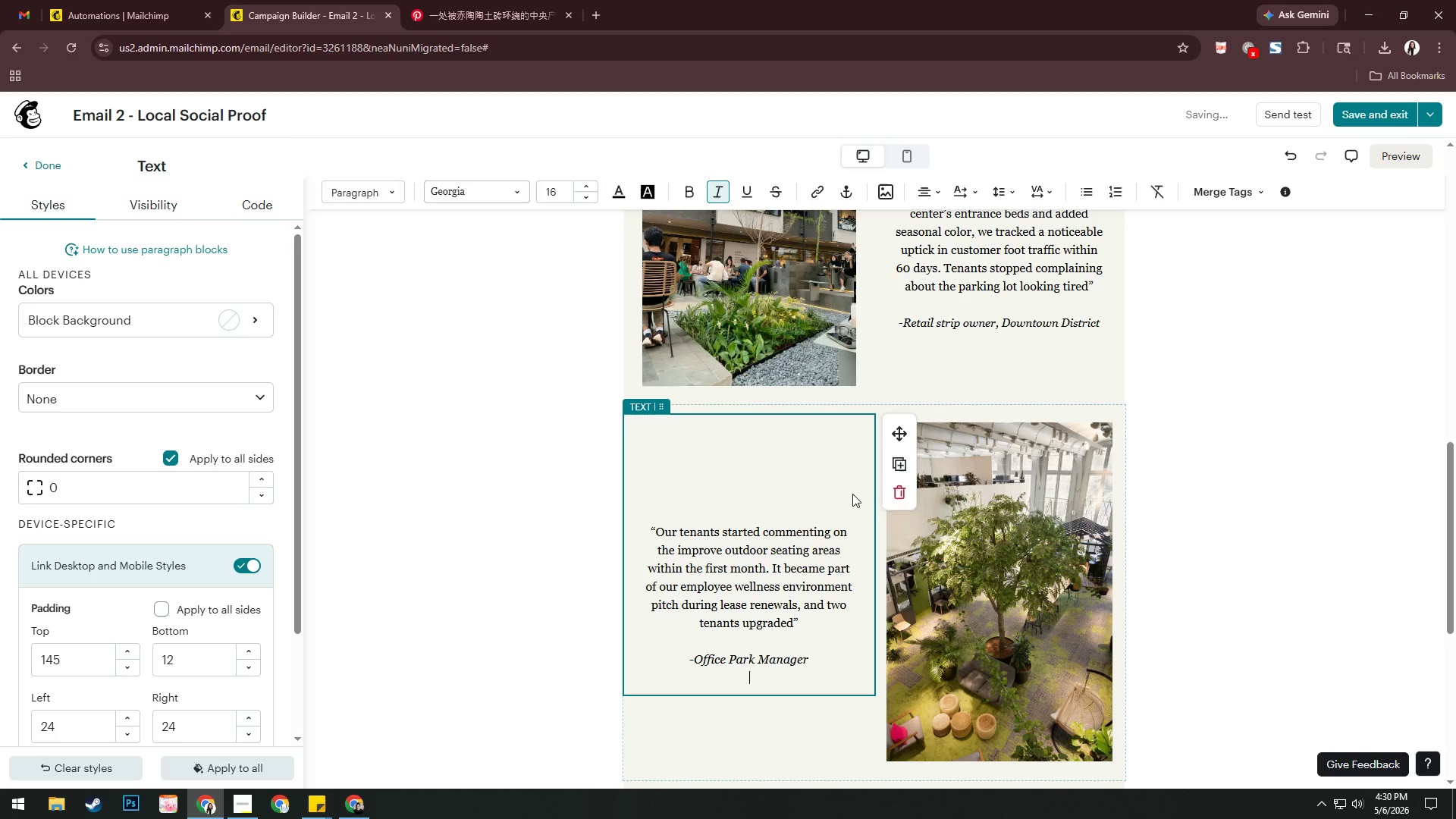 
type(Eastside Buis)
key(Backspace)
key(Backspace)
type(siness Park)
 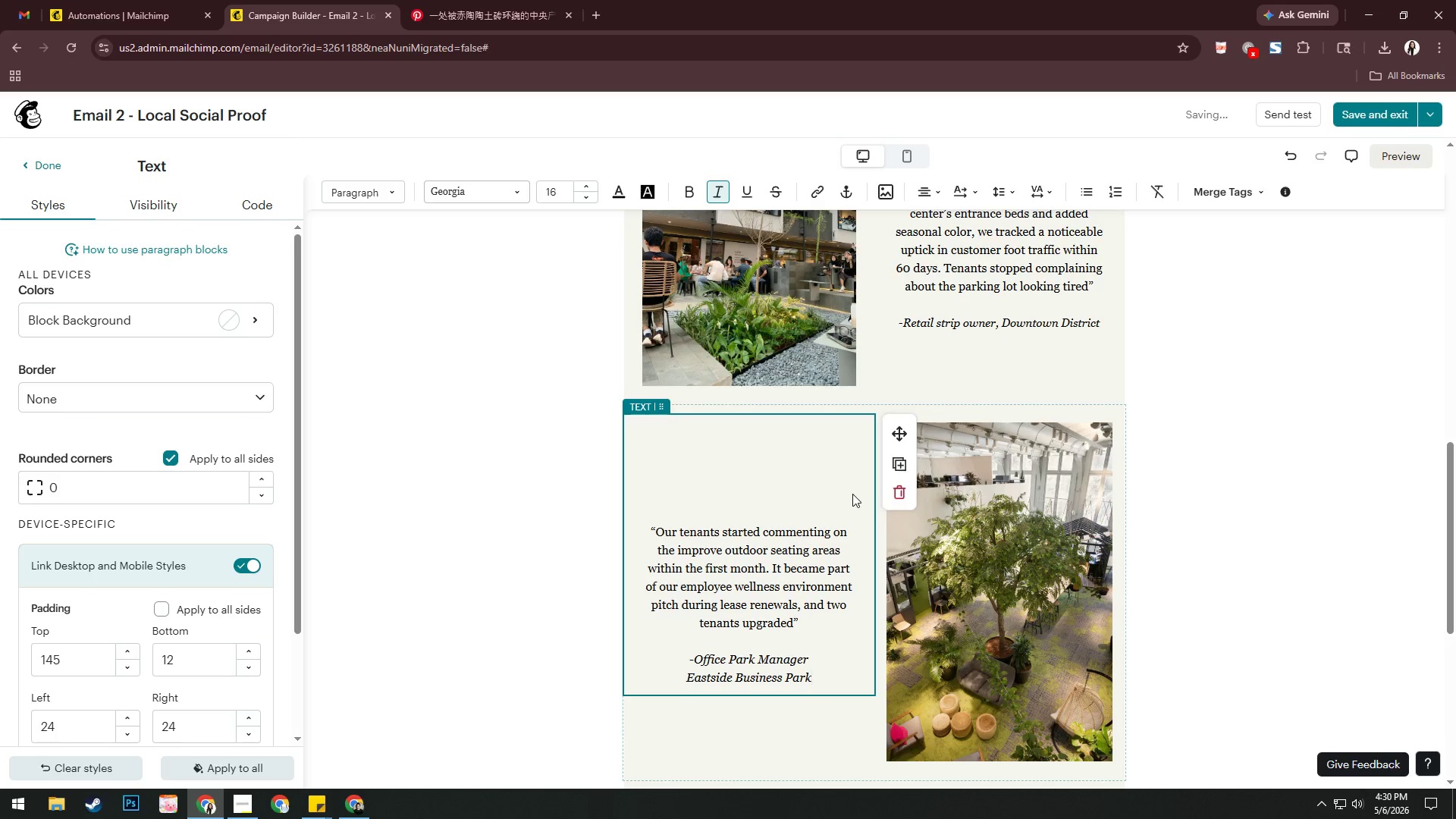 
left_click([938, 318])
 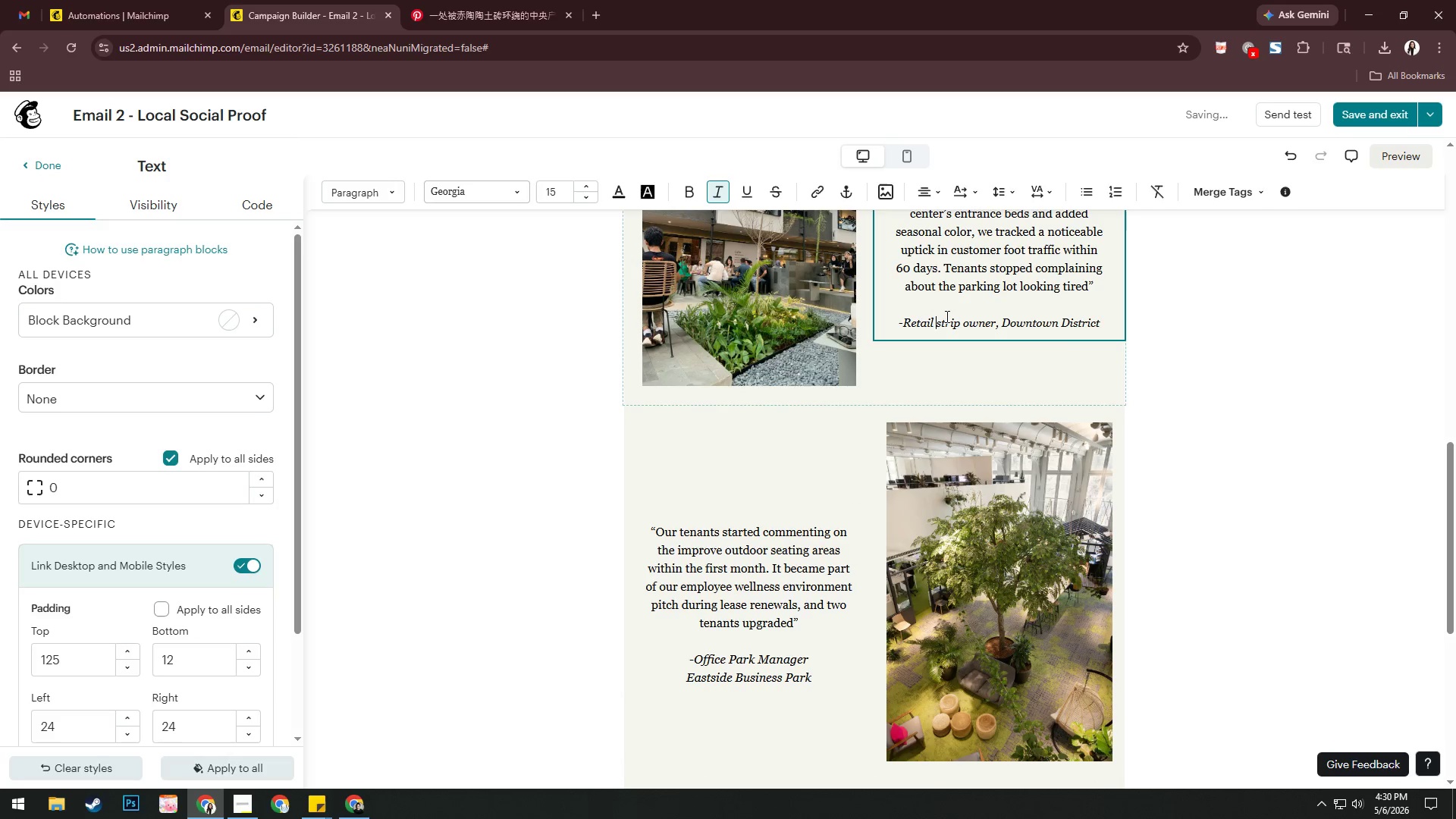 
key(ArrowRight)
 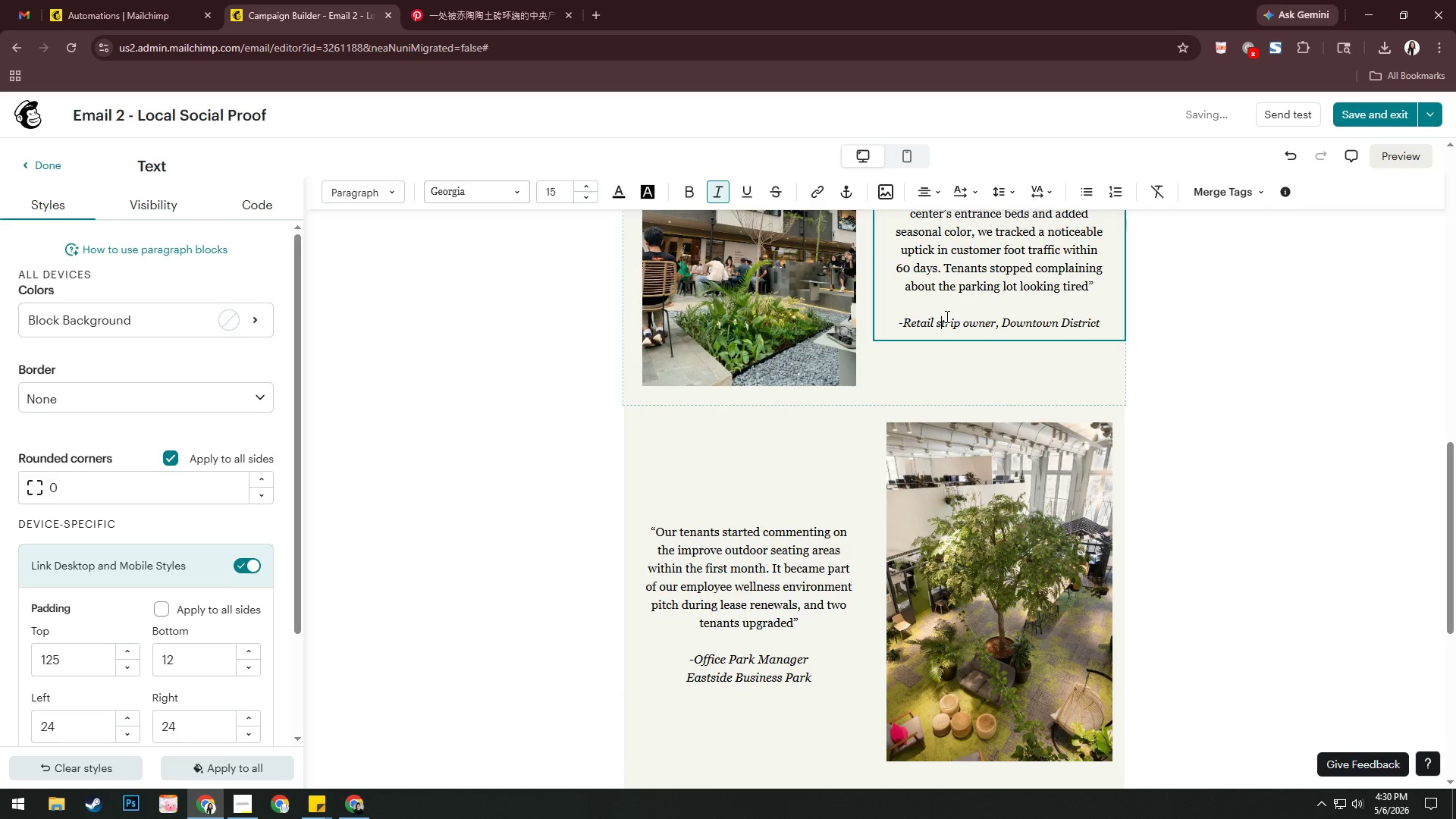 
key(Backspace)
 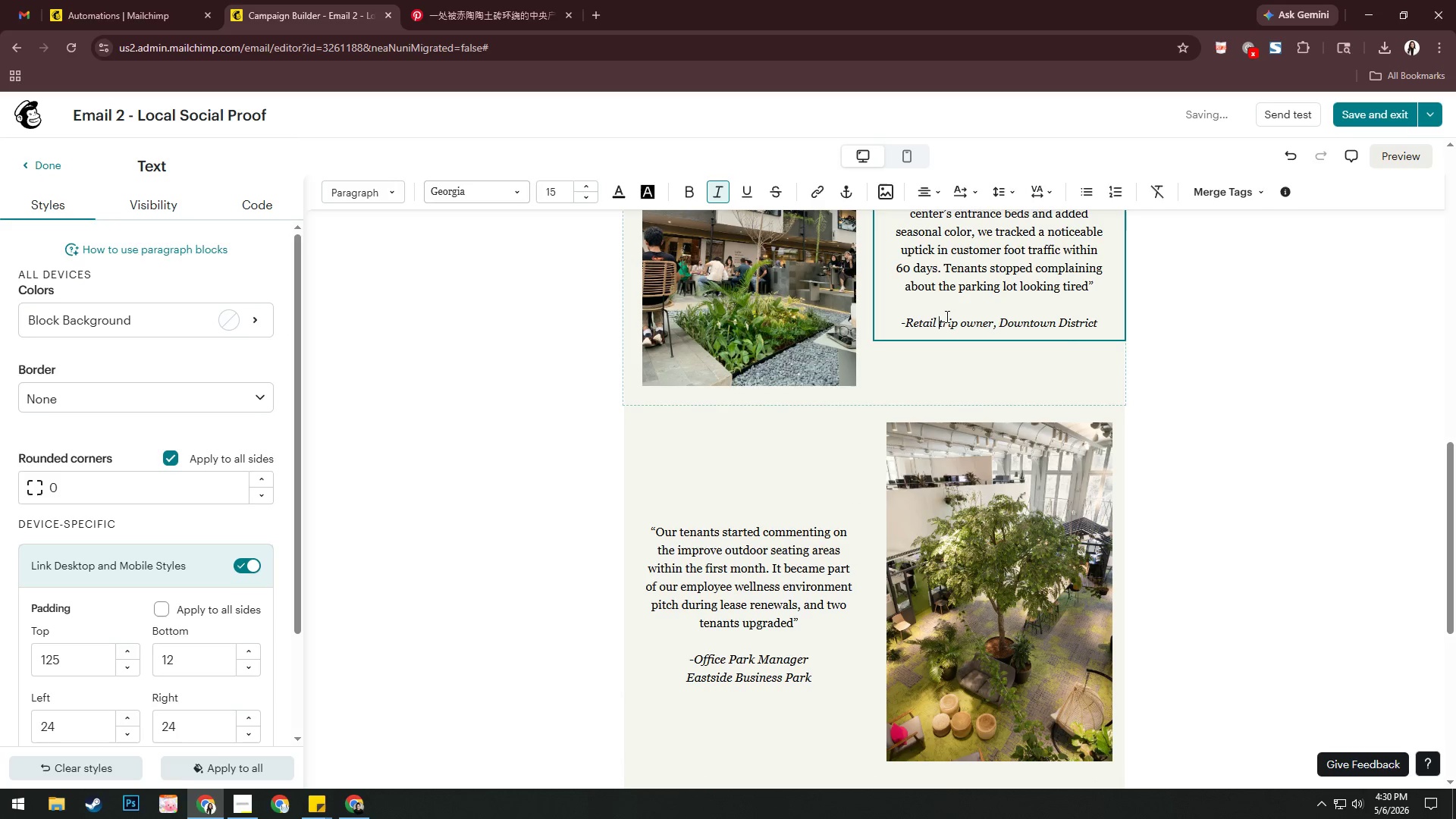 
key(Shift+S)
 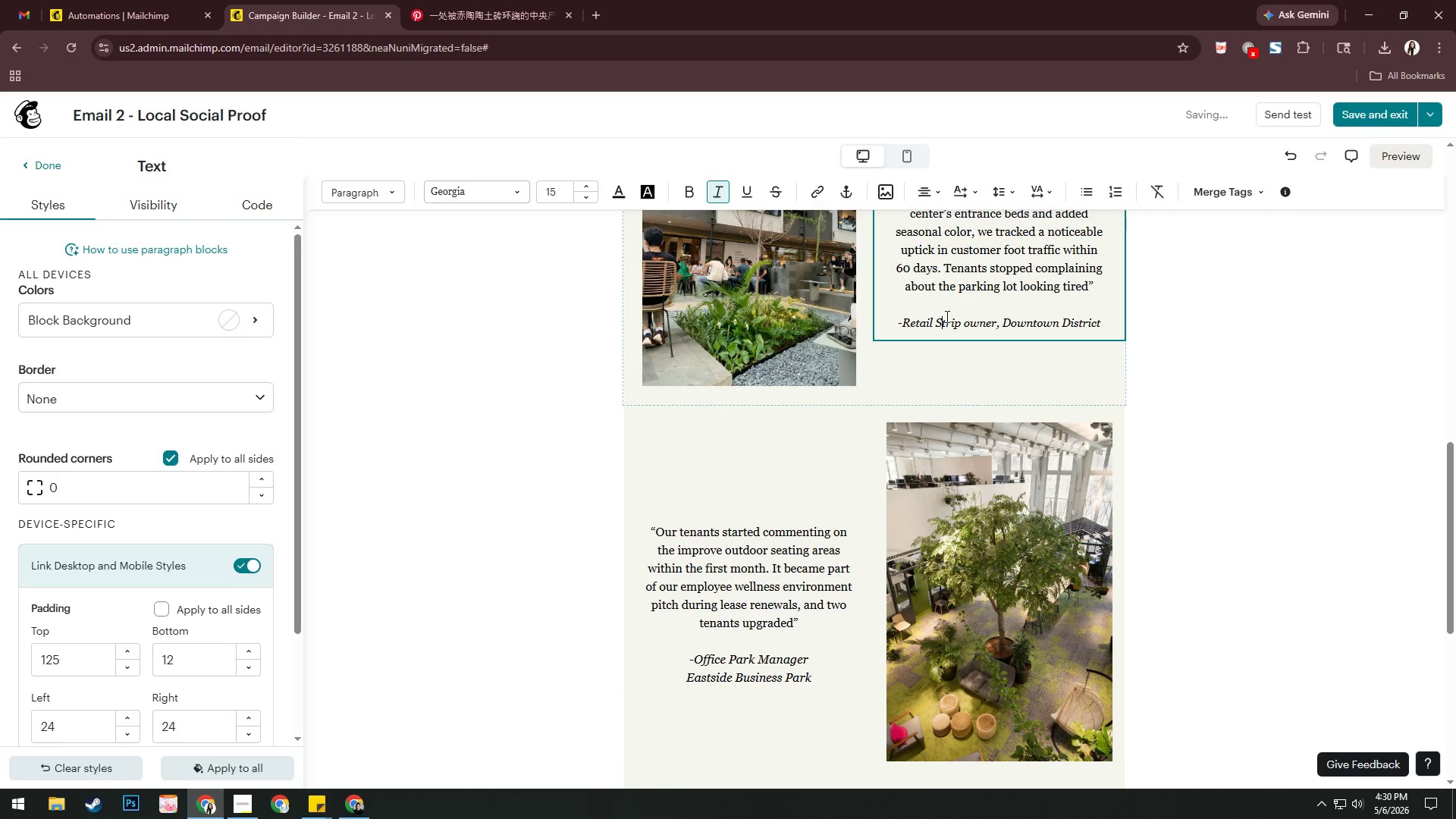 
key(ArrowRight)
 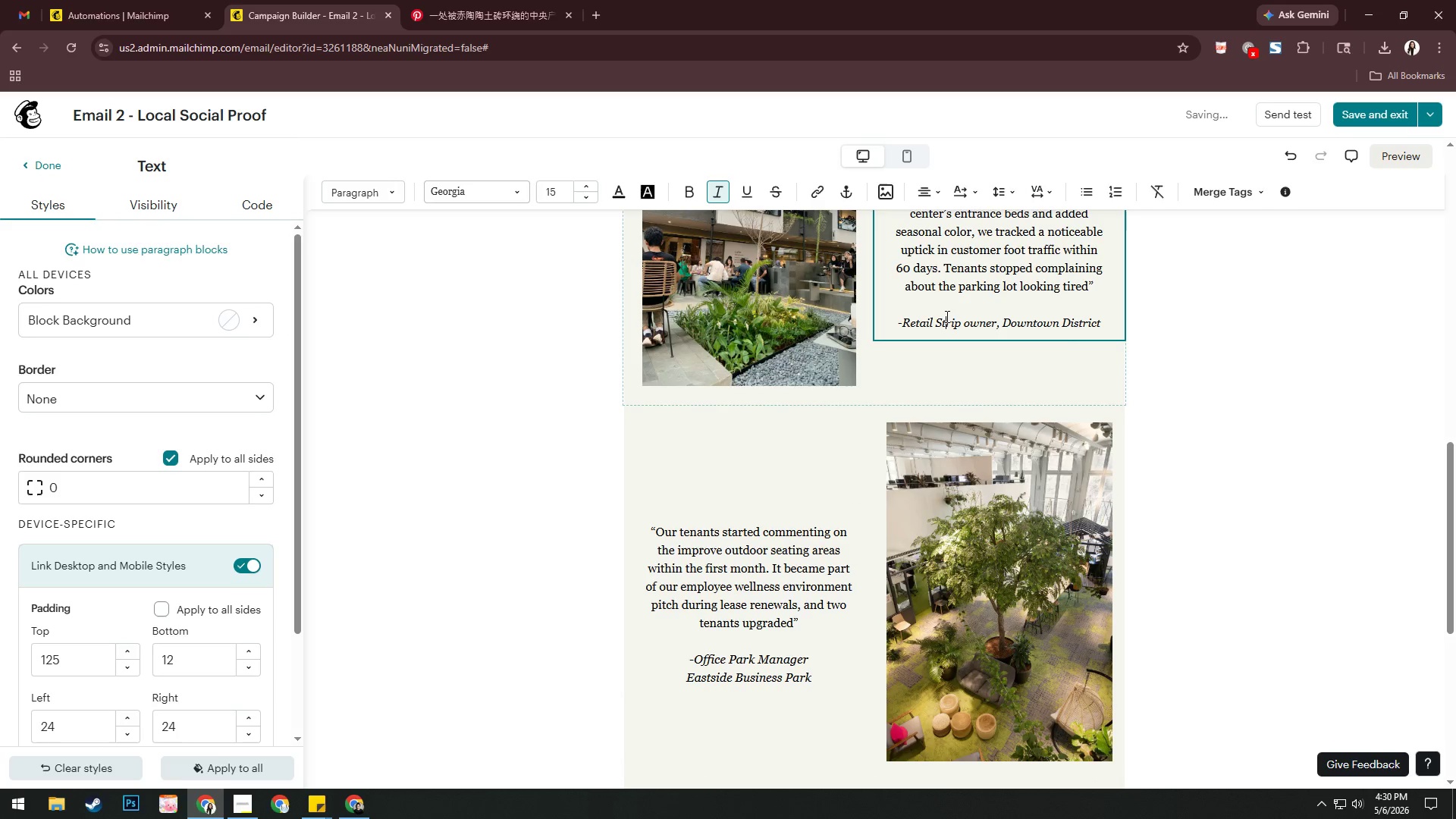 
key(ArrowRight)
 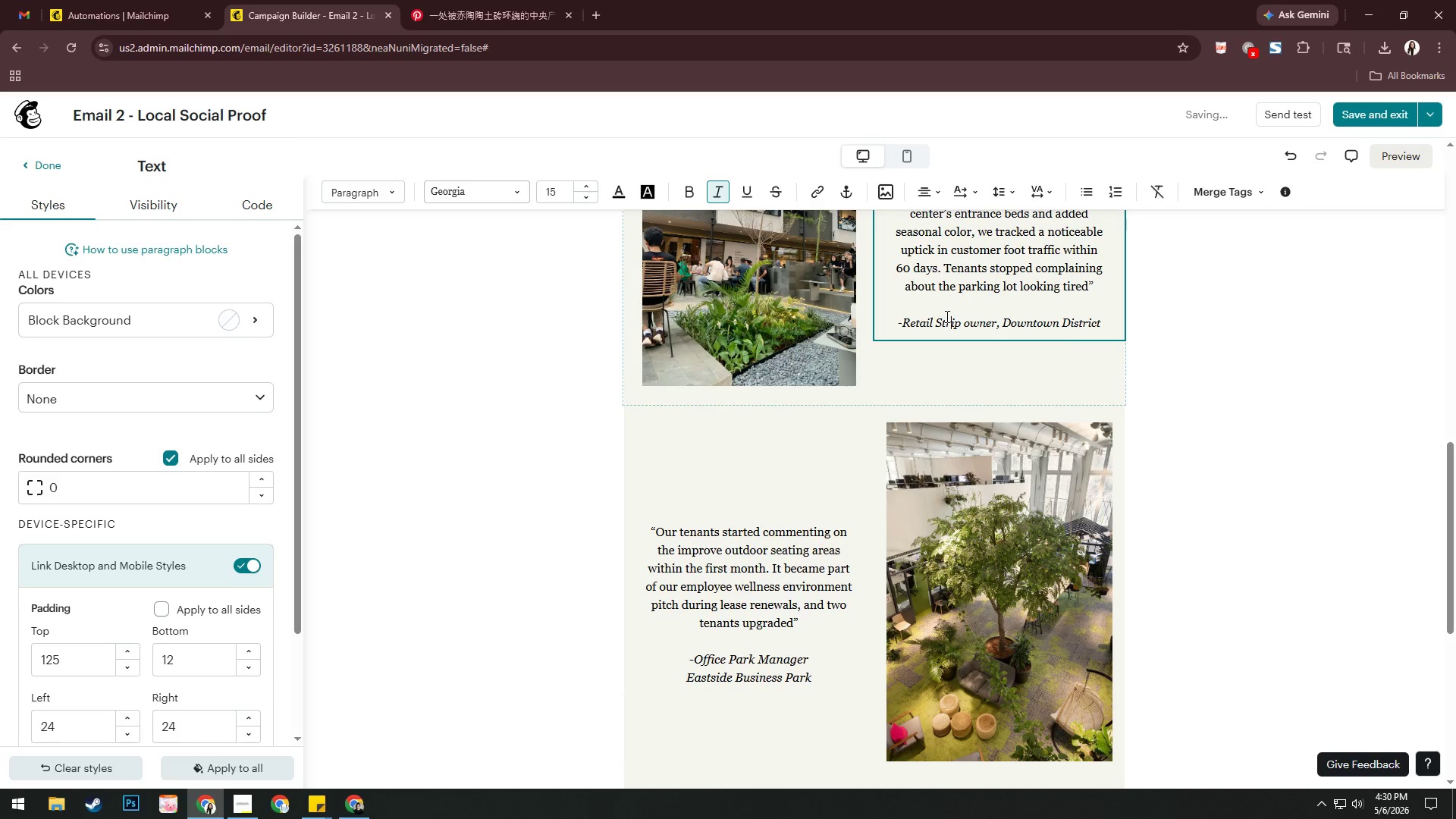 
key(ArrowRight)
 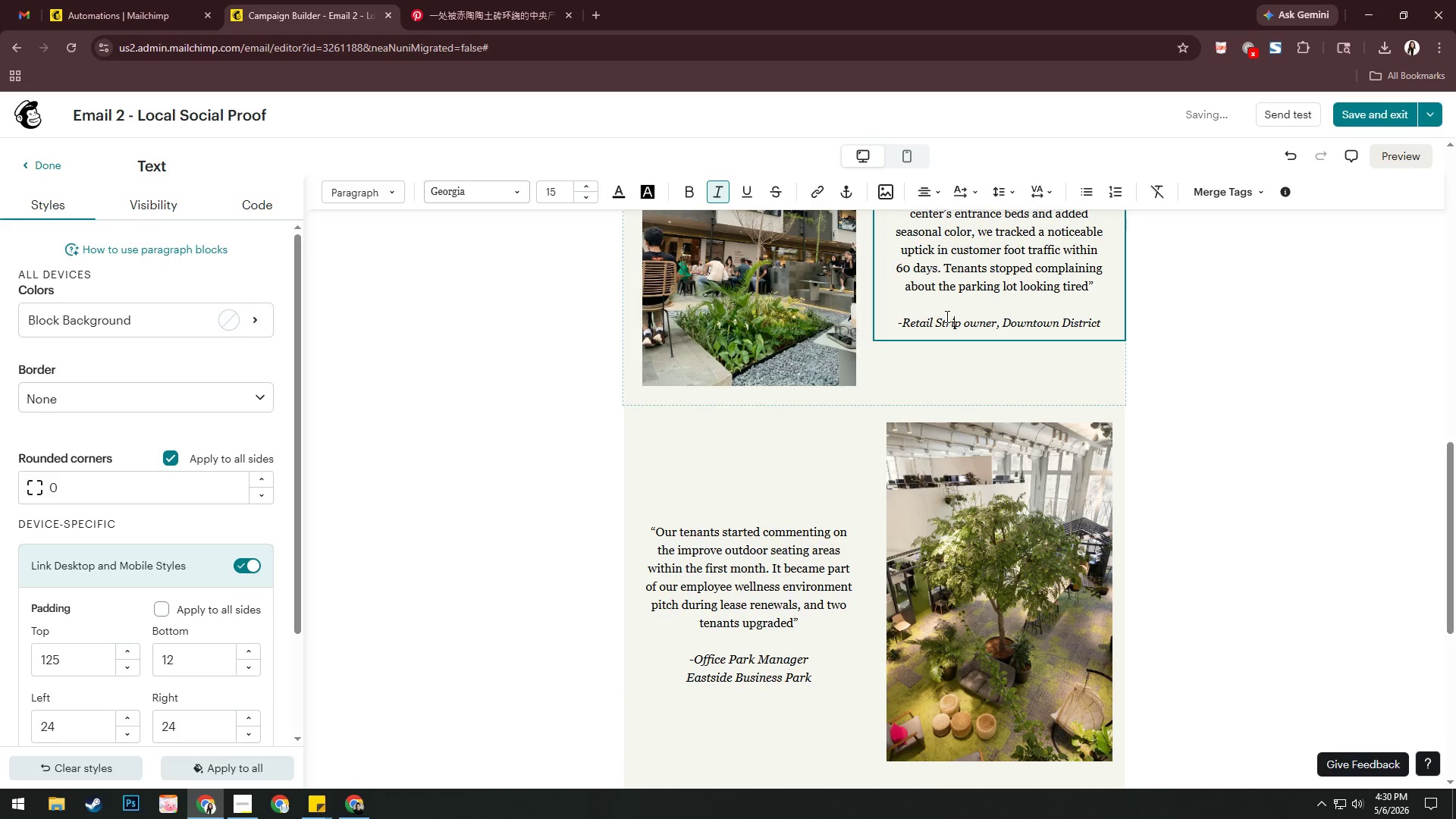 
key(ArrowRight)
 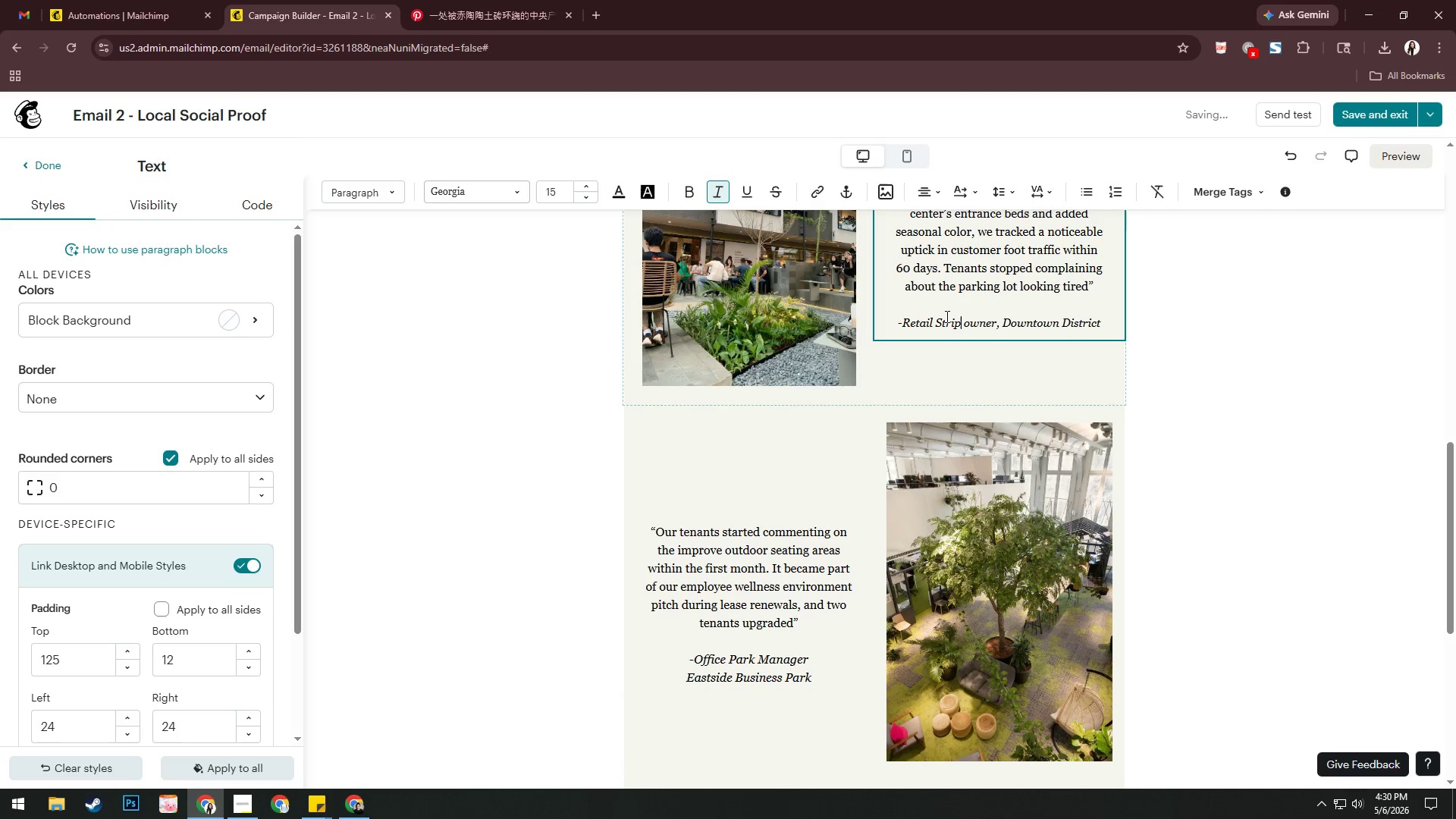 
key(ArrowRight)
 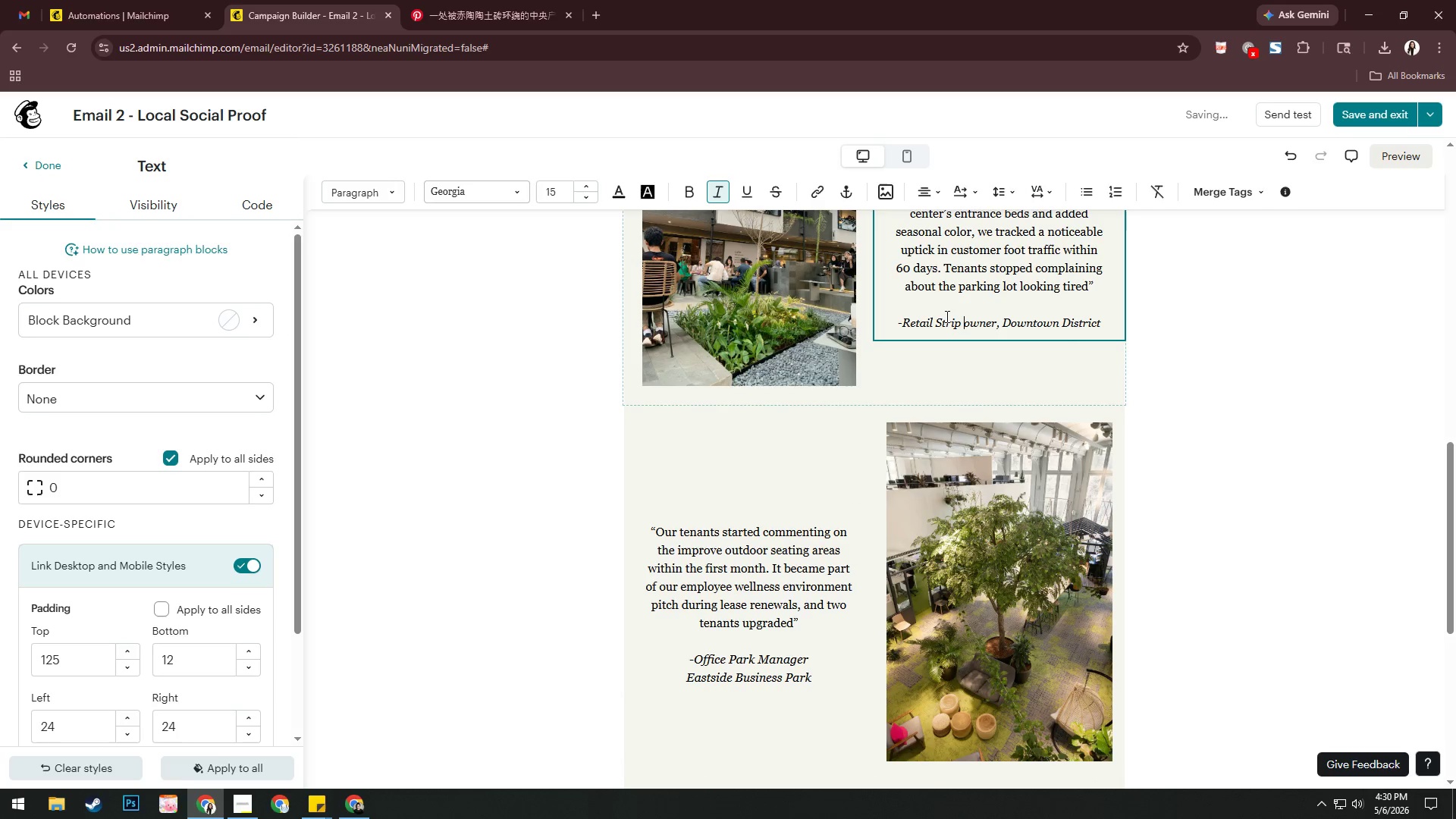 
key(ArrowRight)
 